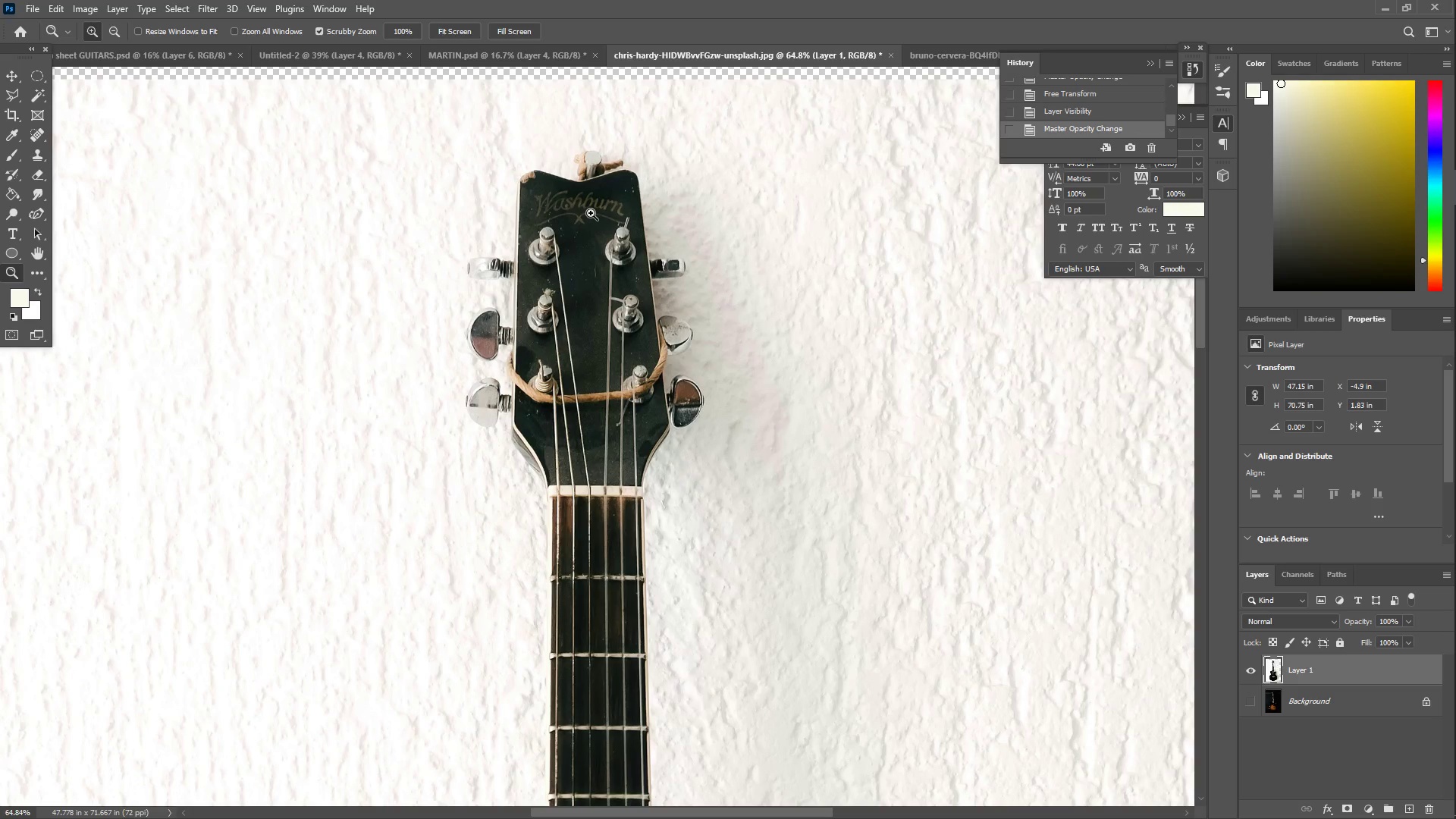 
scroll: coordinate [609, 510], scroll_direction: down, amount: 99.0
 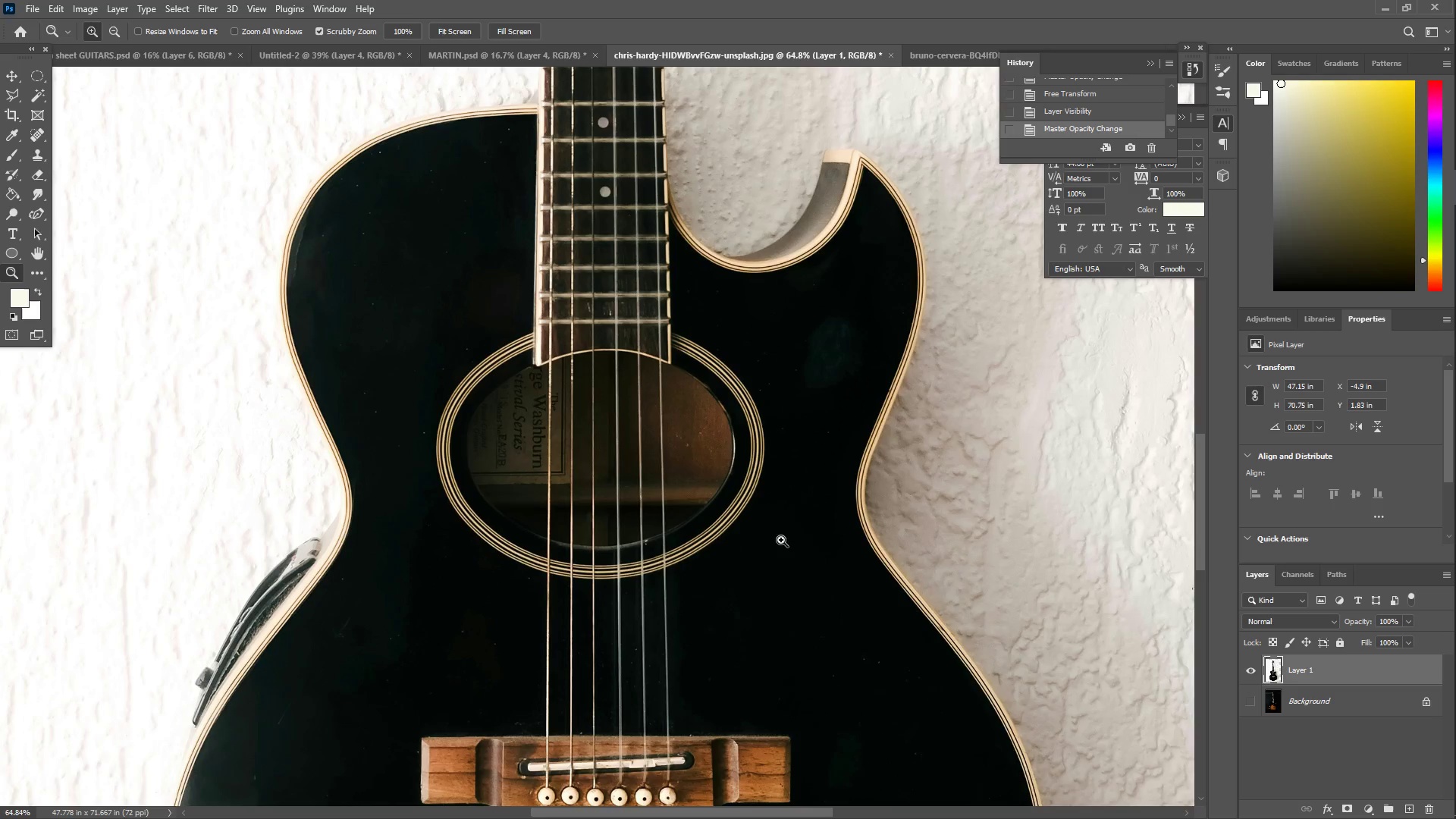 
hold_key(key=Space, duration=1.51)
 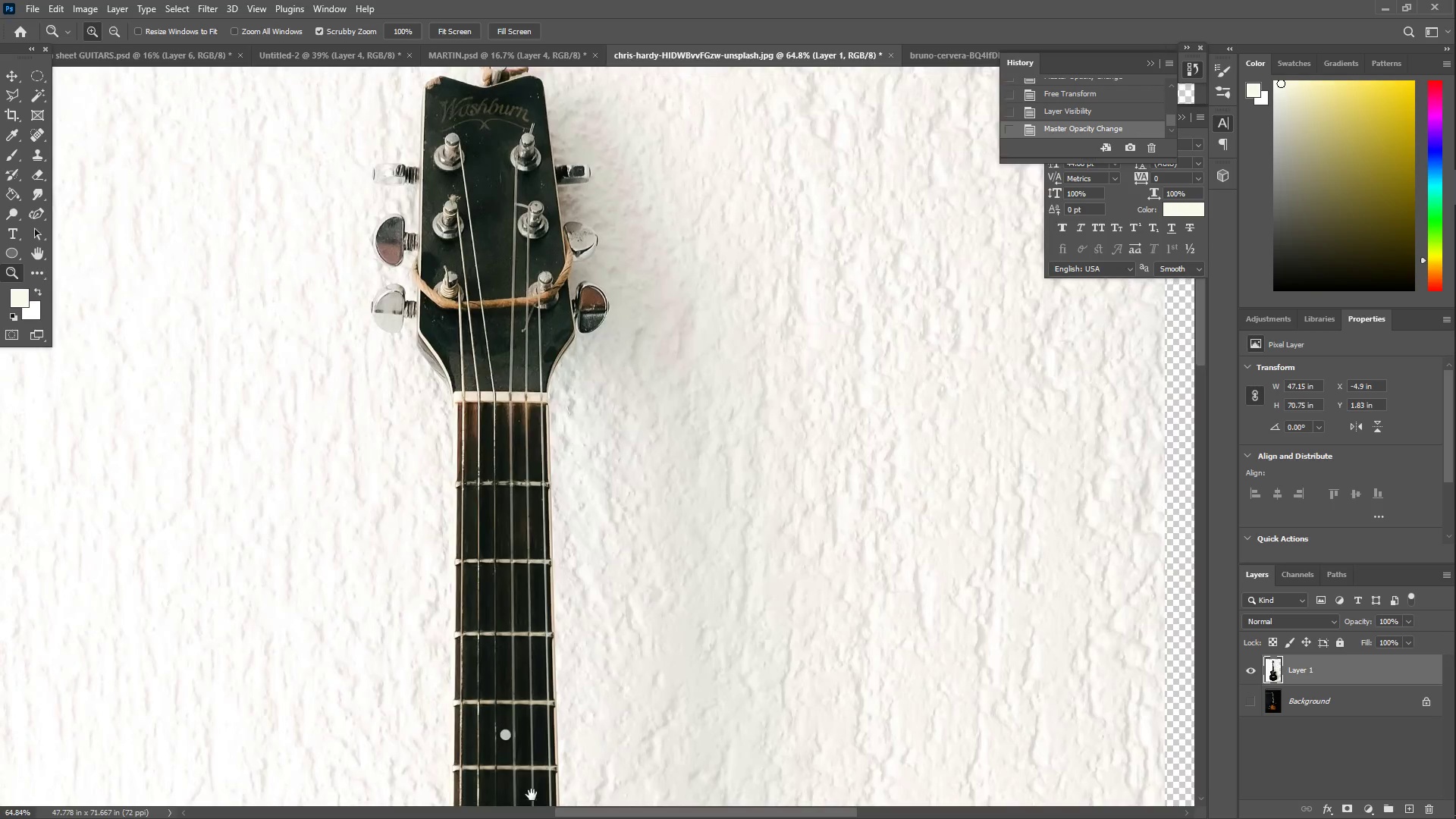 
scroll: coordinate [767, 565], scroll_direction: up, amount: 8.0
 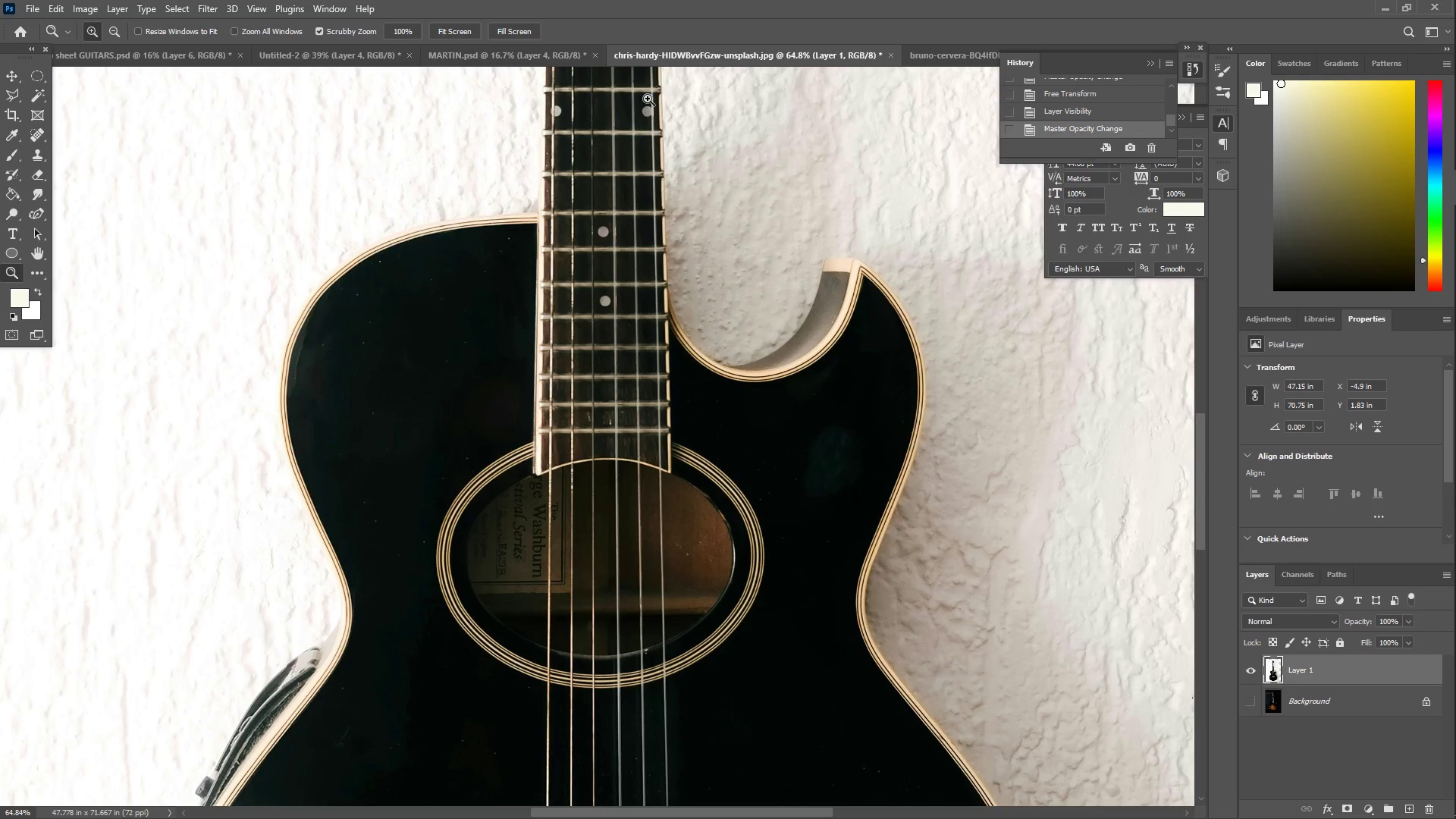 
left_click_drag(start_coordinate=[635, 184], to_coordinate=[696, 604])
 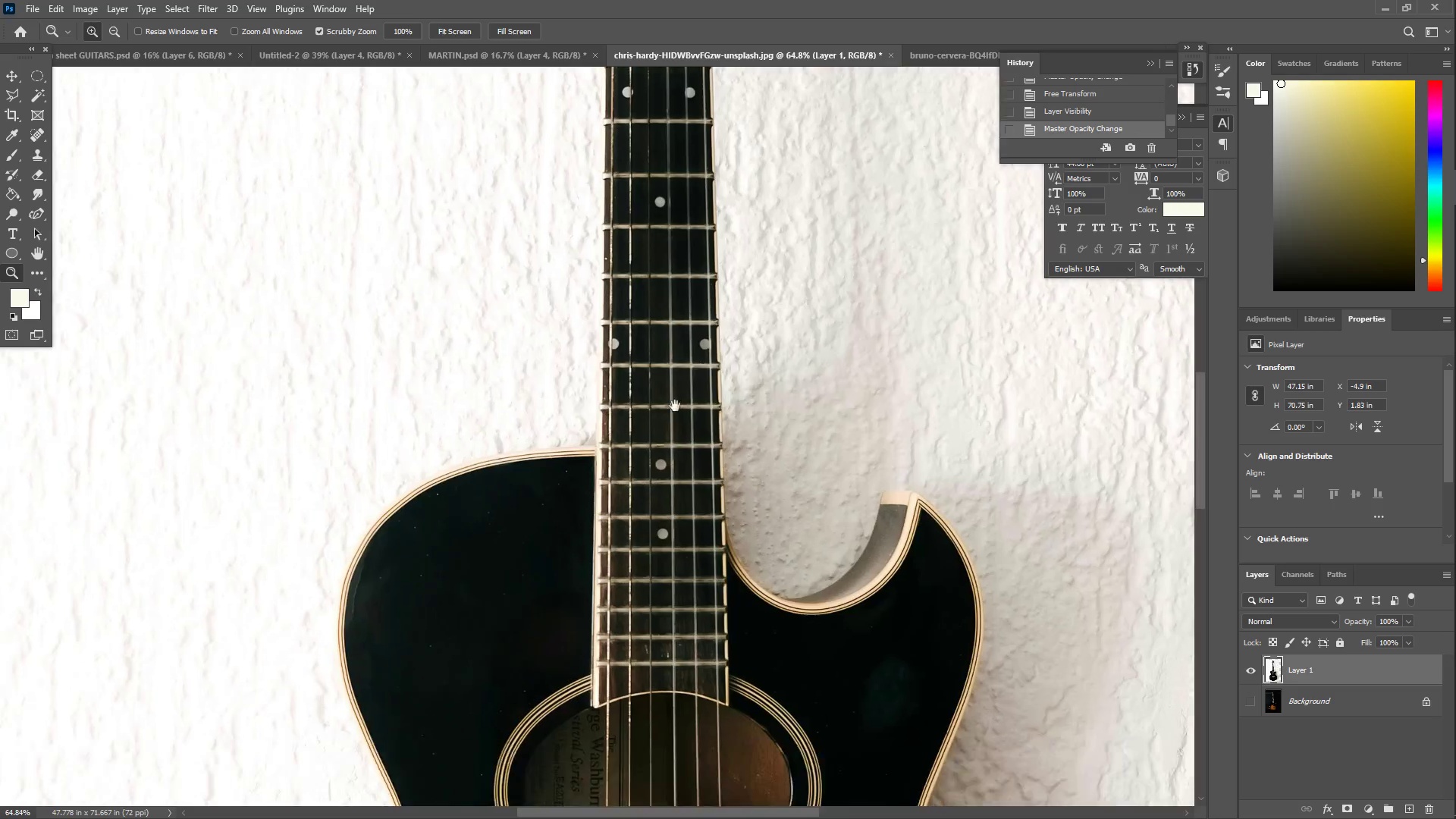 
left_click([590, 674])
 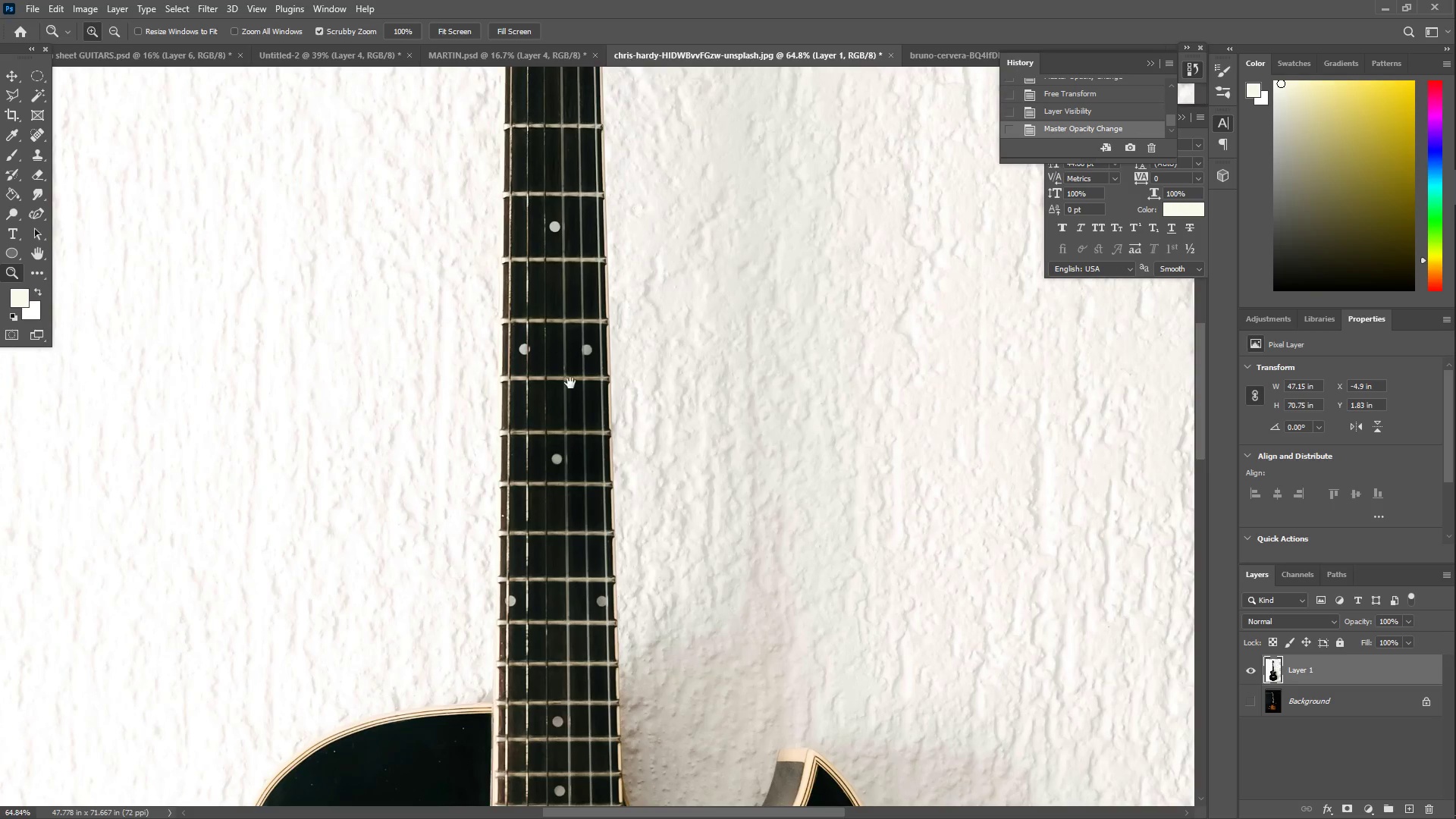 
left_click_drag(start_coordinate=[580, 294], to_coordinate=[583, 680])
 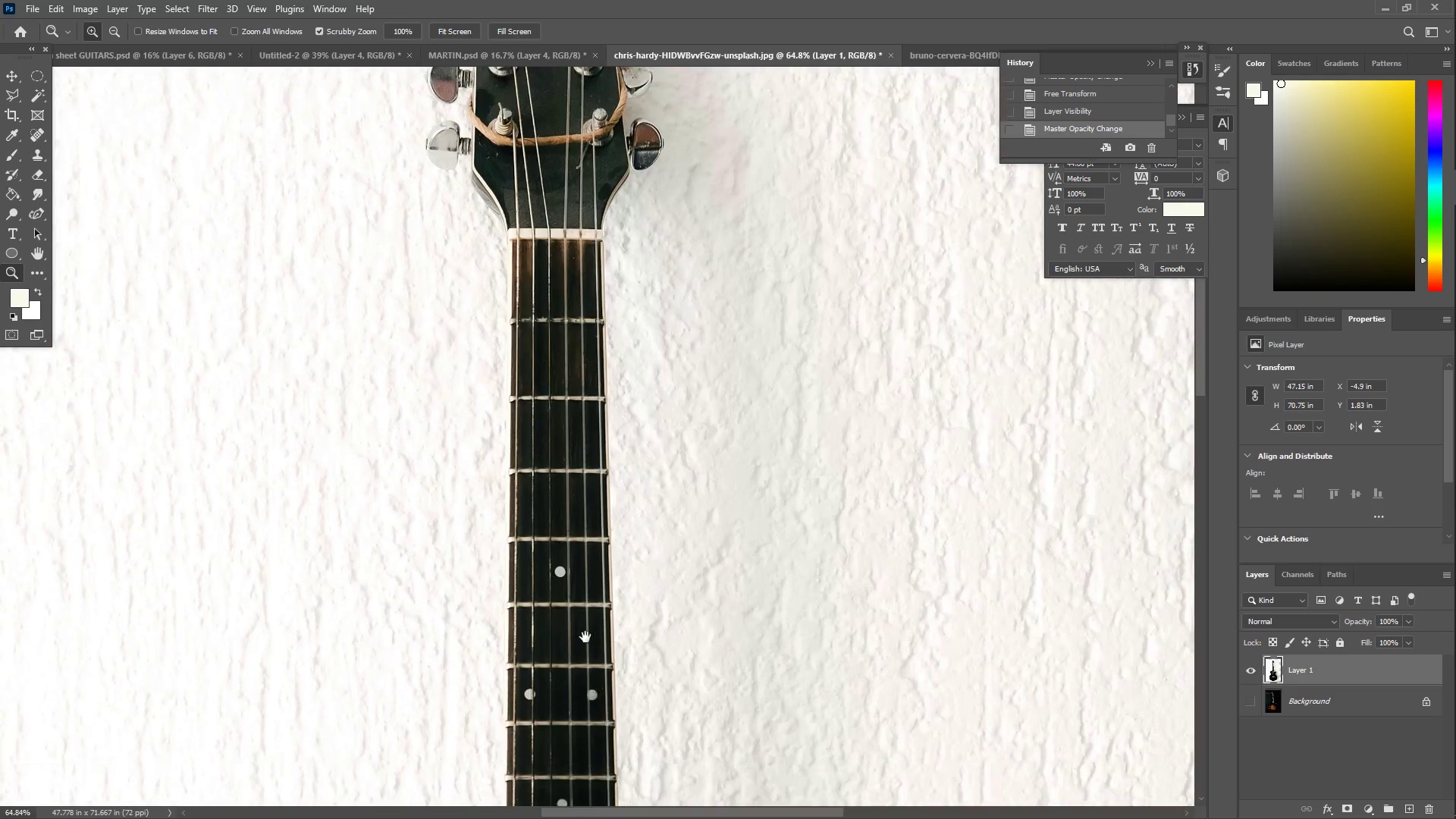 
hold_key(key=Space, duration=1.11)
 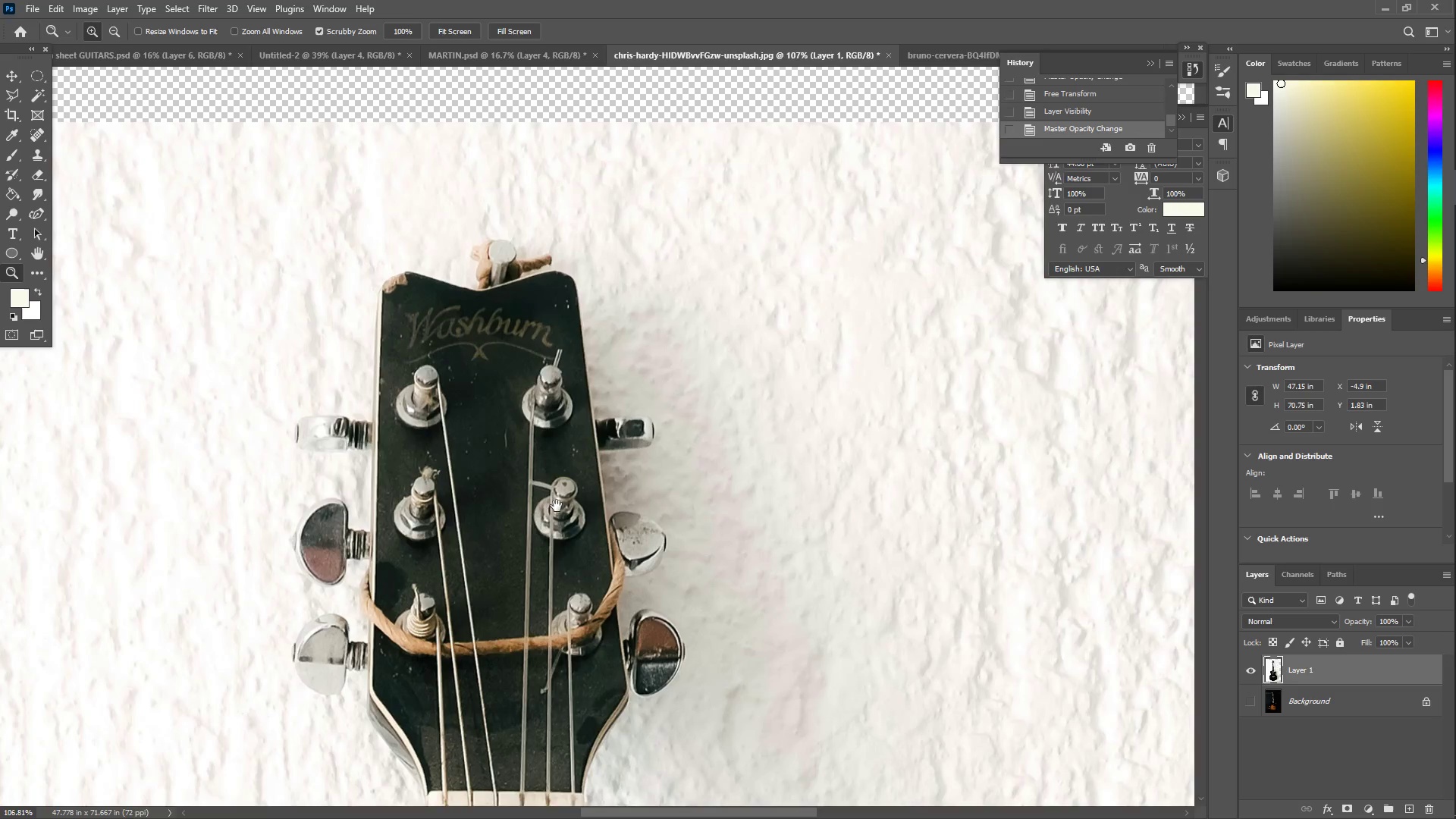 
left_click_drag(start_coordinate=[552, 621], to_coordinate=[531, 802])
 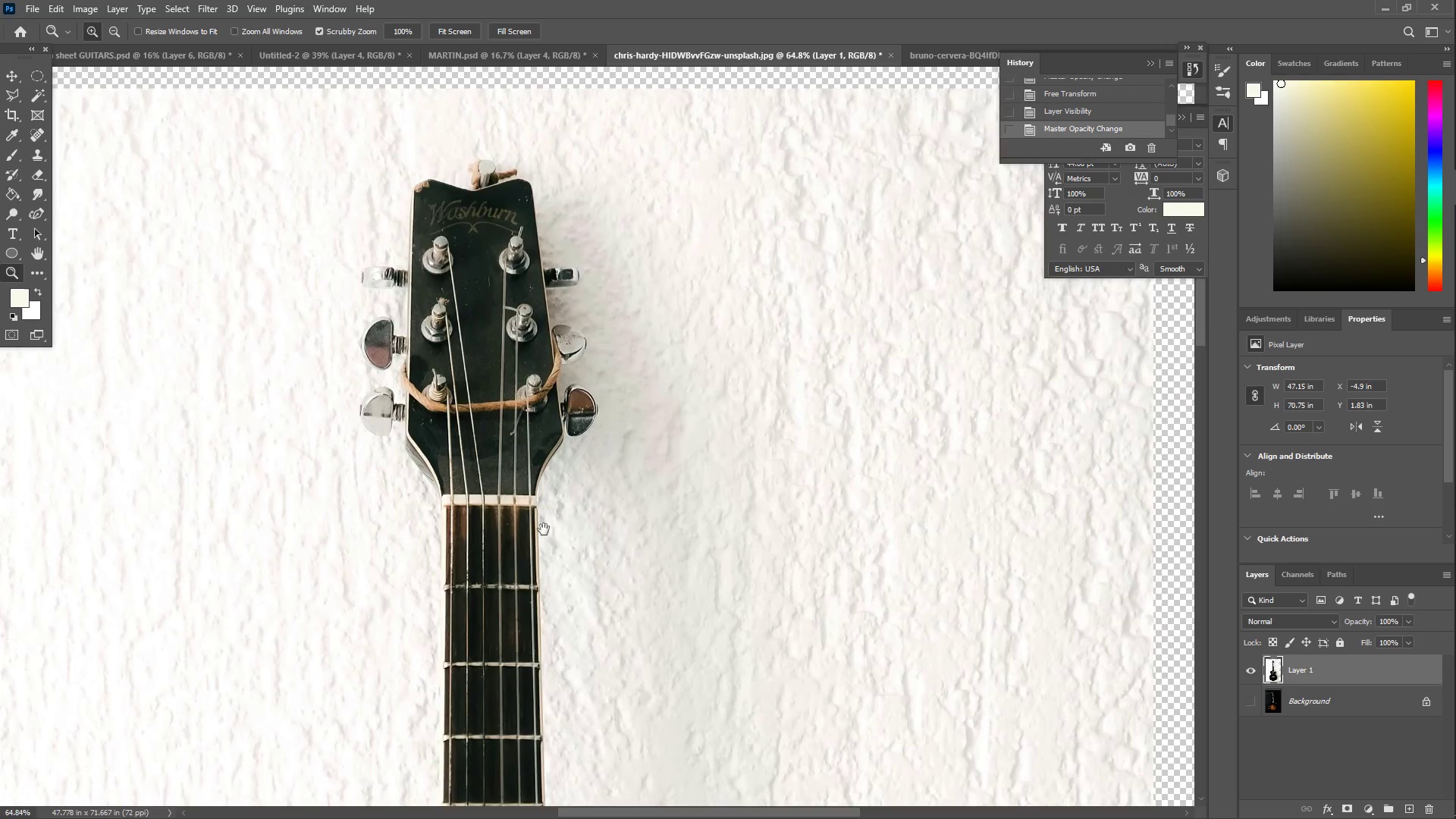 
left_click_drag(start_coordinate=[532, 472], to_coordinate=[560, 582])
 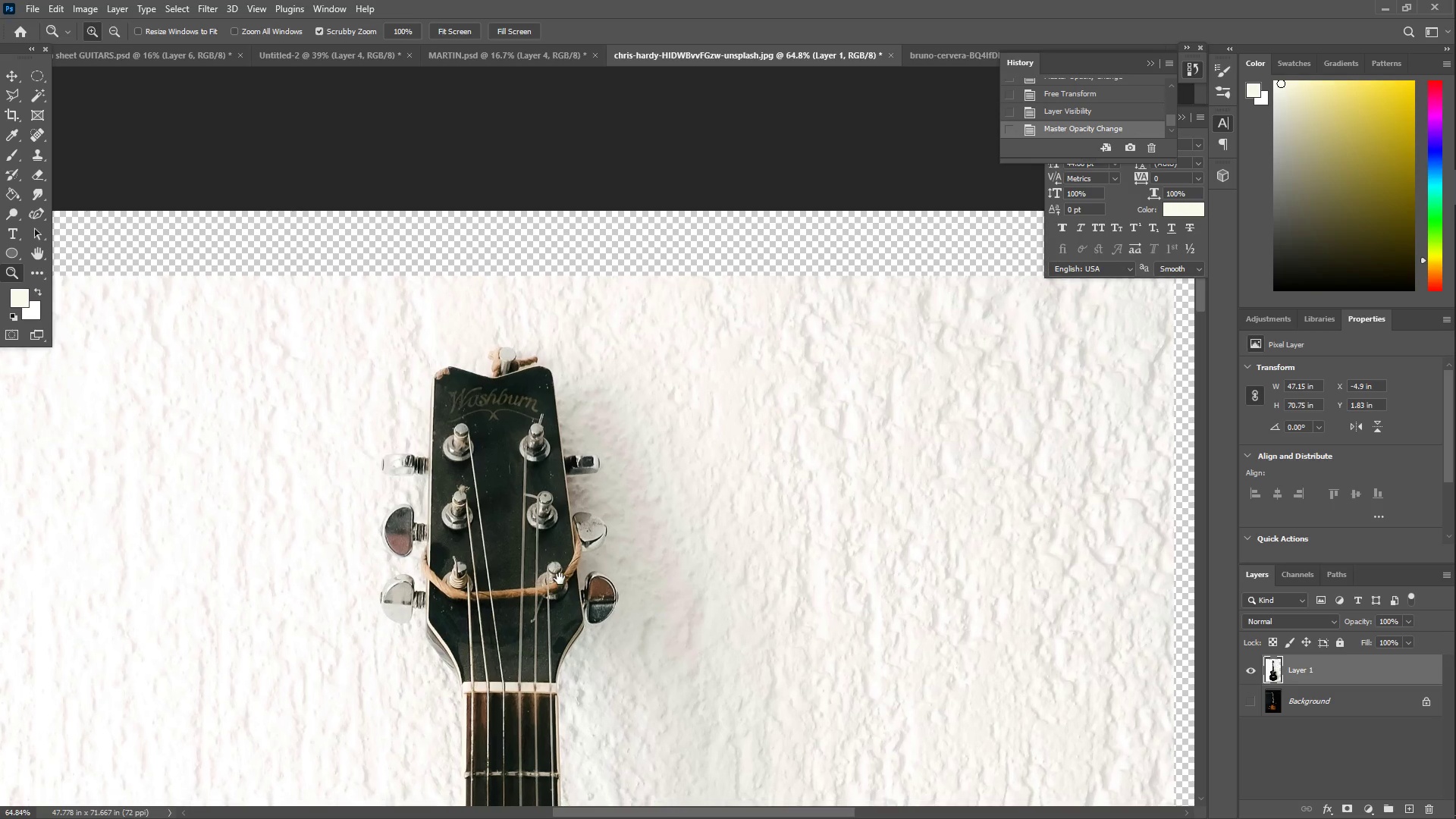 
key(Z)
 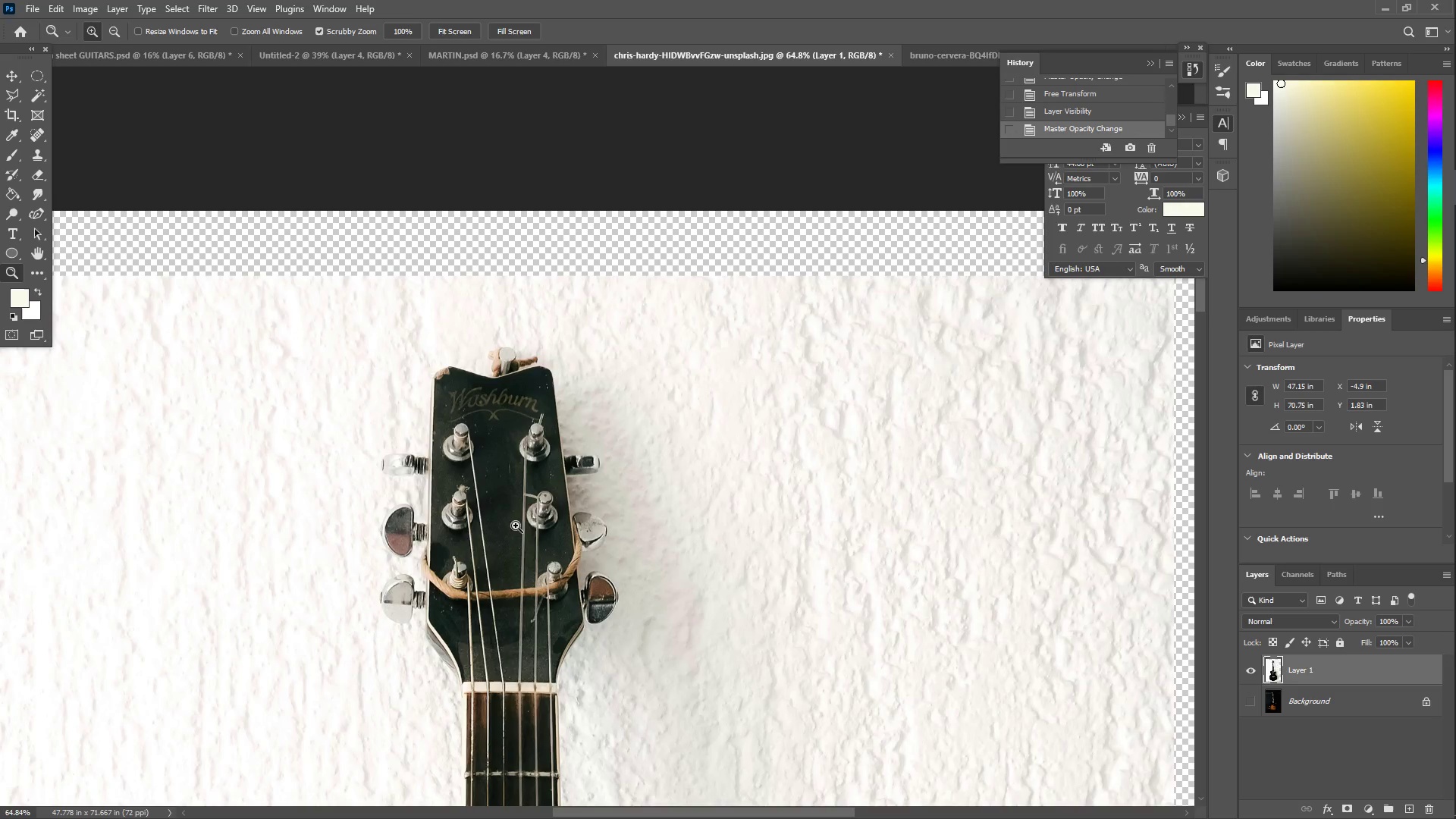 
left_click_drag(start_coordinate=[515, 512], to_coordinate=[551, 499])
 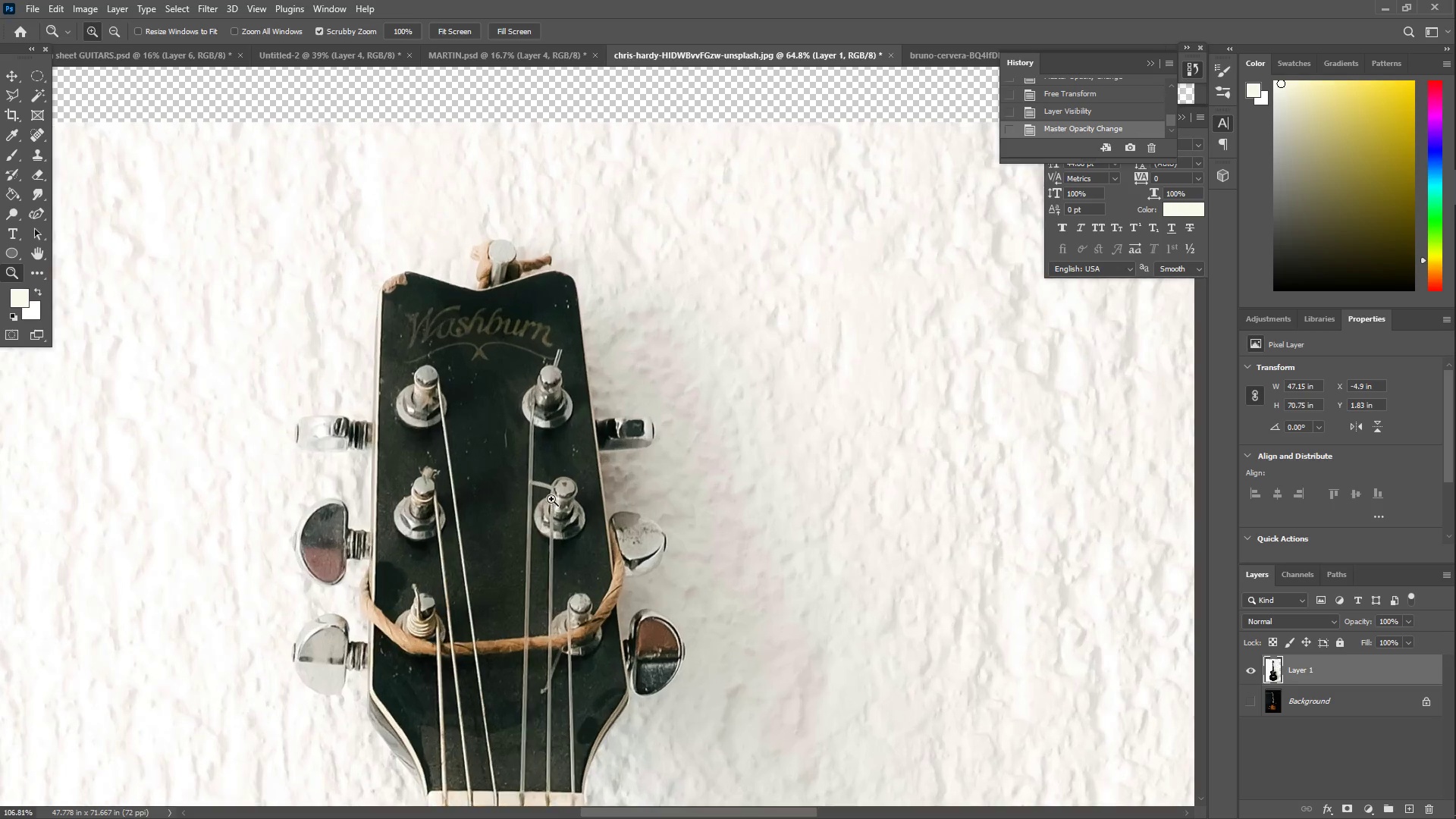 
hold_key(key=Space, duration=0.95)
 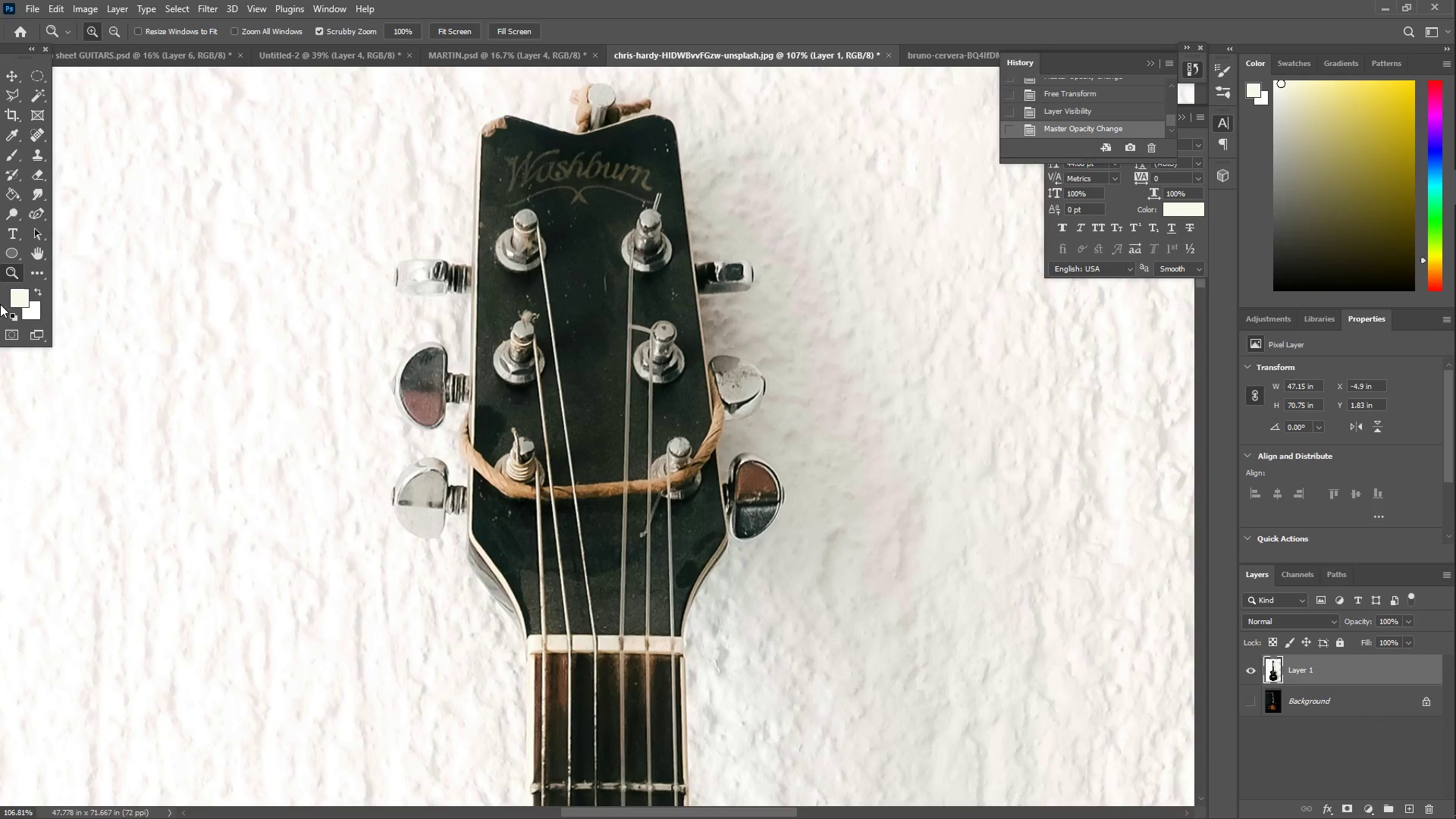 
left_click_drag(start_coordinate=[604, 648], to_coordinate=[706, 479])
 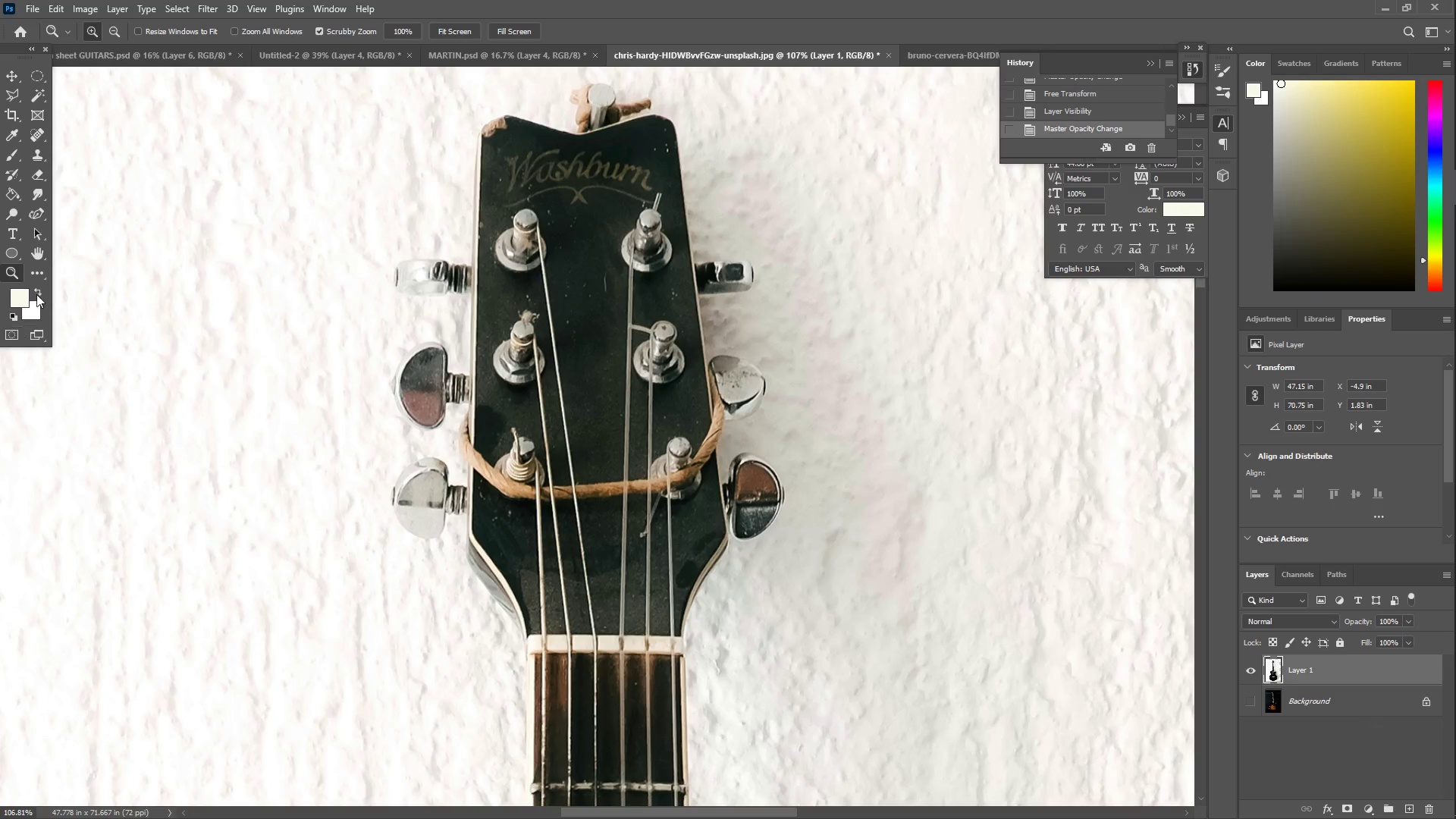 
left_click([41, 214])
 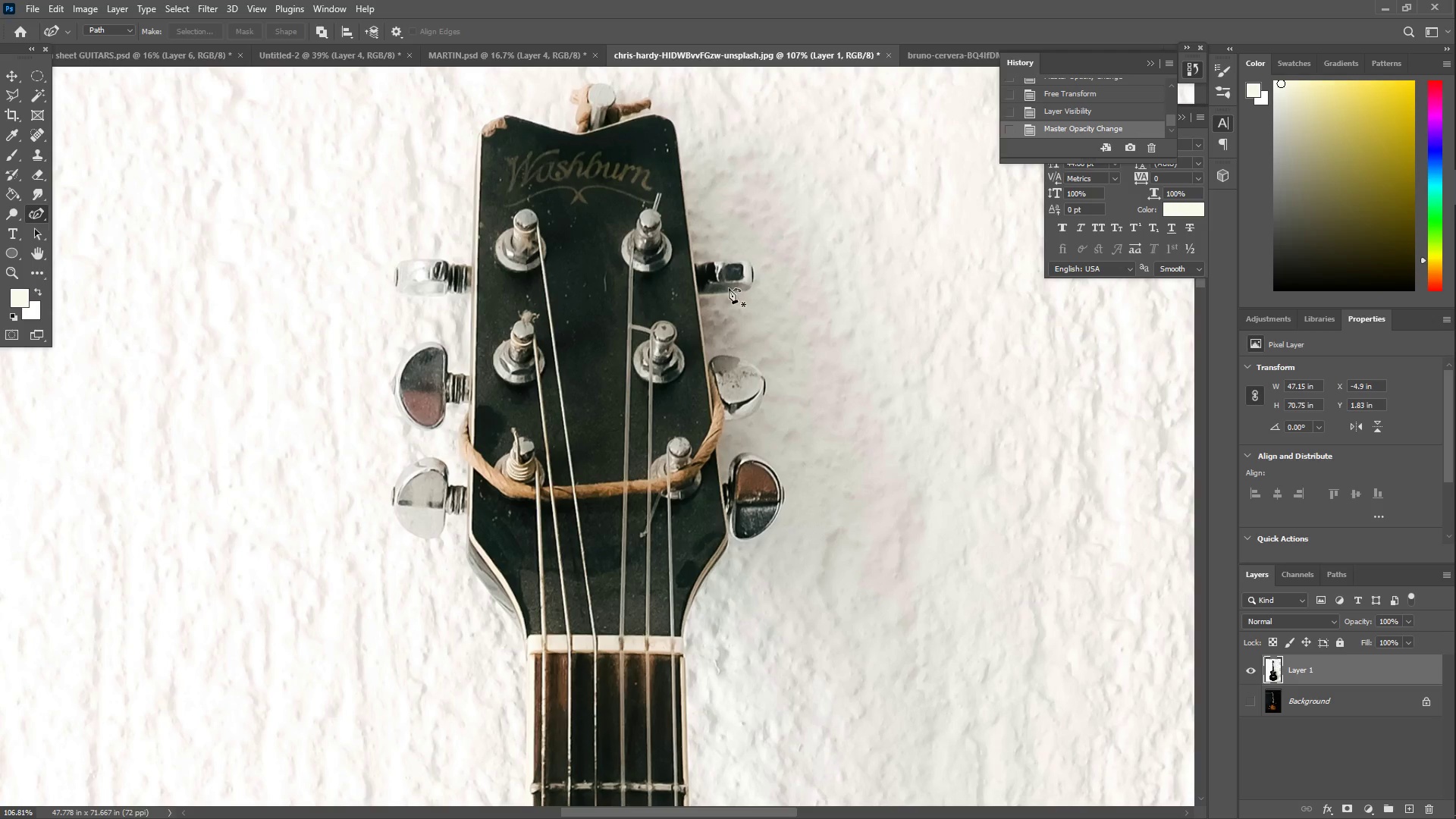 
key(Z)
 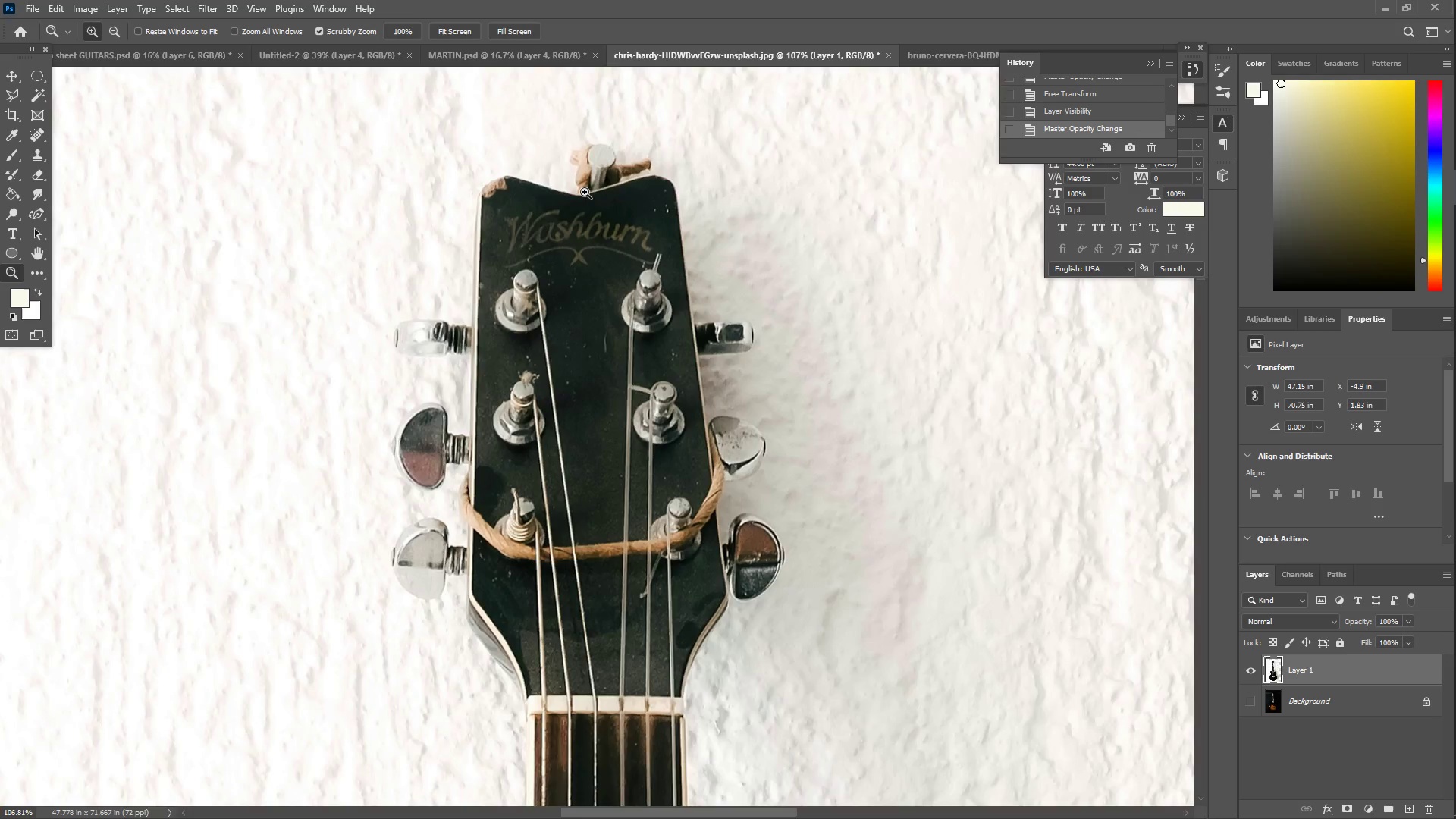 
left_click_drag(start_coordinate=[557, 190], to_coordinate=[609, 199])
 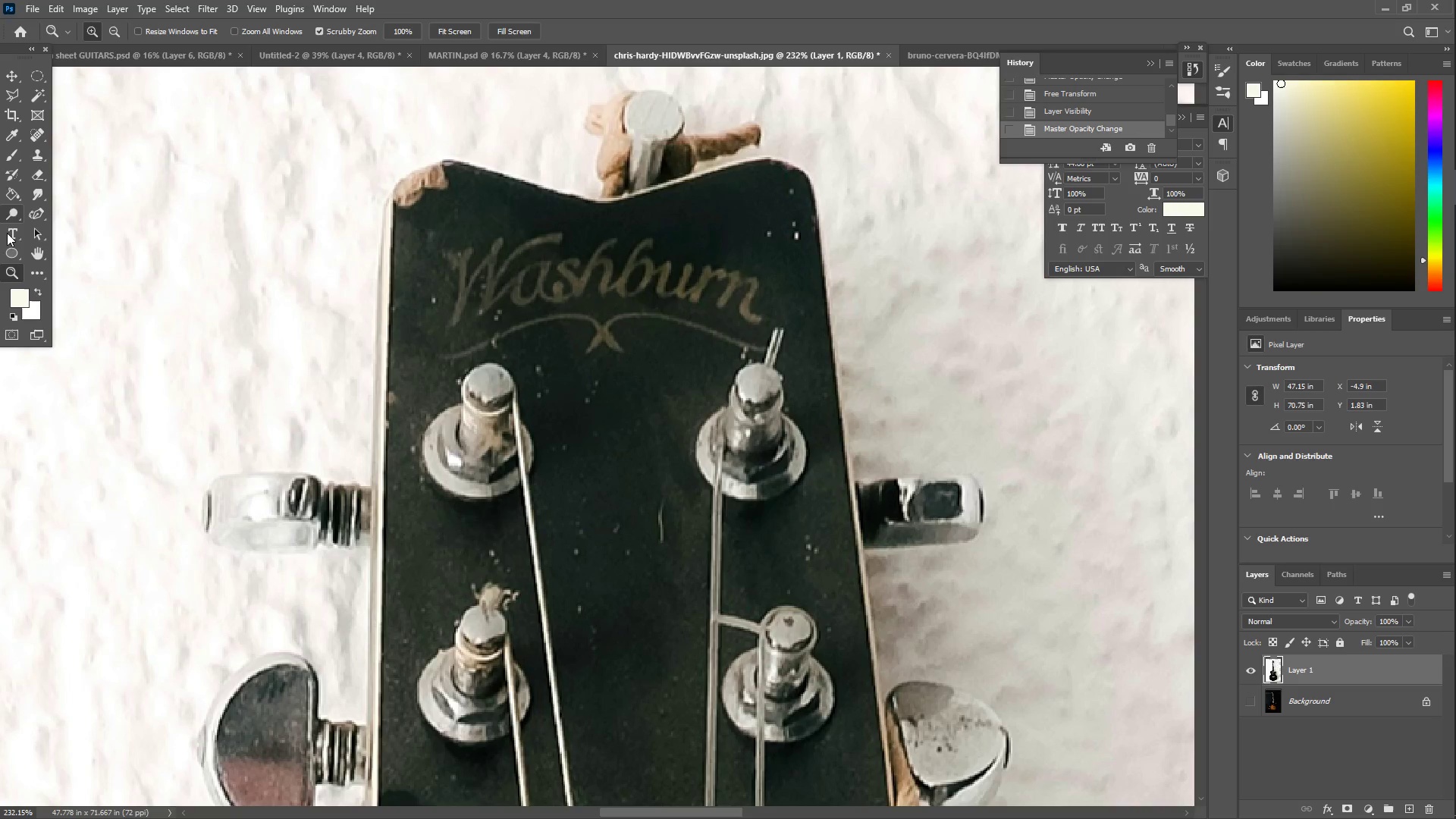 
scroll: coordinate [767, 232], scroll_direction: up, amount: 5.0
 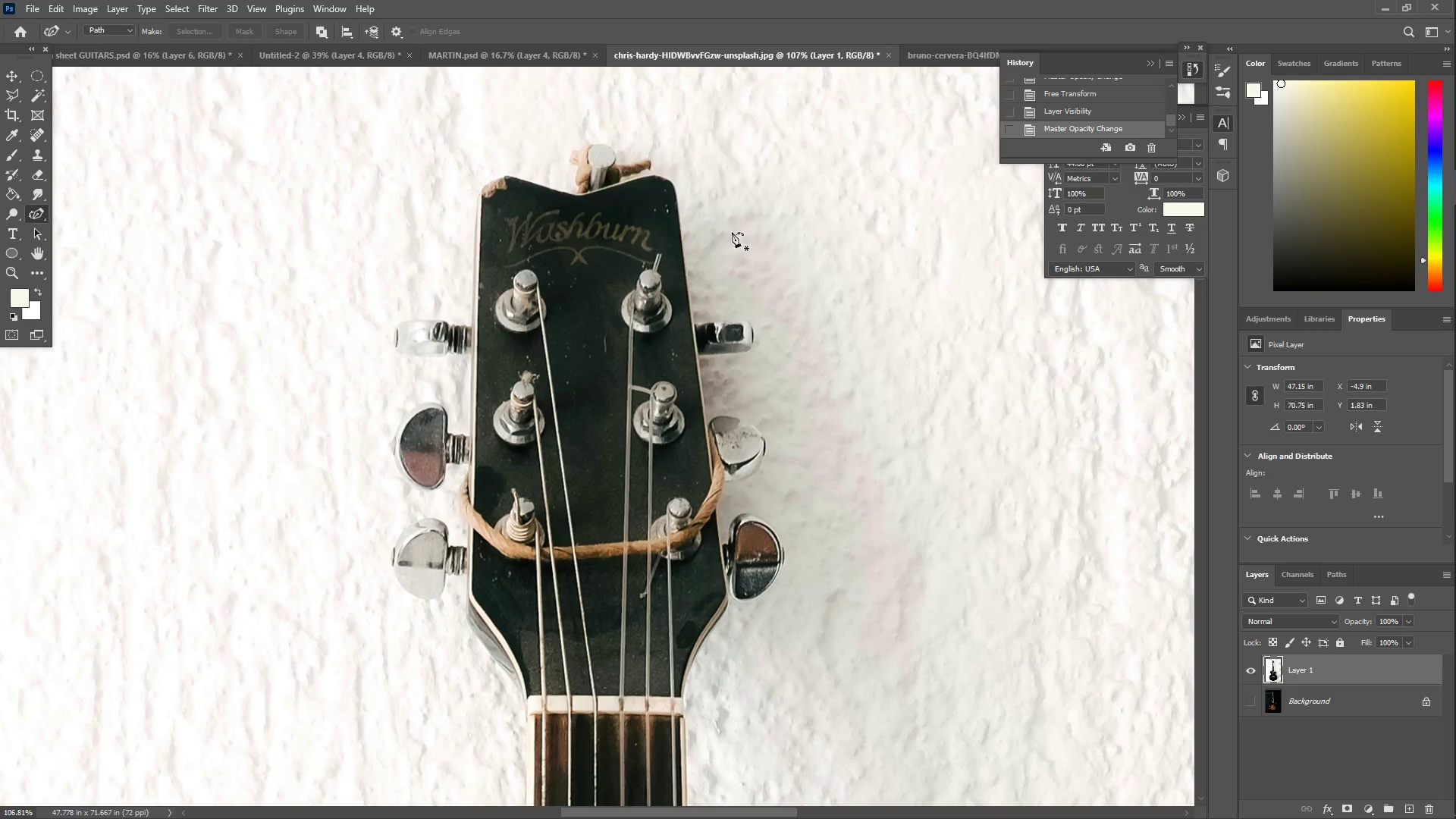 
double_click([16, 220])
 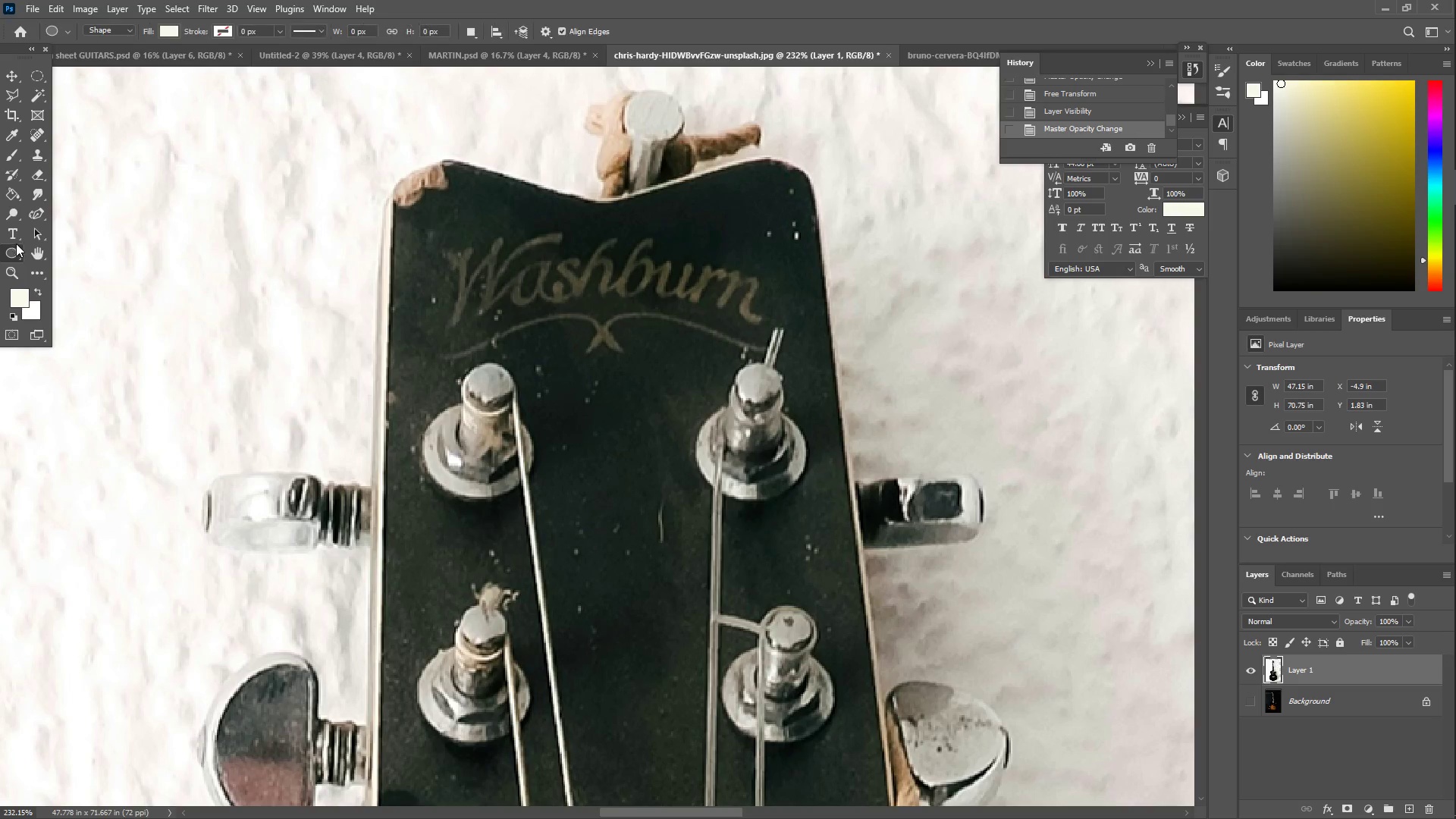 
triple_click([12, 231])
 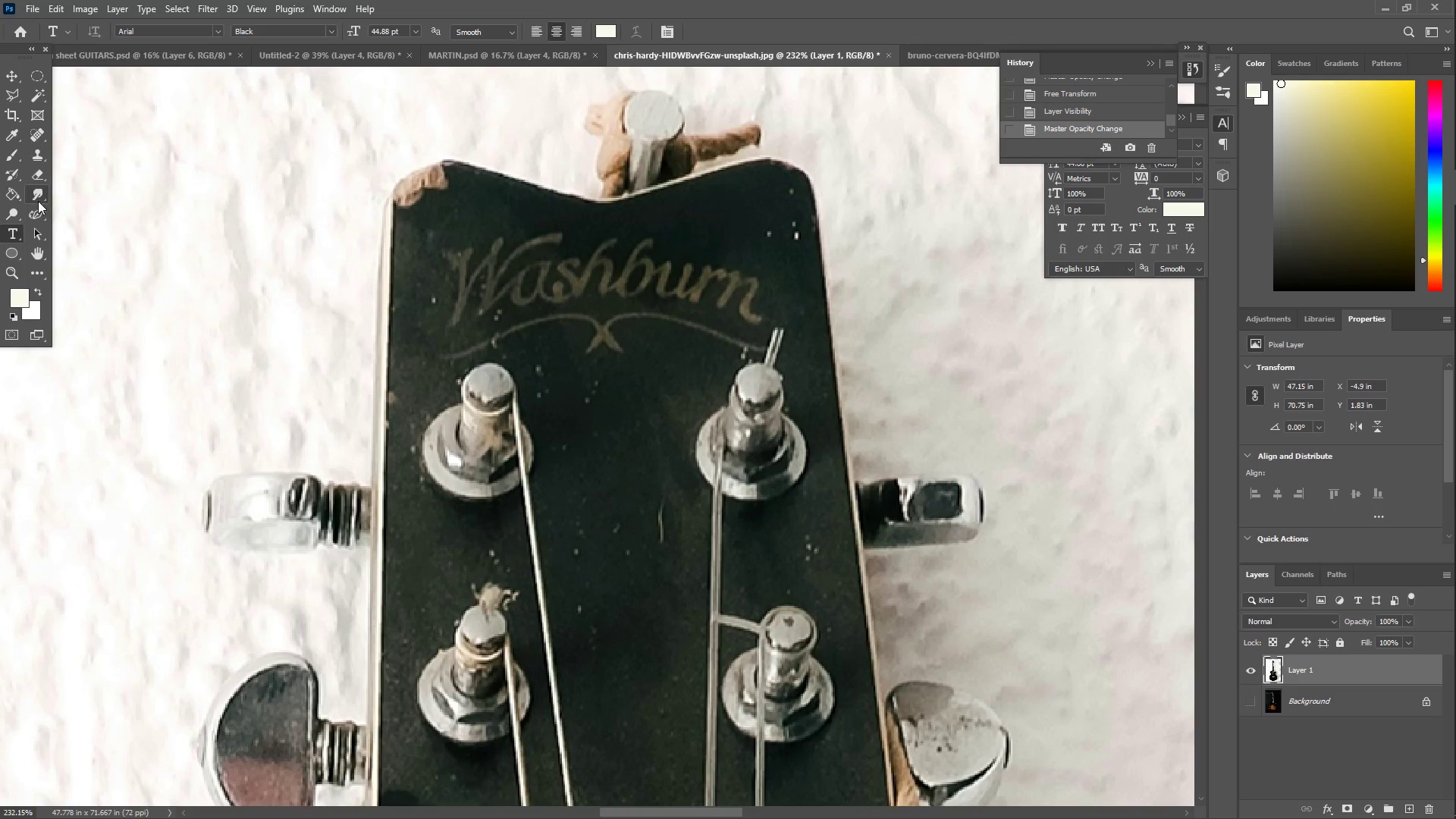 
left_click([43, 214])
 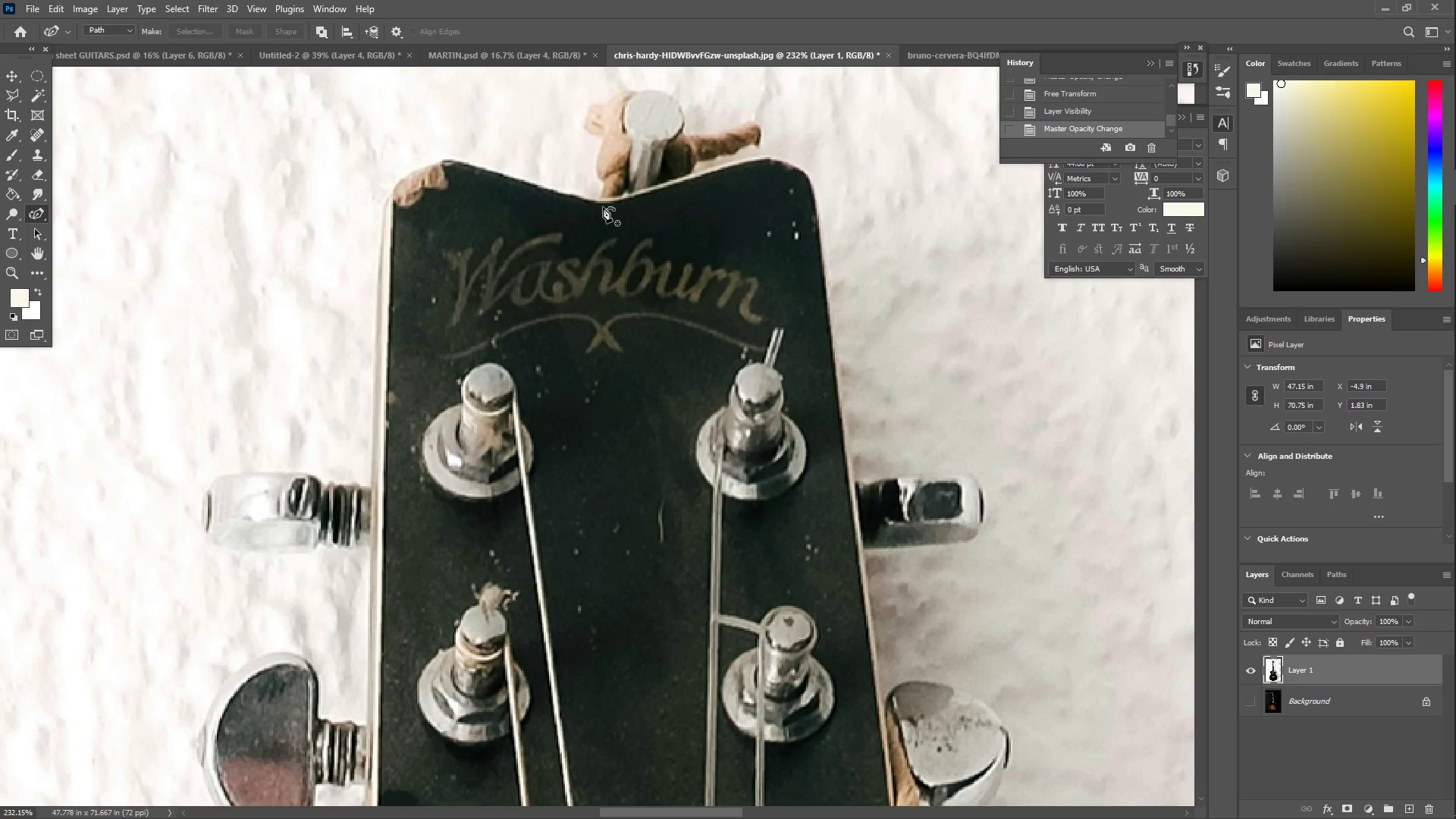 
left_click_drag(start_coordinate=[434, 174], to_coordinate=[521, 183])
 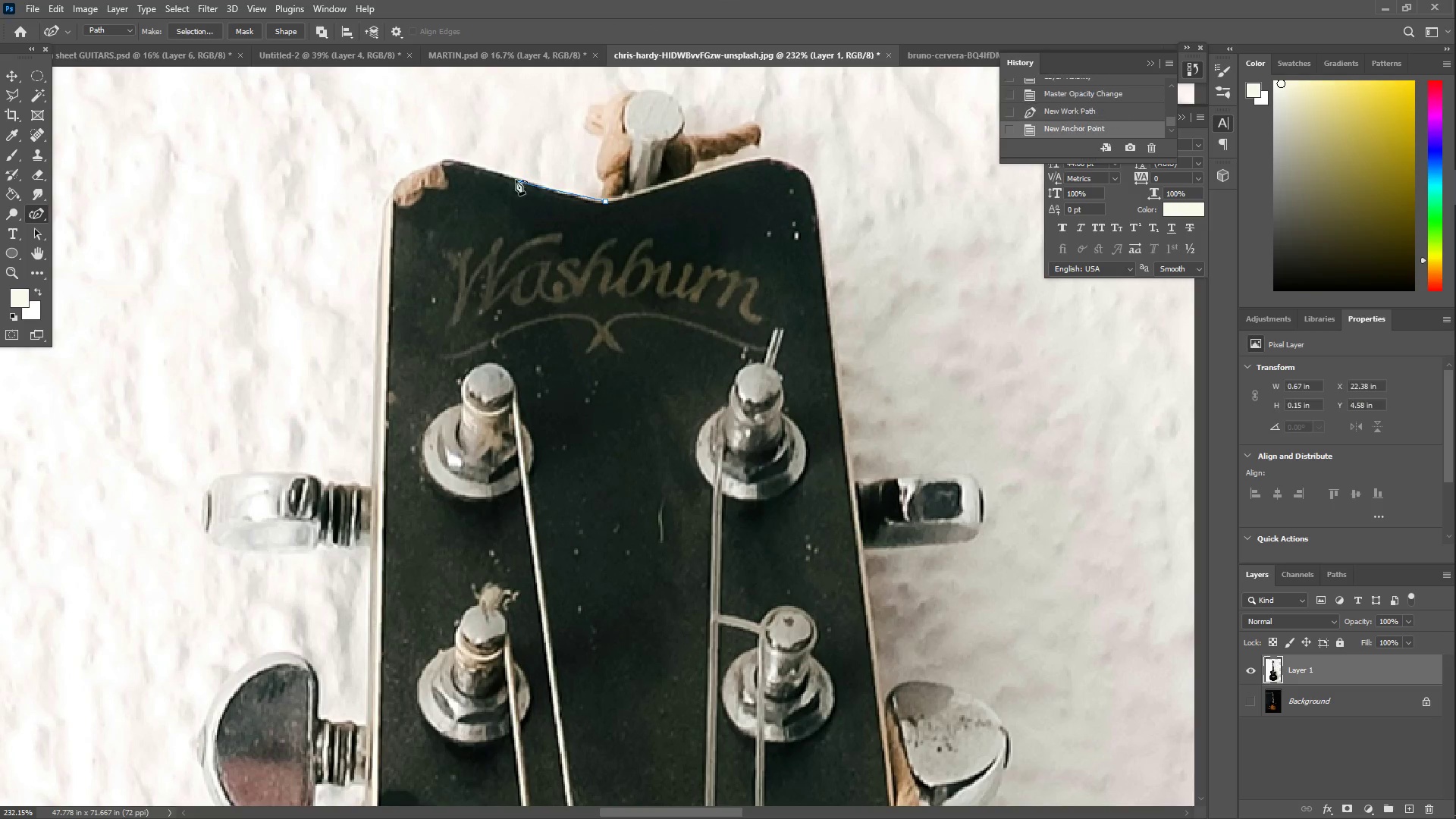 
left_click_drag(start_coordinate=[430, 154], to_coordinate=[460, 162])
 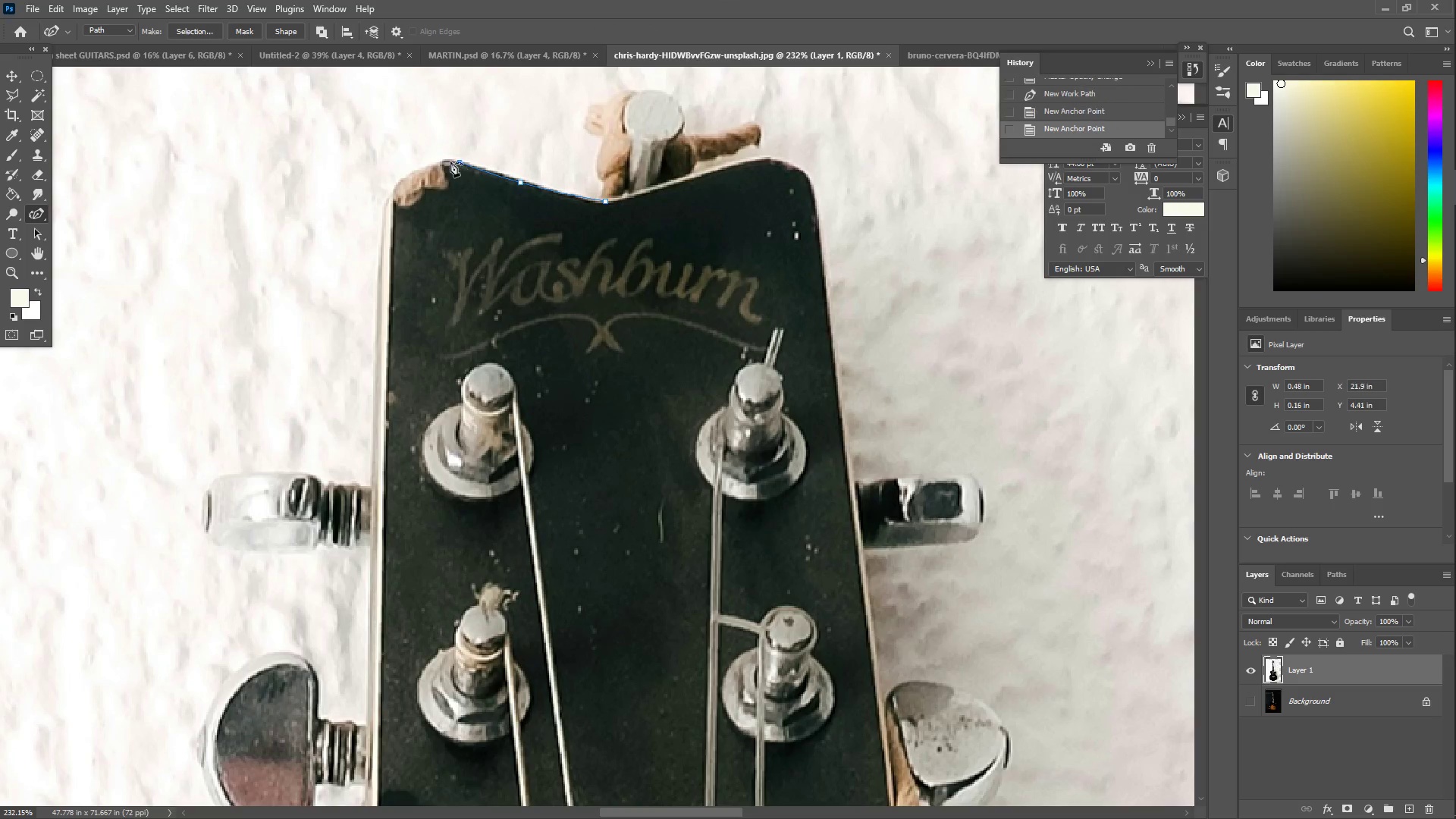 
left_click_drag(start_coordinate=[444, 162], to_coordinate=[422, 168])
 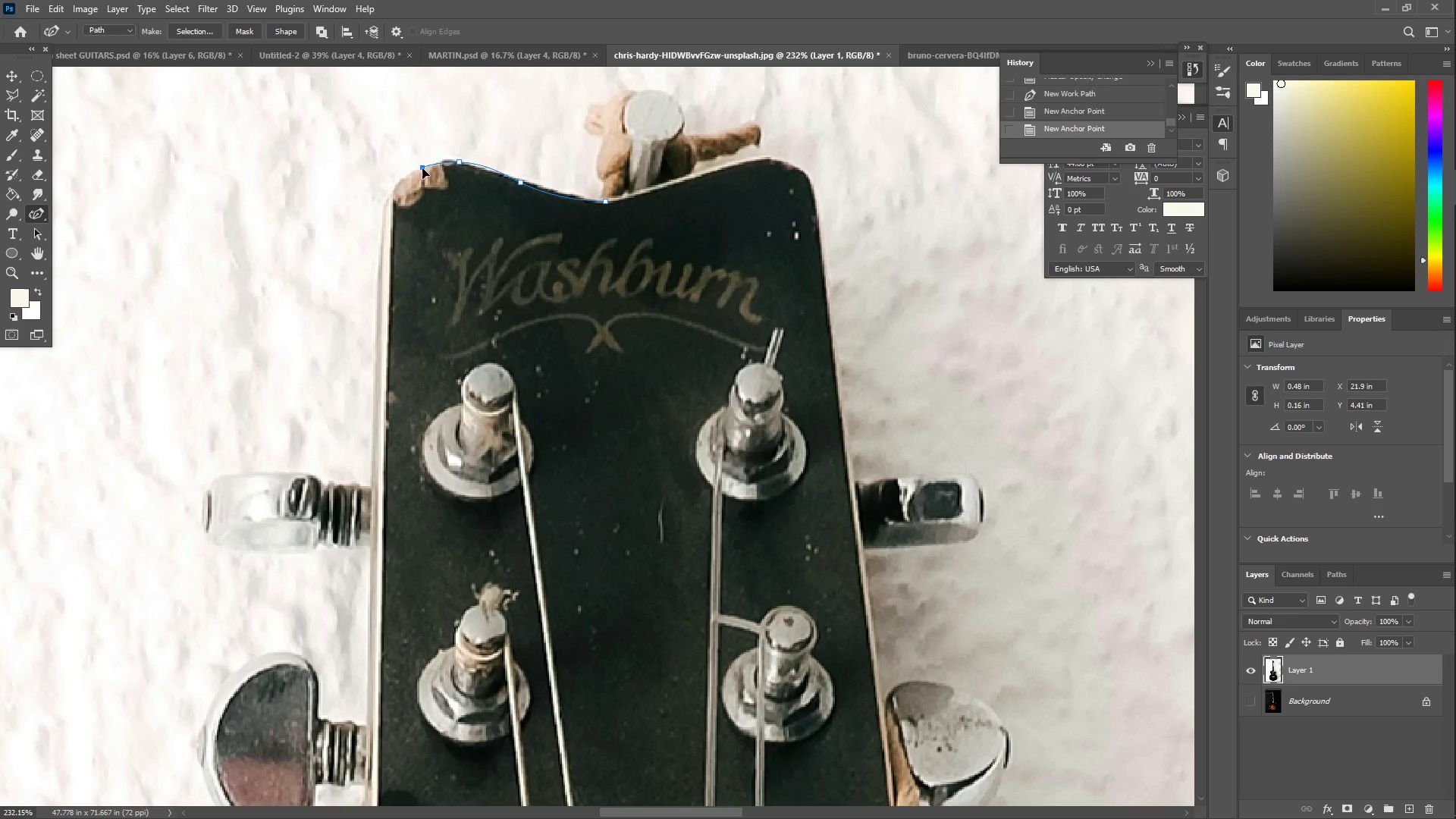 
left_click_drag(start_coordinate=[403, 184], to_coordinate=[392, 188])
 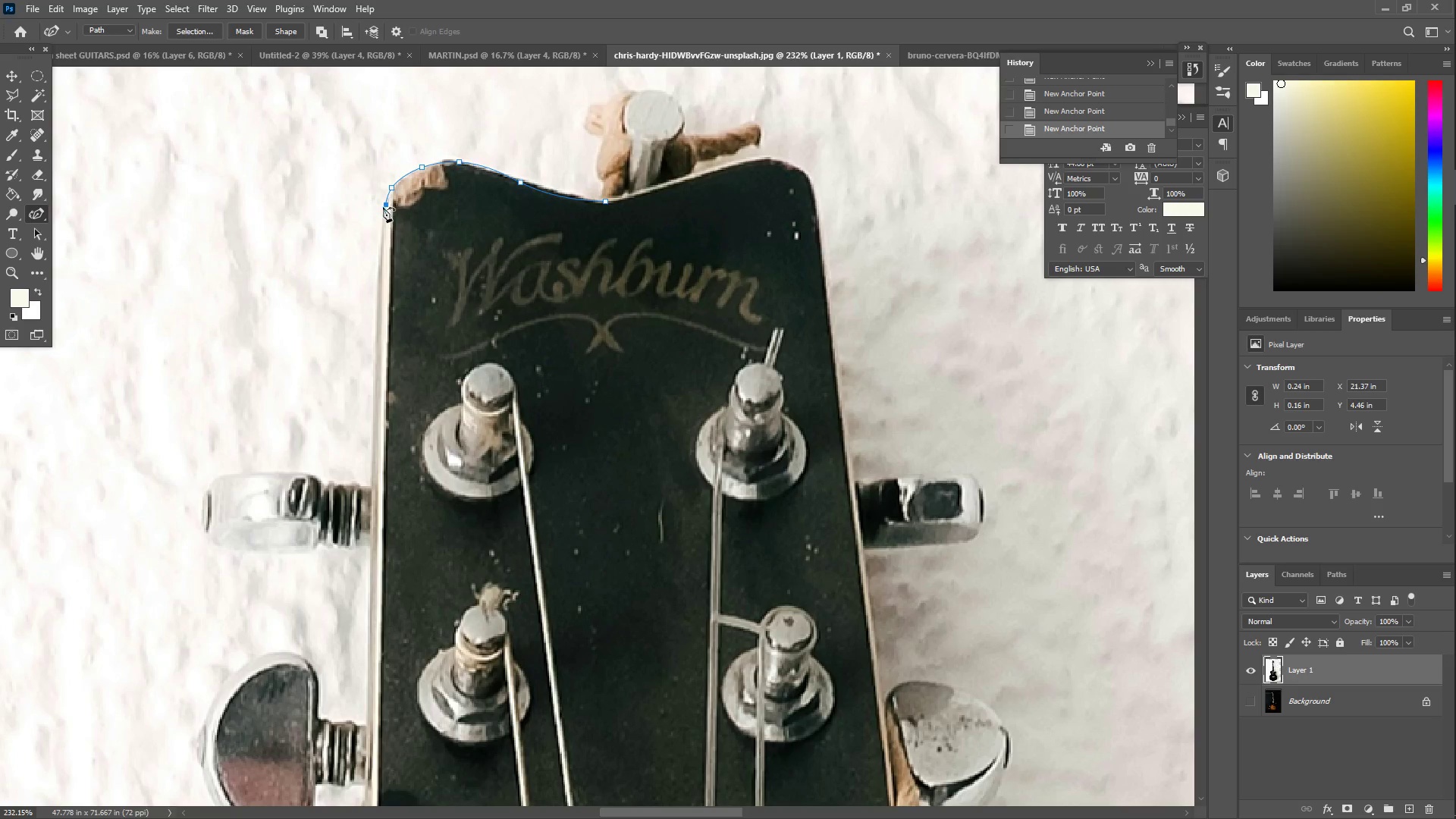 
left_click_drag(start_coordinate=[372, 336], to_coordinate=[375, 372])
 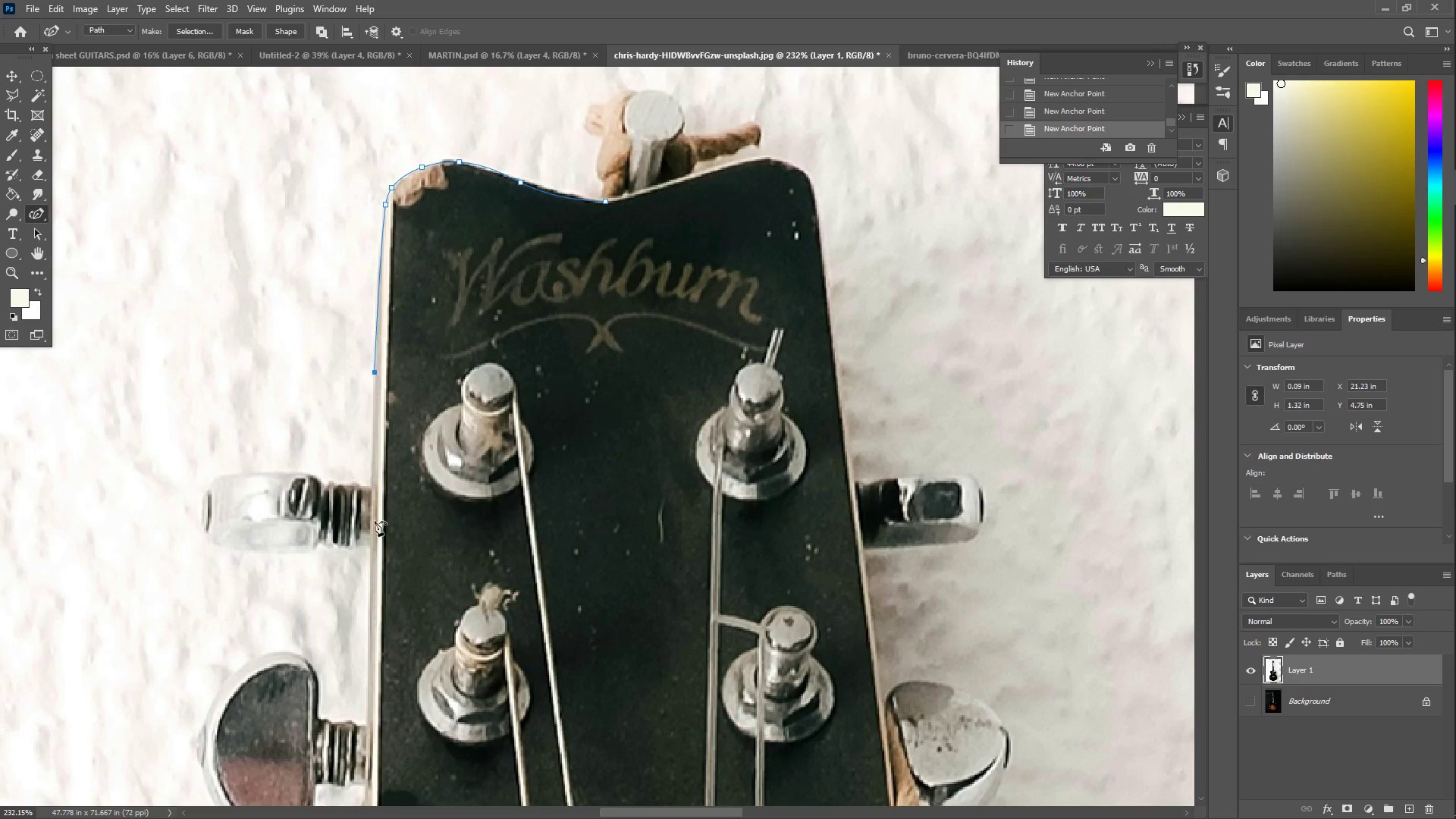 
left_click_drag(start_coordinate=[373, 535], to_coordinate=[371, 485])
 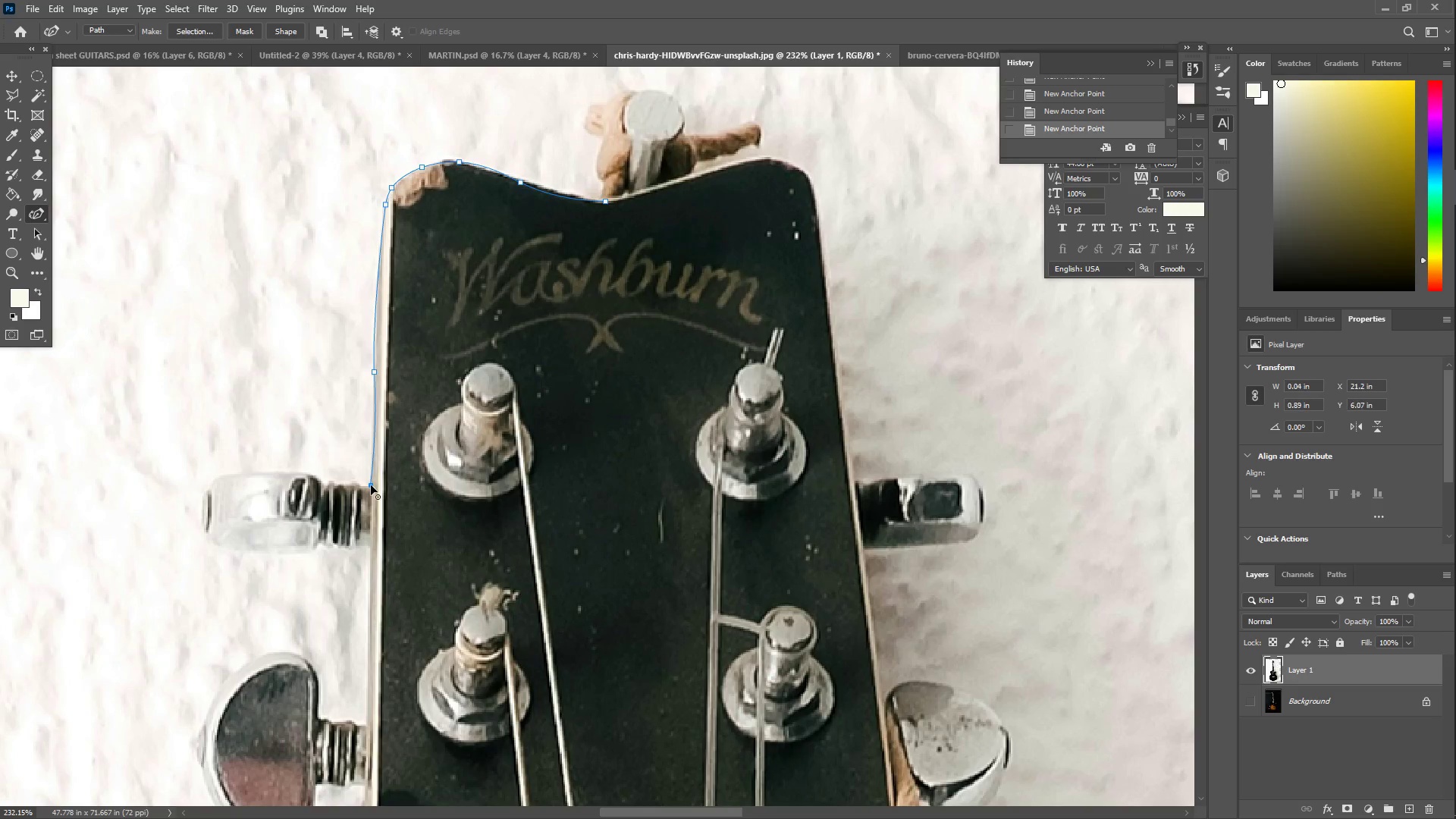 
left_click([371, 485])
 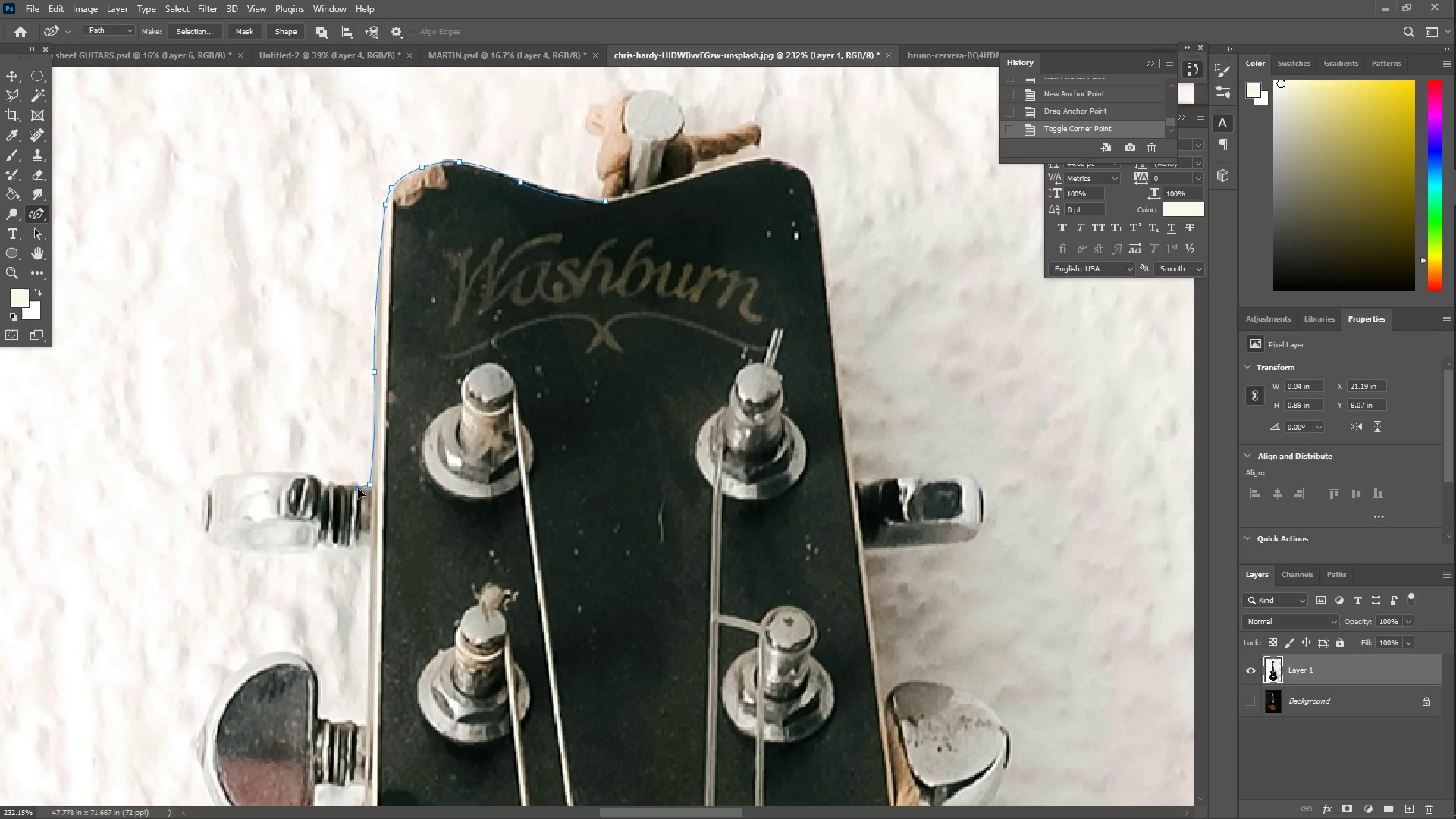 
left_click_drag(start_coordinate=[356, 485], to_coordinate=[350, 482])
 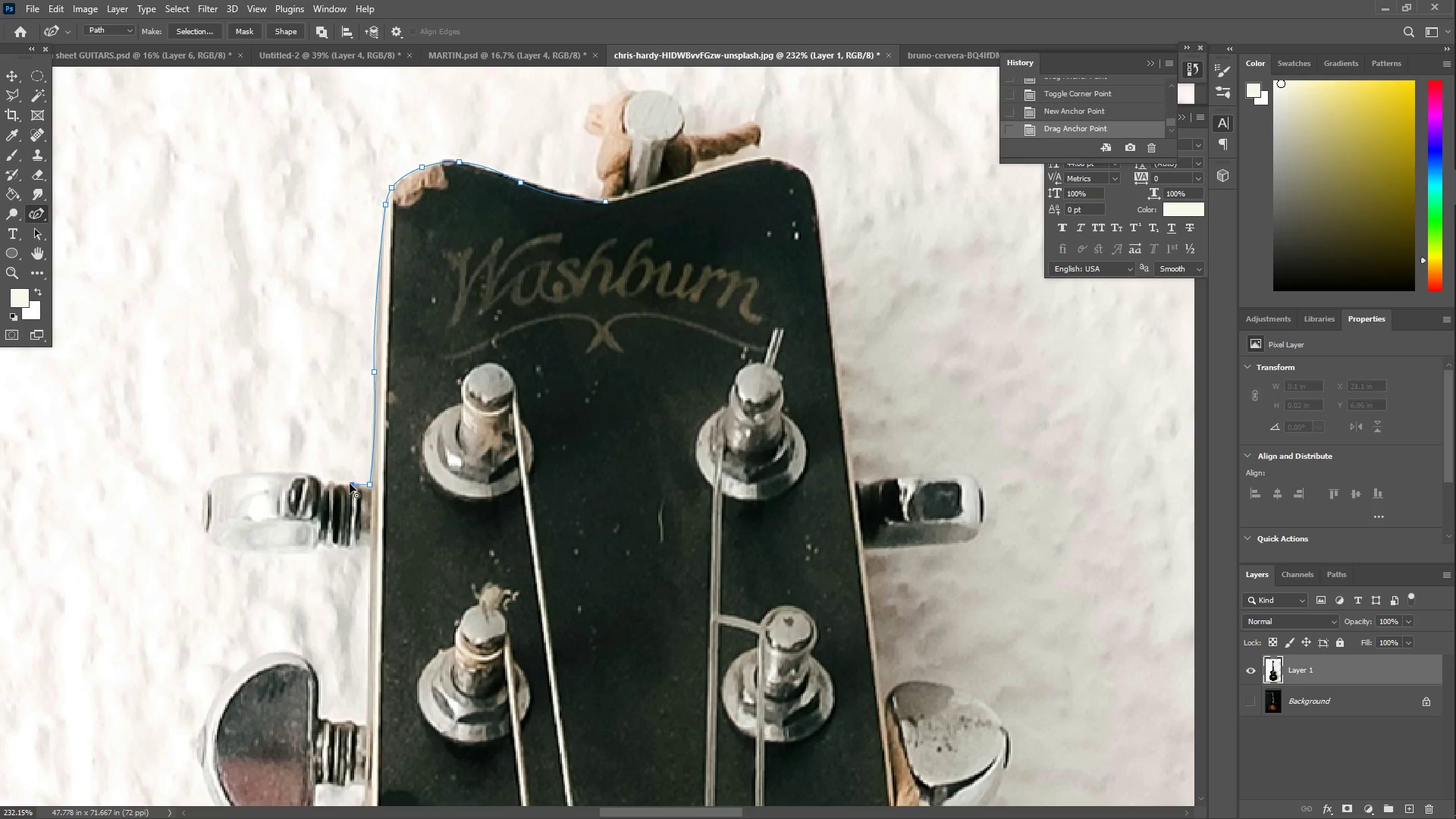 
left_click_drag(start_coordinate=[344, 486], to_coordinate=[325, 486])
 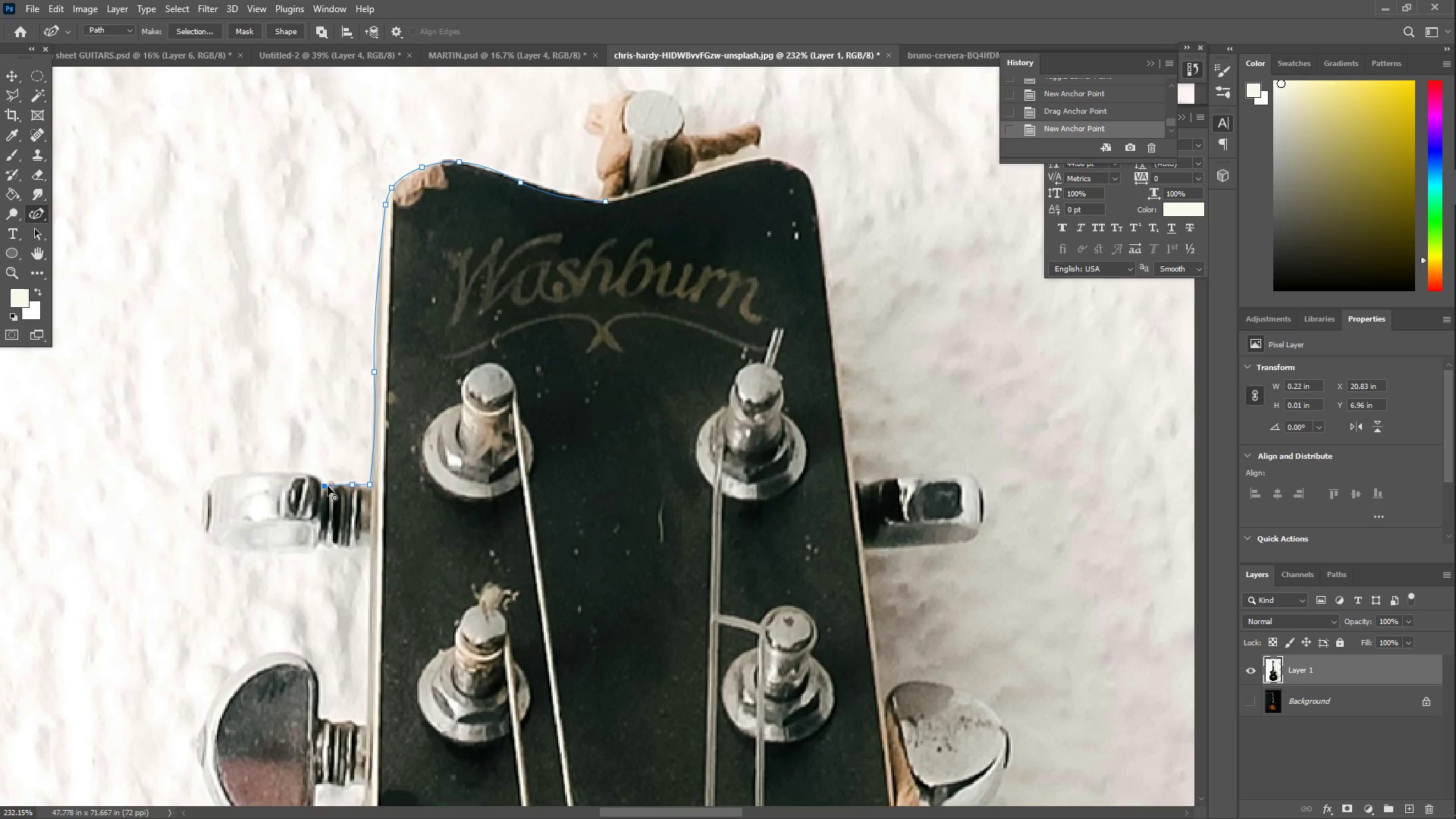 
left_click_drag(start_coordinate=[328, 486], to_coordinate=[336, 486])
 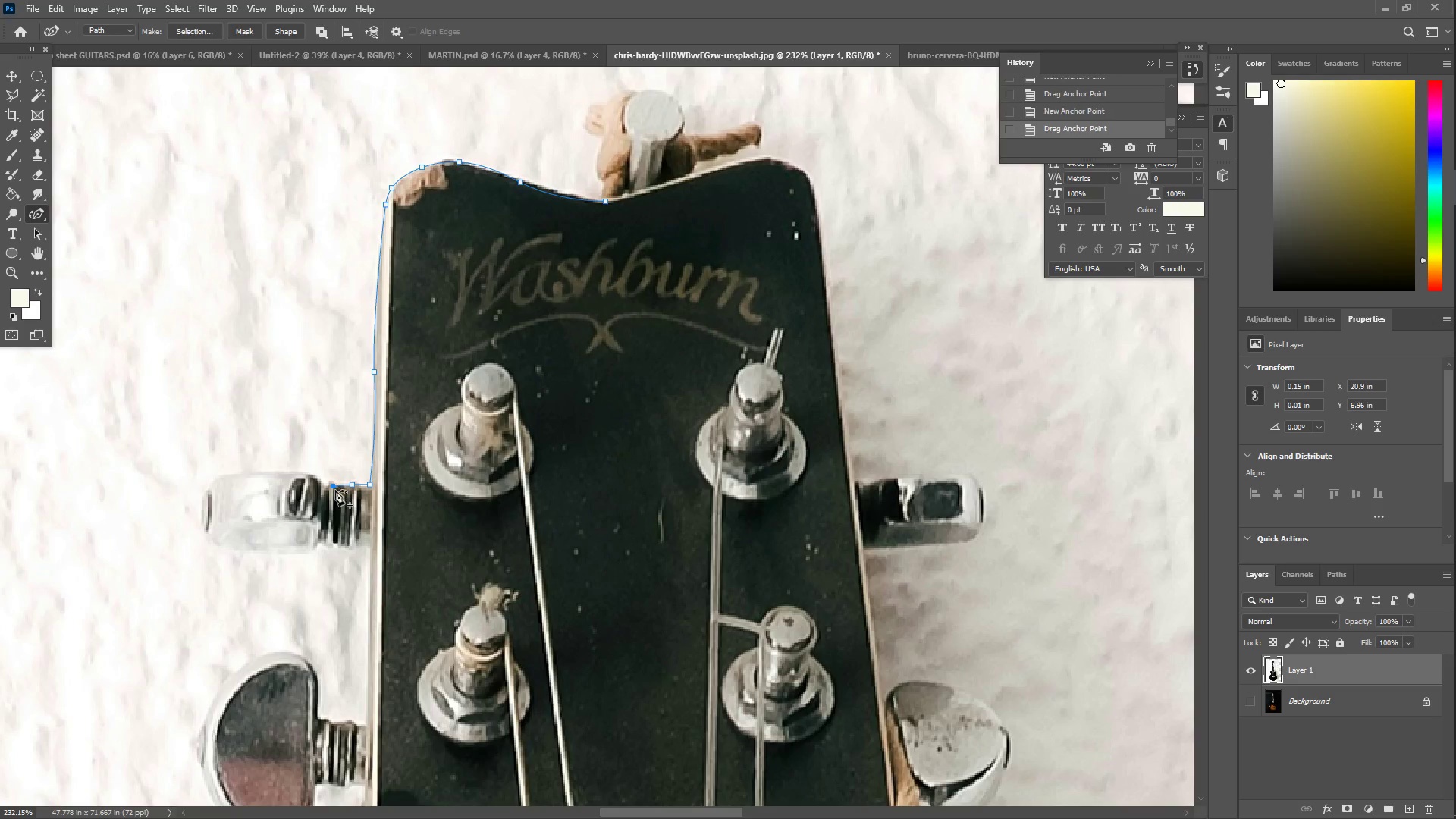 
key(Z)
 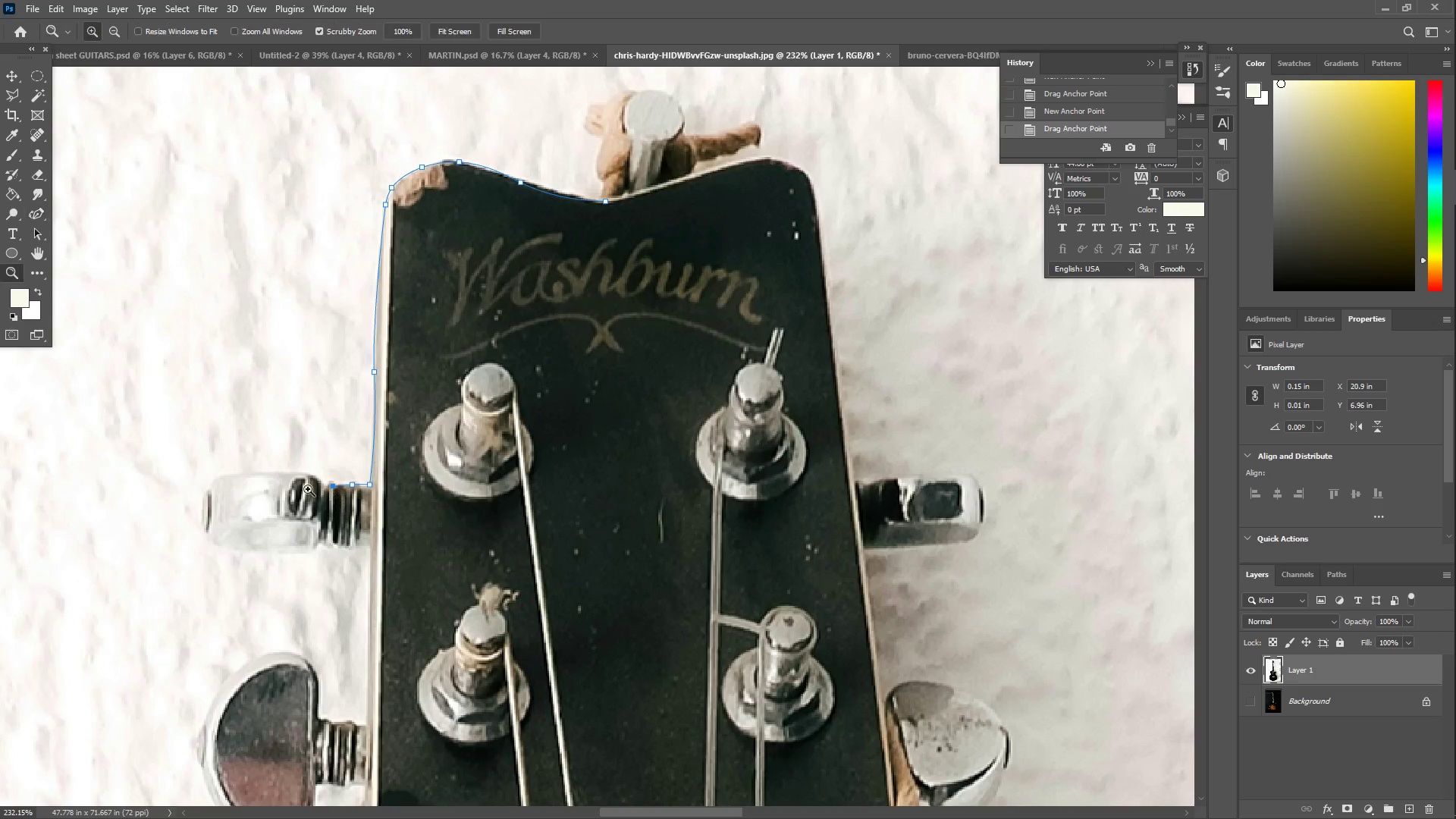 
key(Z)
 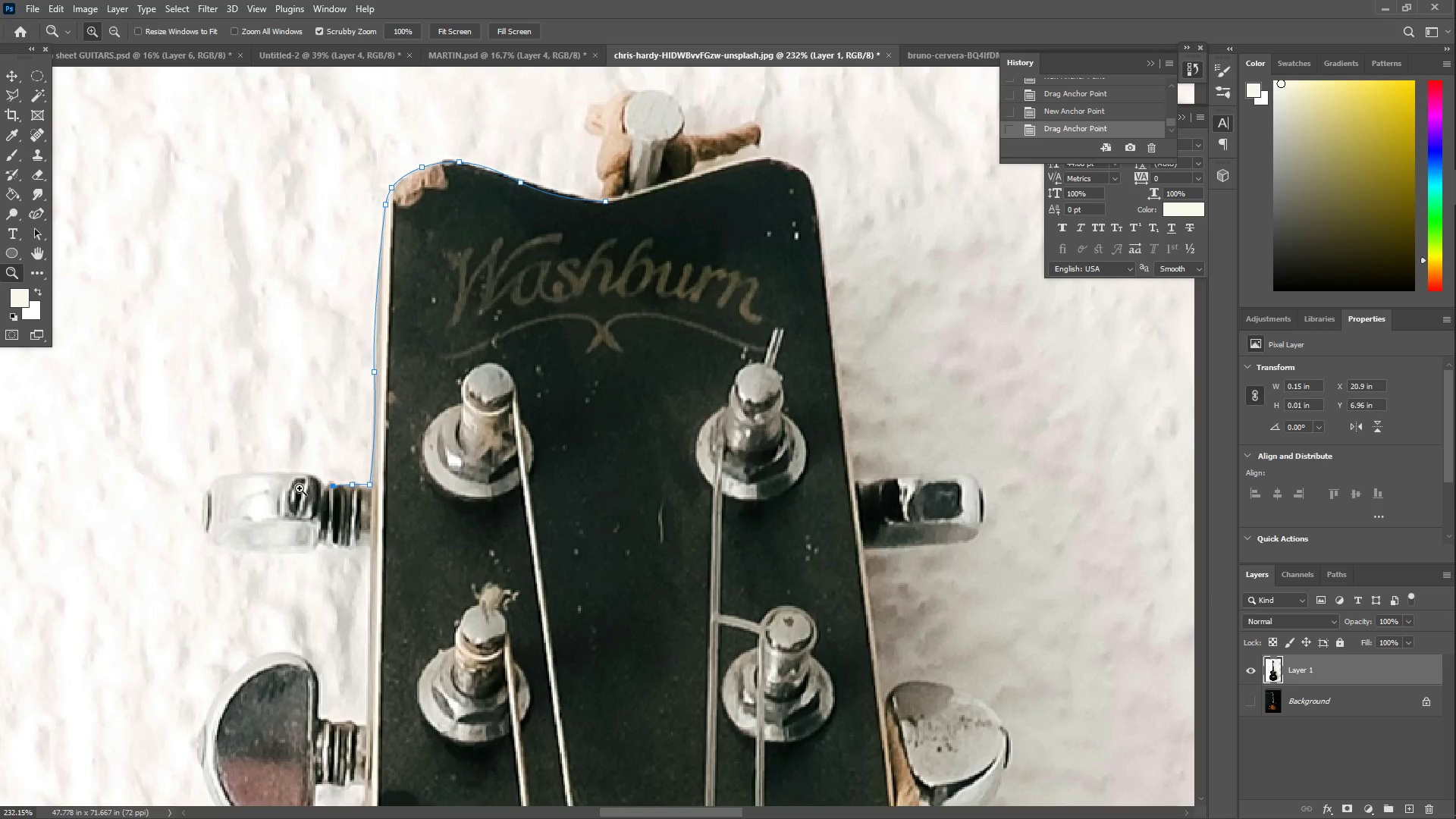 
left_click_drag(start_coordinate=[304, 489], to_coordinate=[378, 450])
 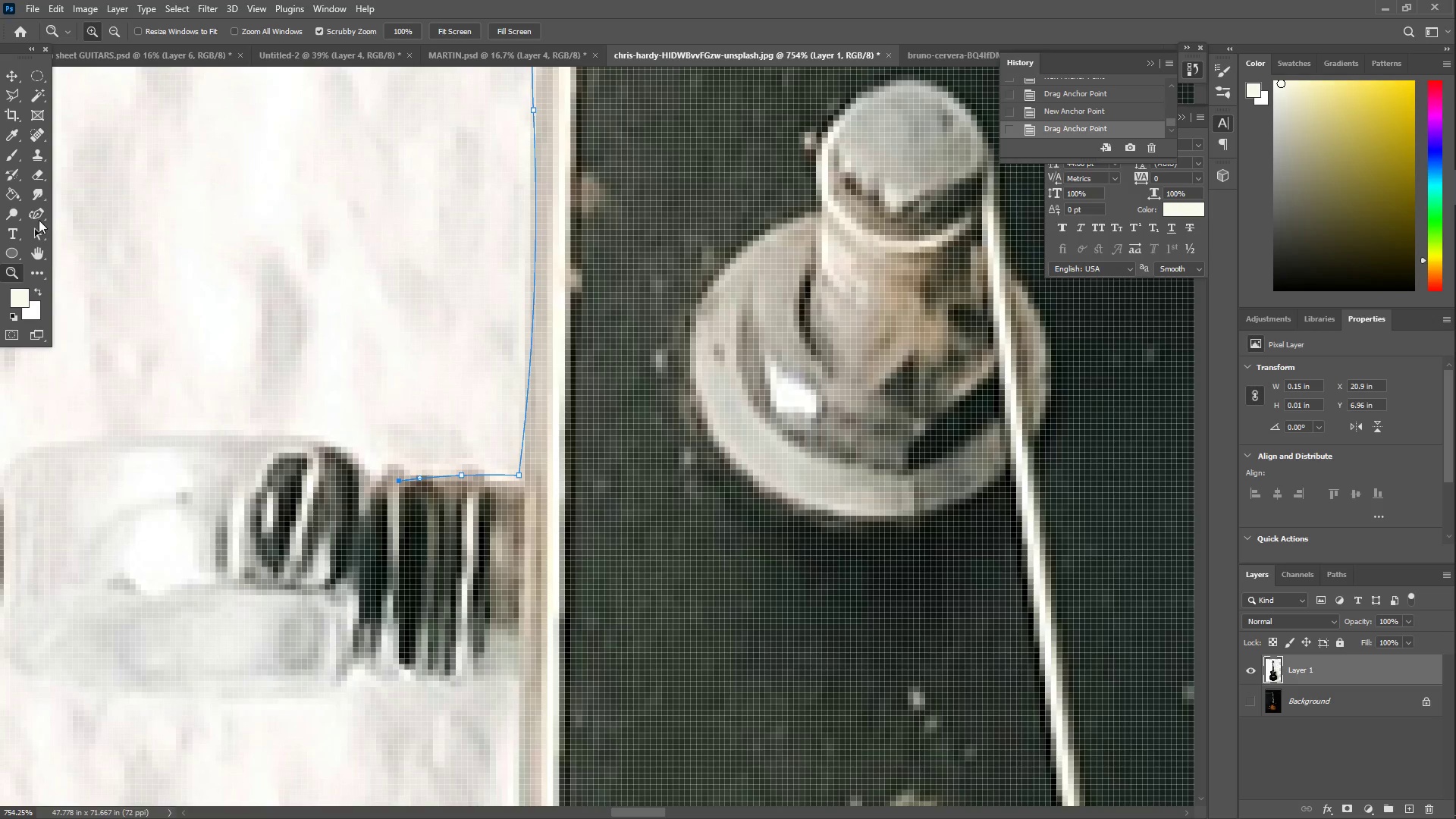 
left_click([42, 217])
 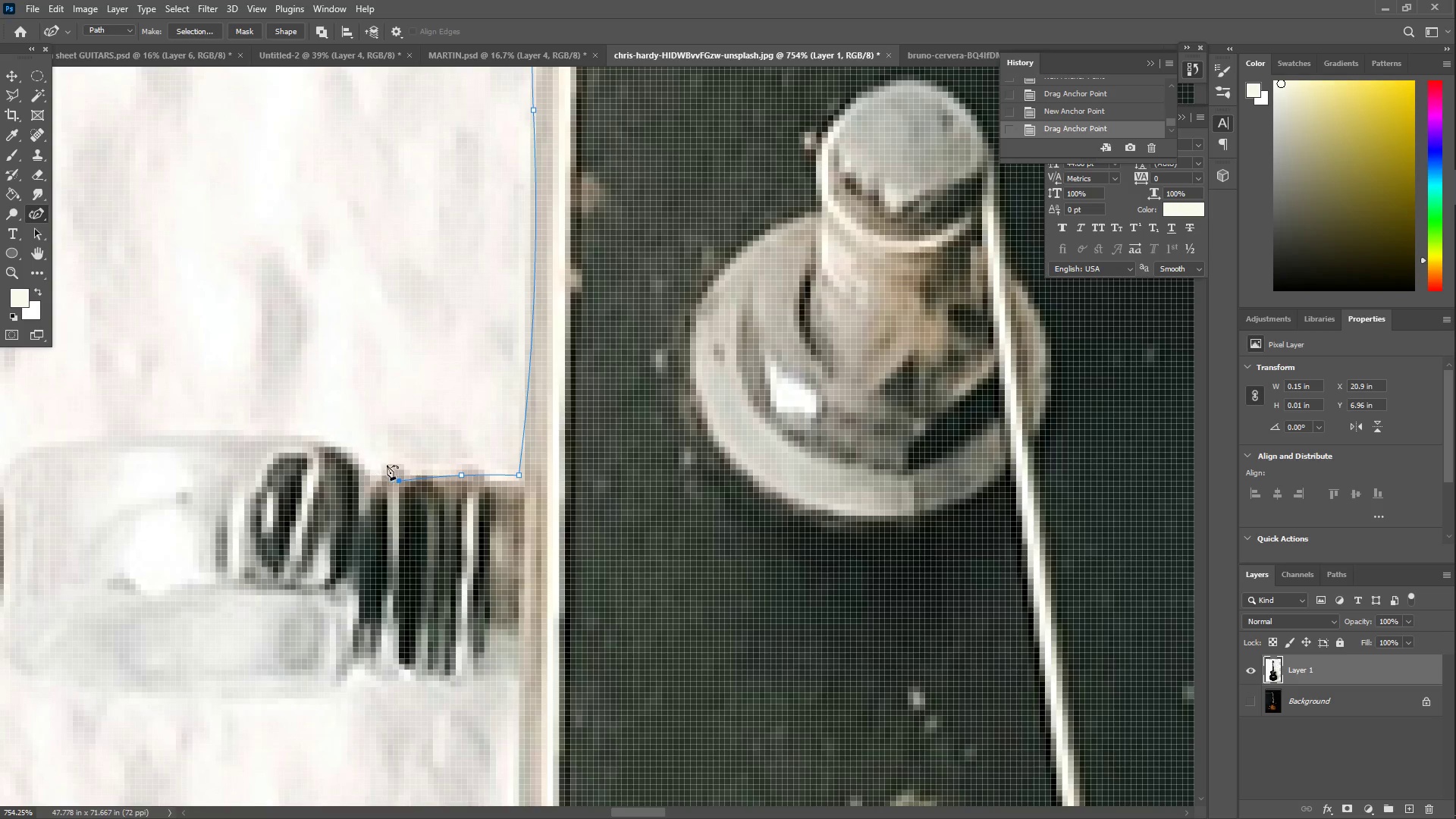 
left_click_drag(start_coordinate=[405, 465], to_coordinate=[399, 464])
 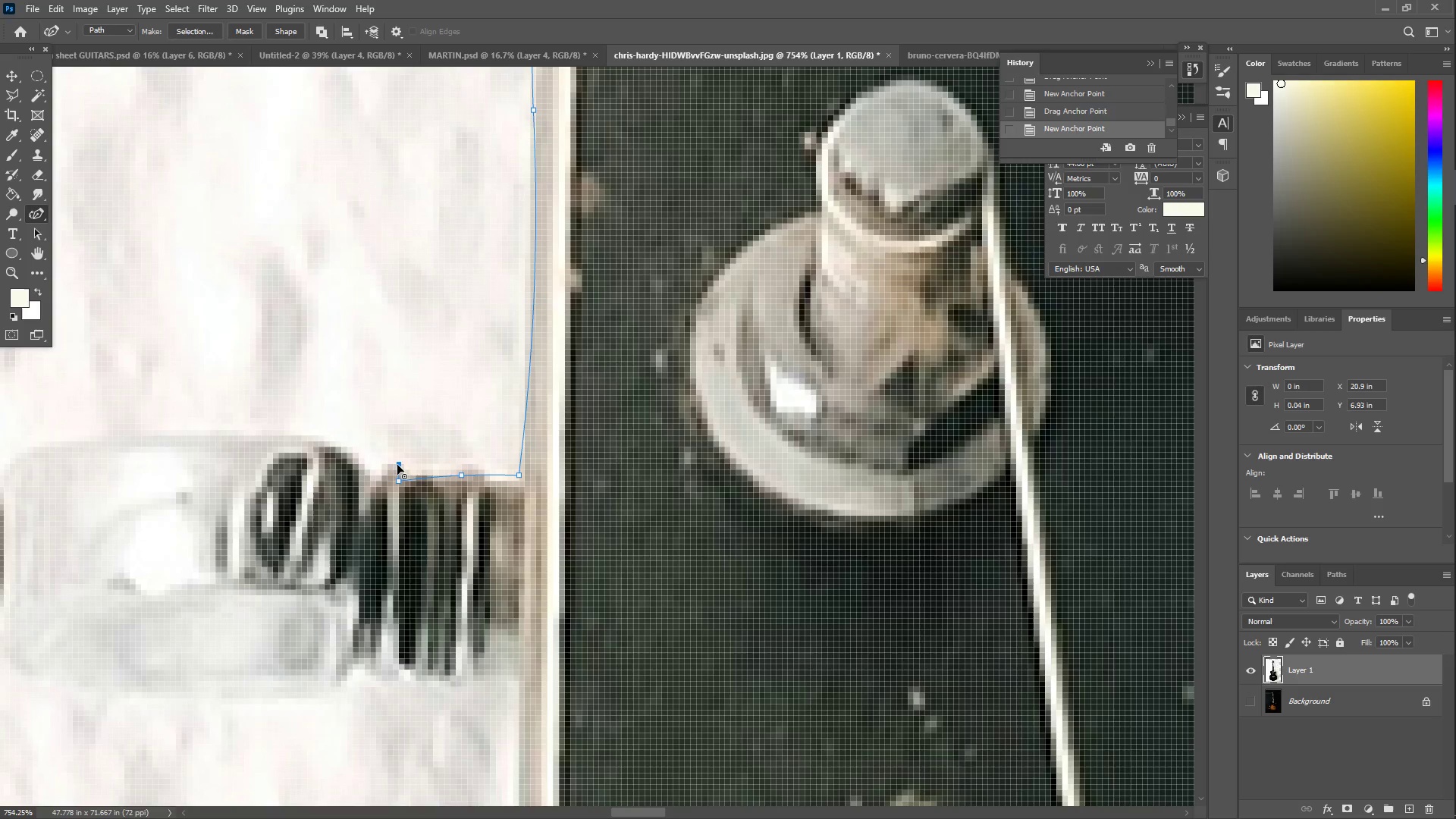 
left_click_drag(start_coordinate=[391, 463], to_coordinate=[388, 471])
 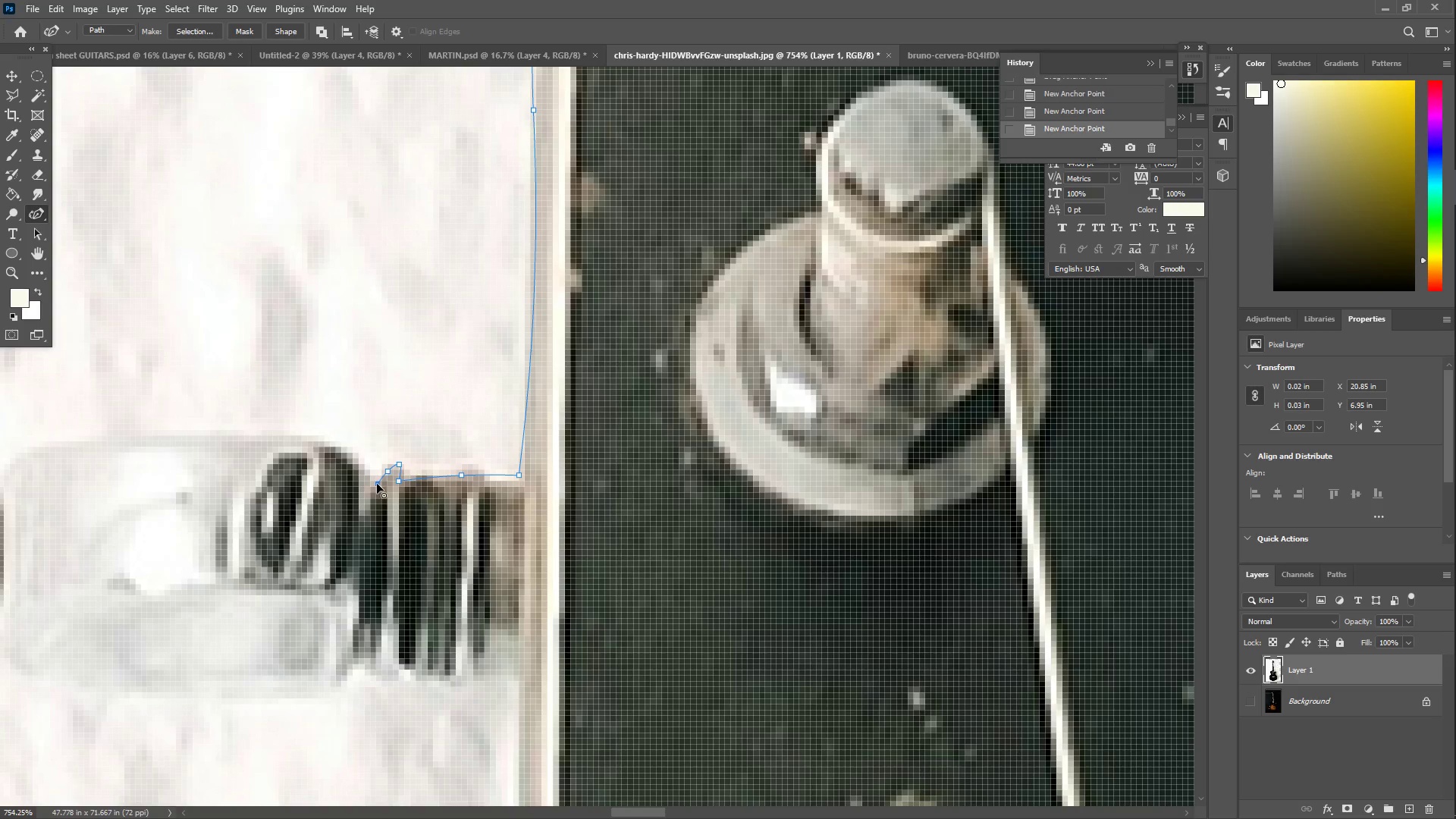 
left_click_drag(start_coordinate=[373, 482], to_coordinate=[359, 472])
 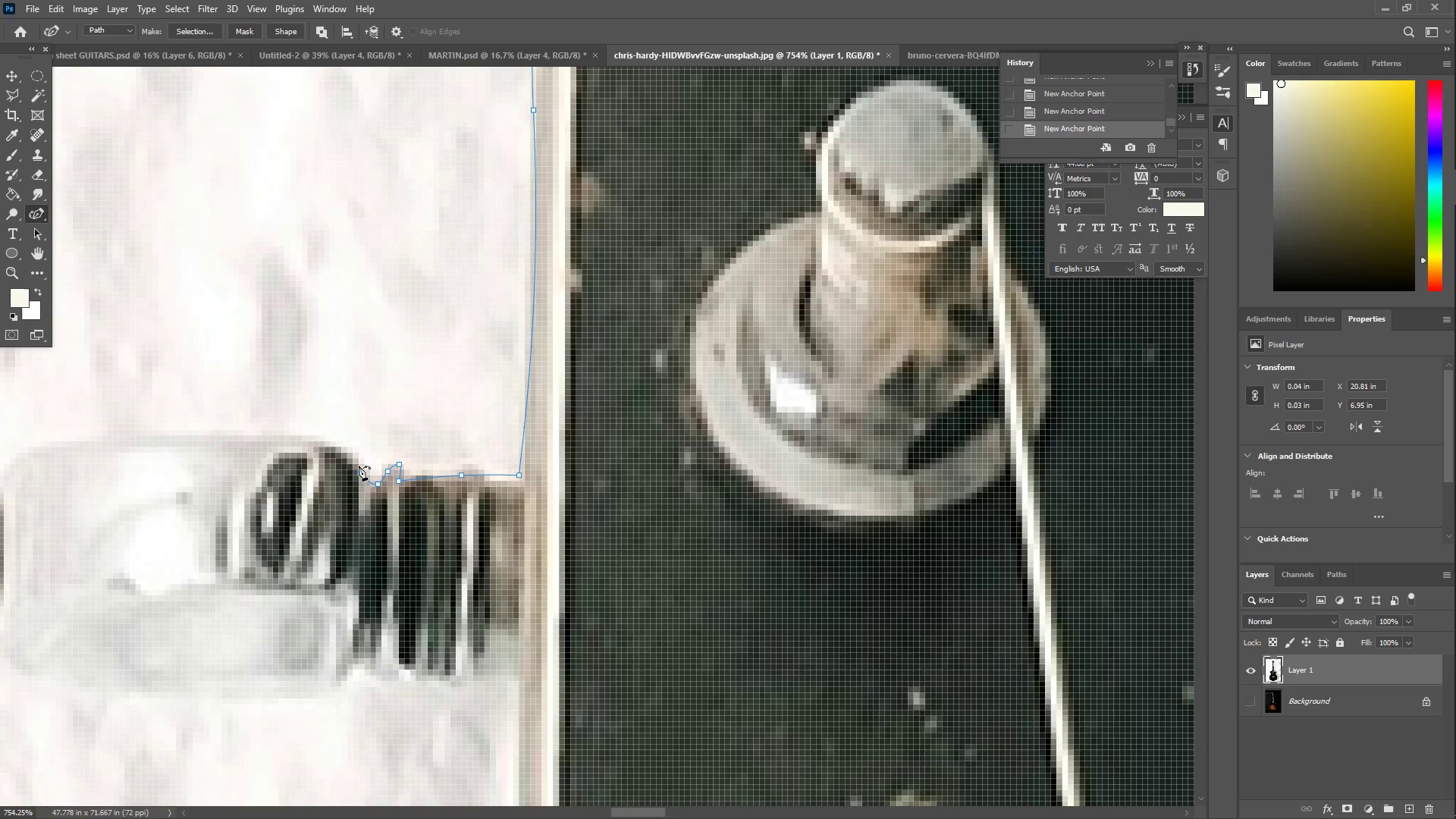 
left_click_drag(start_coordinate=[356, 463], to_coordinate=[335, 451])
 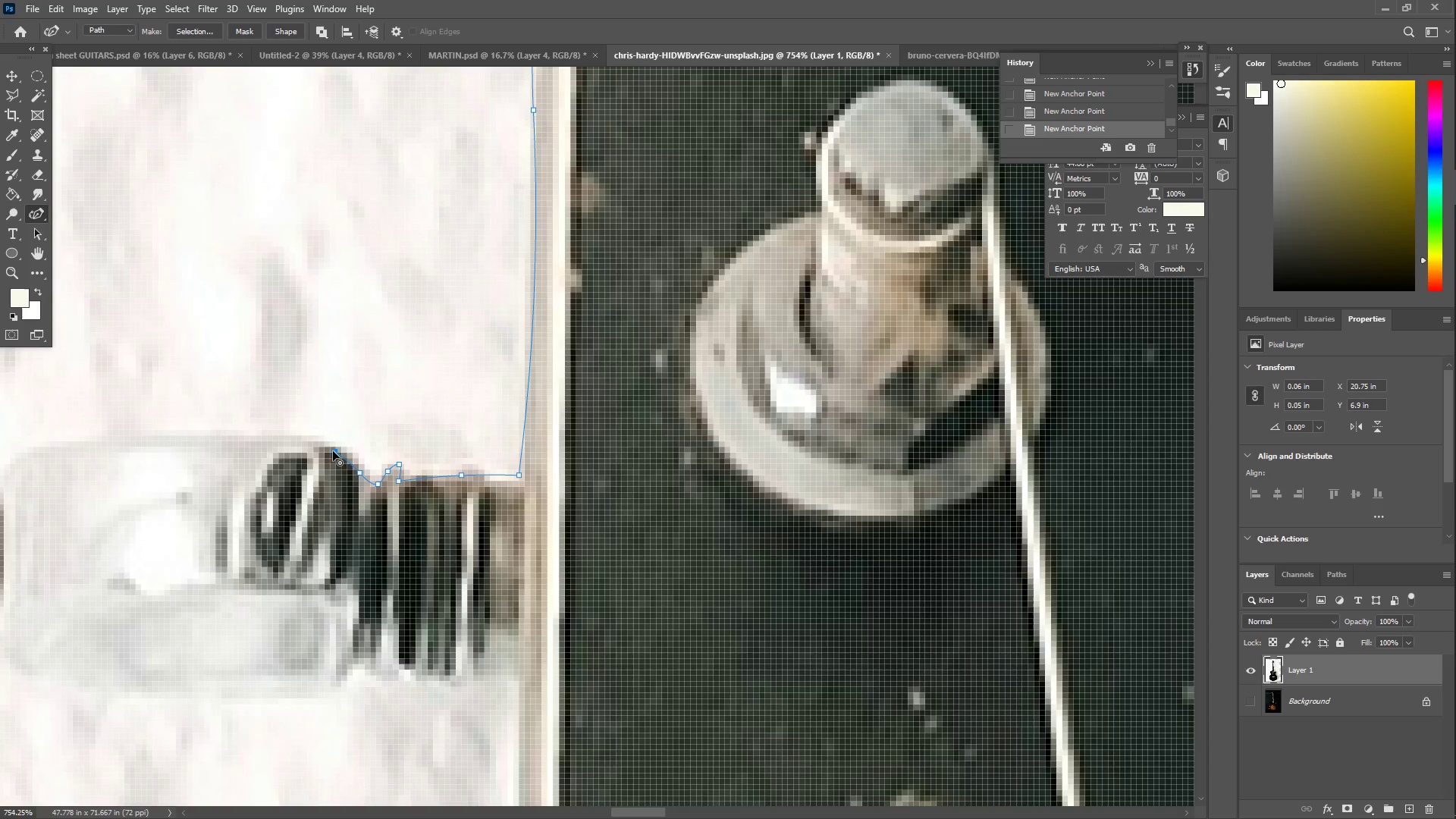 
hold_key(key=Space, duration=0.53)
 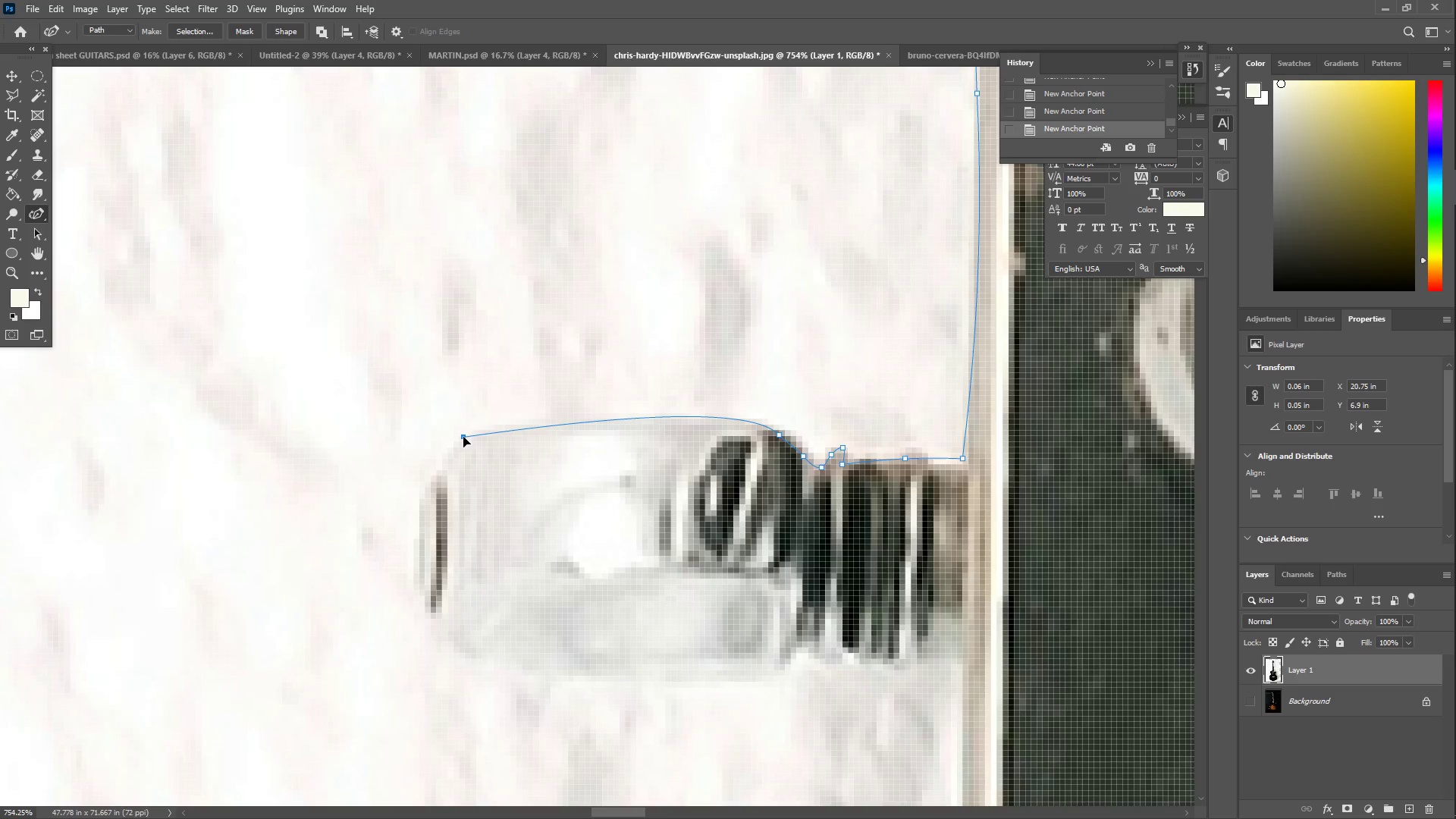 
left_click_drag(start_coordinate=[206, 456], to_coordinate=[650, 439])
 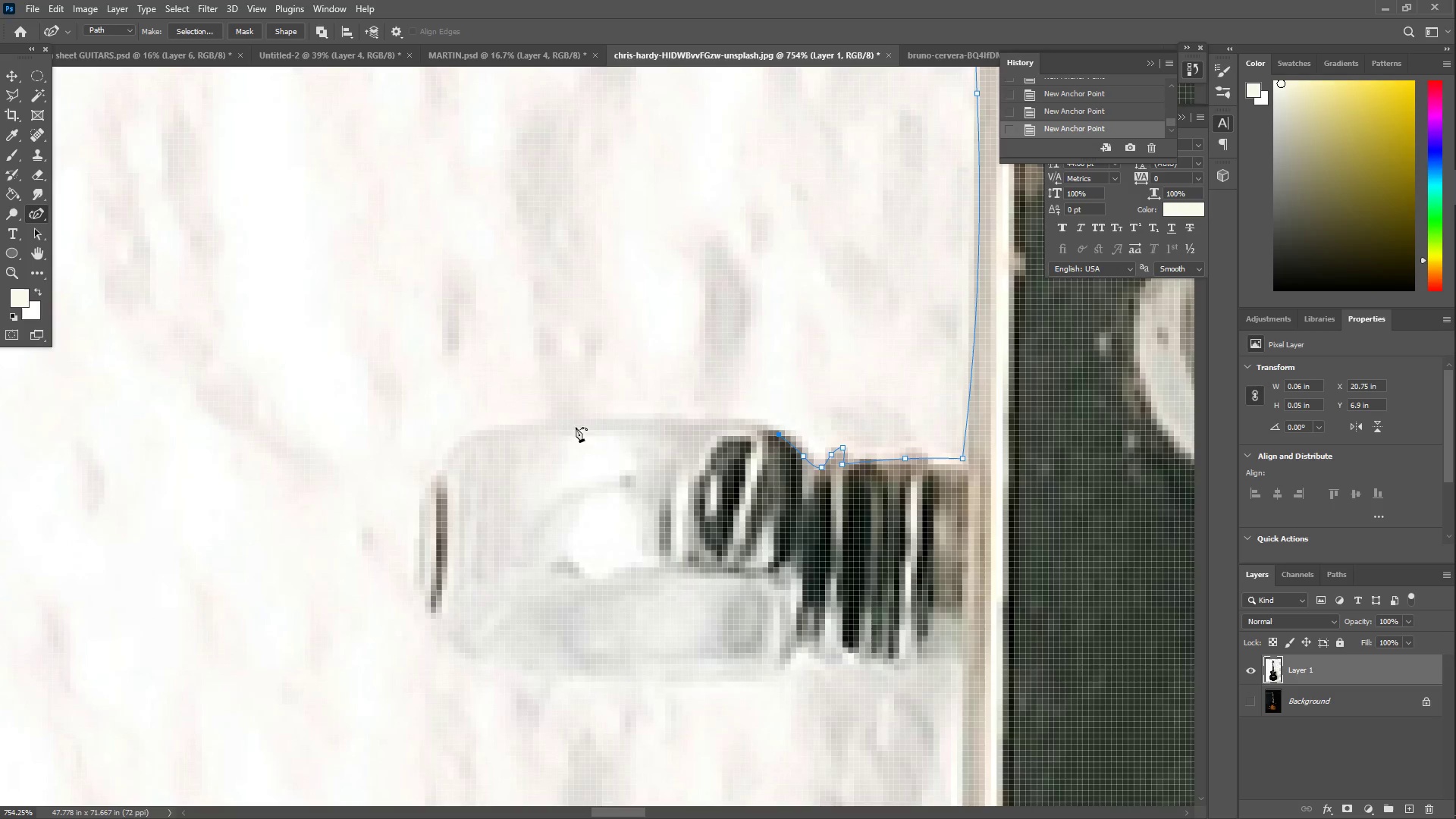 
left_click_drag(start_coordinate=[552, 427], to_coordinate=[463, 437])
 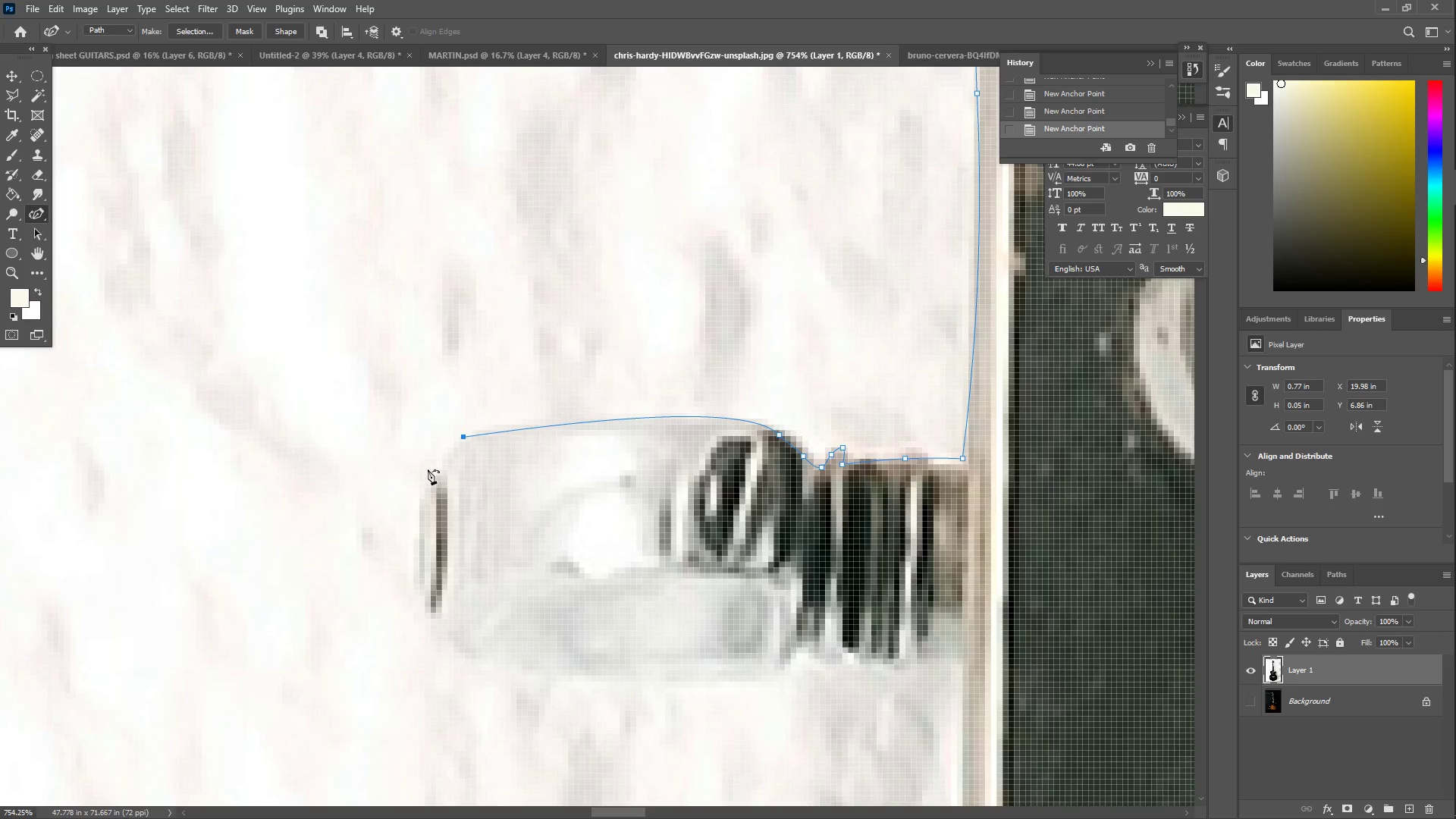 
left_click_drag(start_coordinate=[435, 470], to_coordinate=[425, 489])
 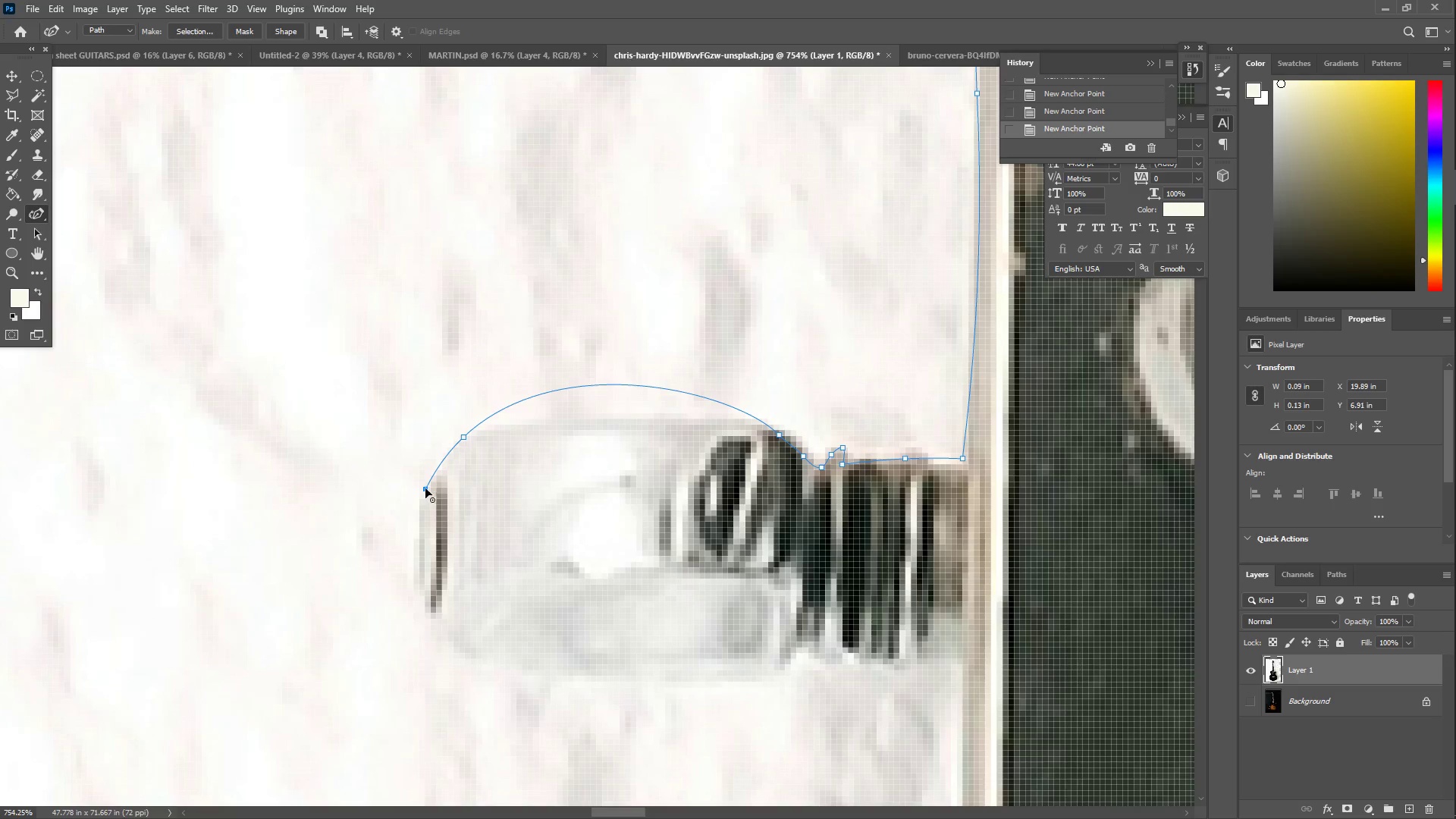 
key(Control+ControlLeft)
 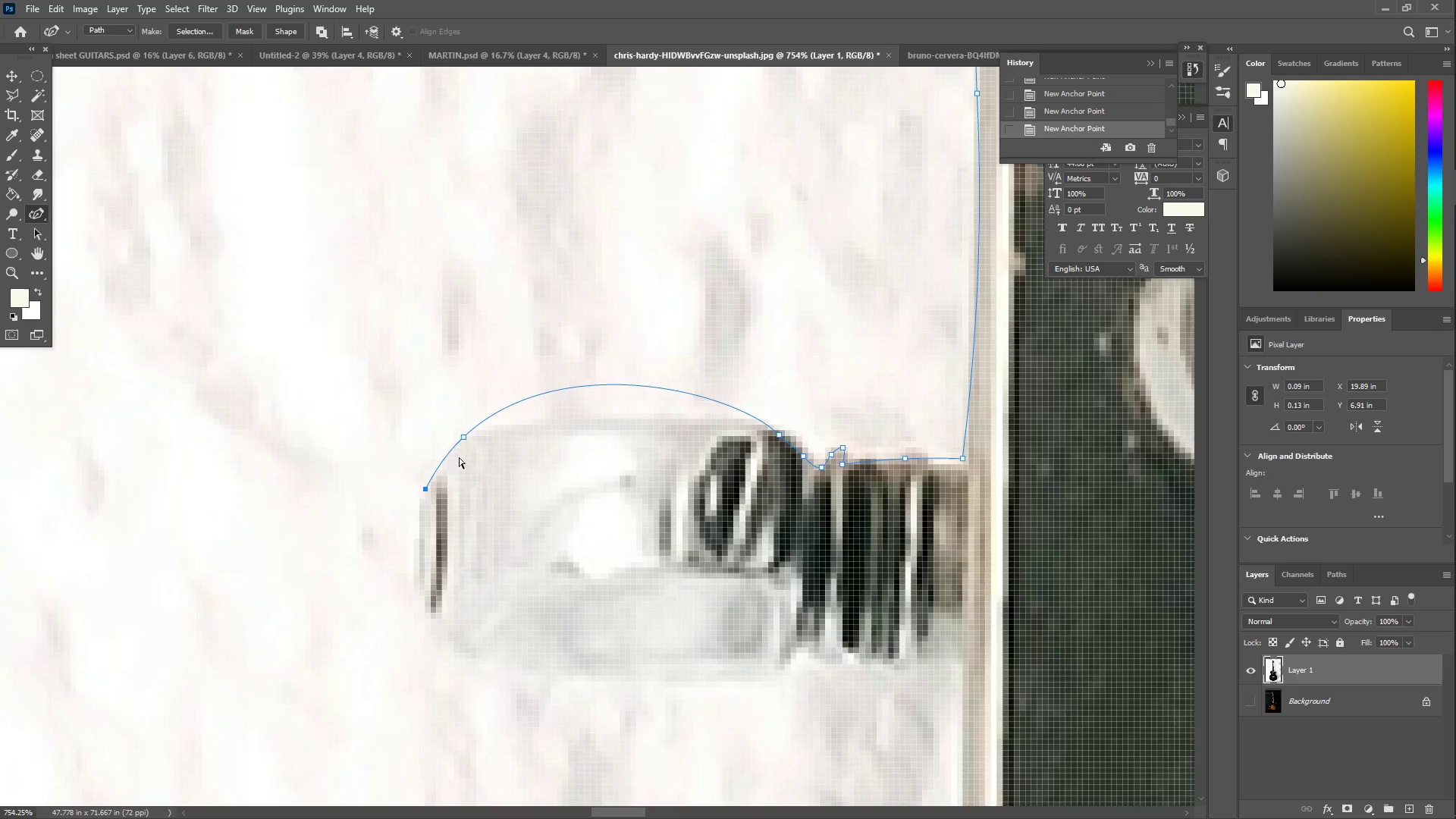 
key(Control+Z)
 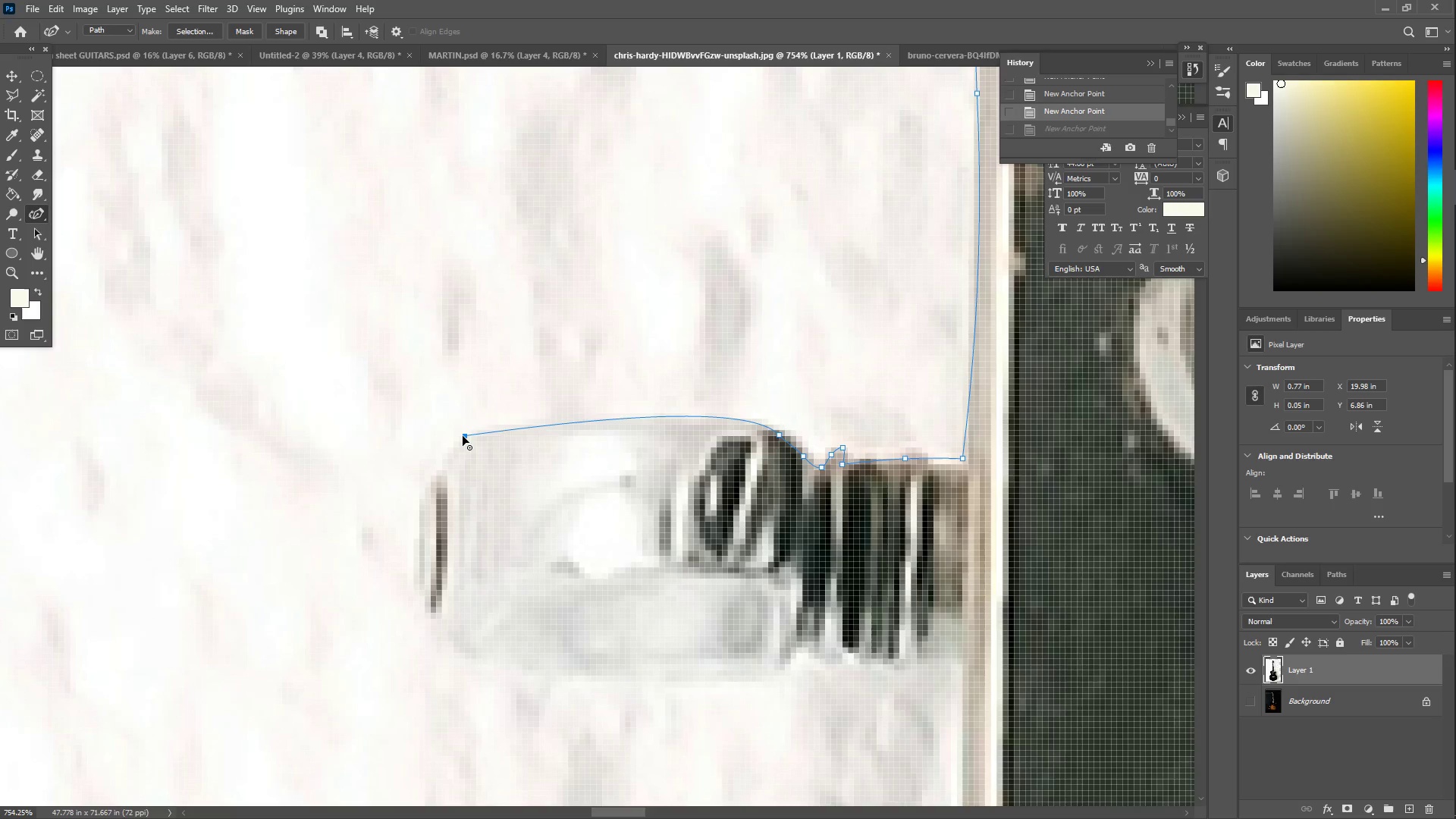 
double_click([463, 437])
 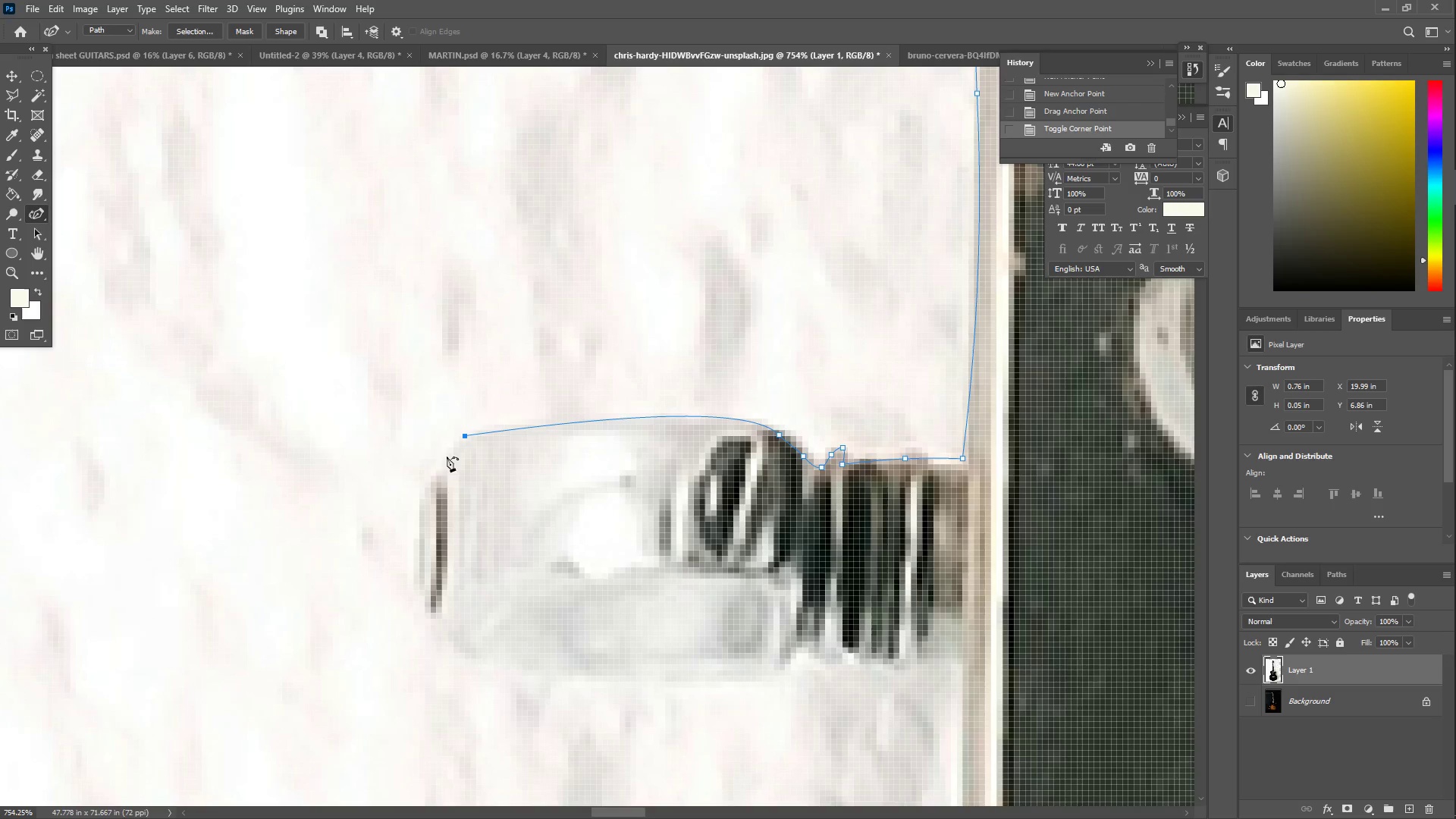 
left_click_drag(start_coordinate=[439, 474], to_coordinate=[419, 490])
 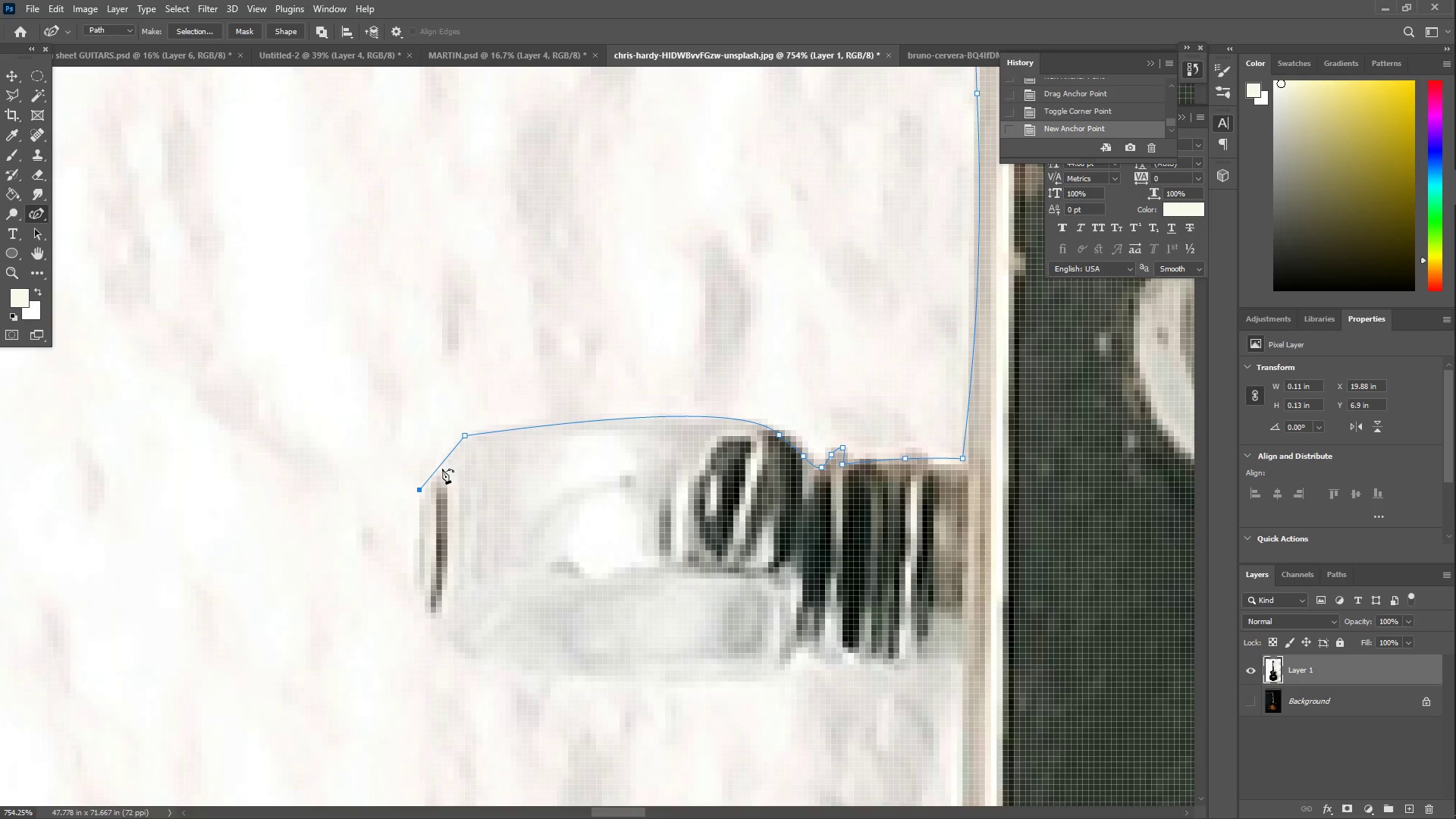 
left_click_drag(start_coordinate=[439, 466], to_coordinate=[435, 464])
 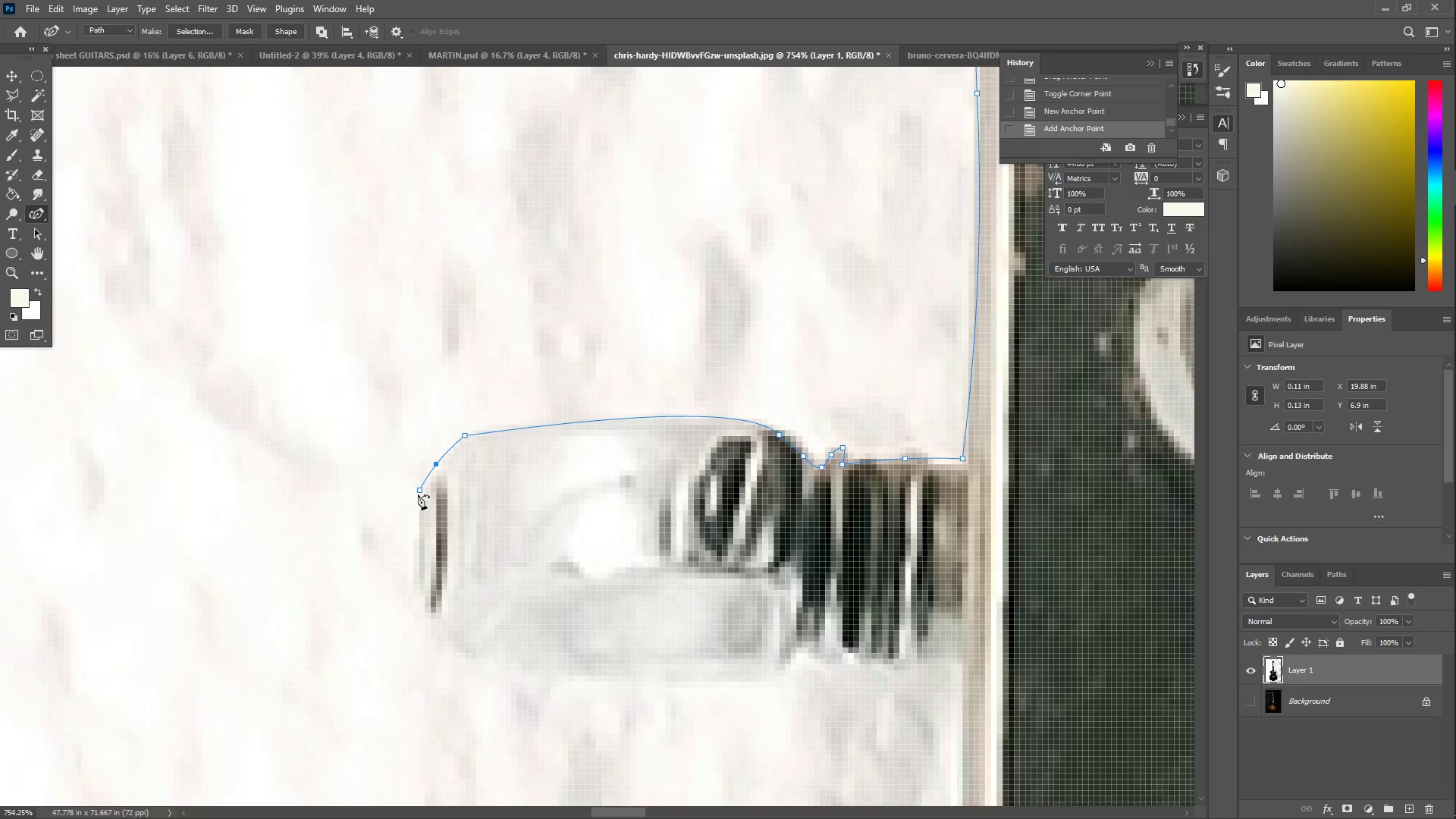 
left_click([420, 490])
 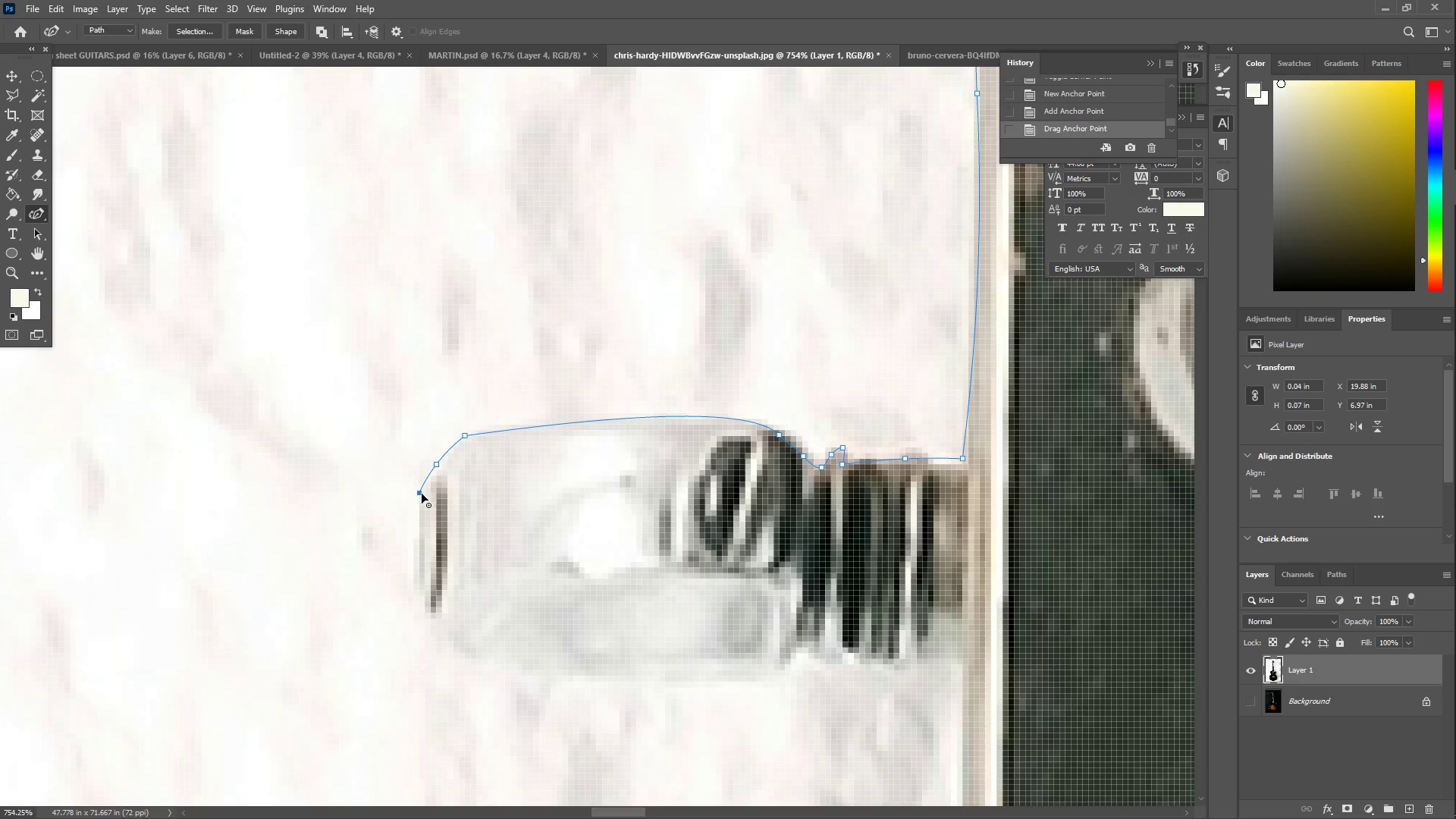 
left_click_drag(start_coordinate=[439, 580], to_coordinate=[467, 654])
 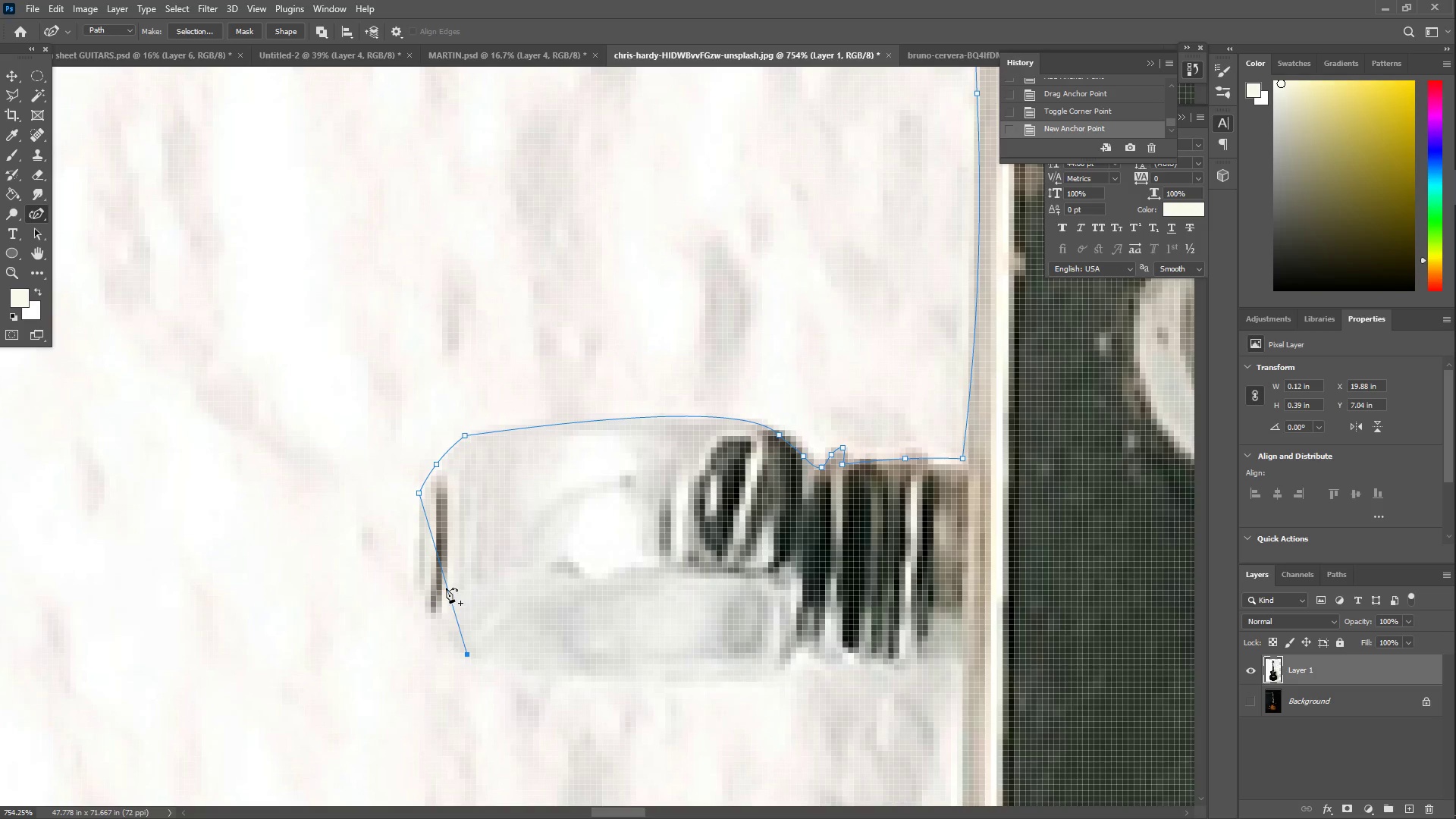 
left_click_drag(start_coordinate=[446, 587], to_coordinate=[432, 615])
 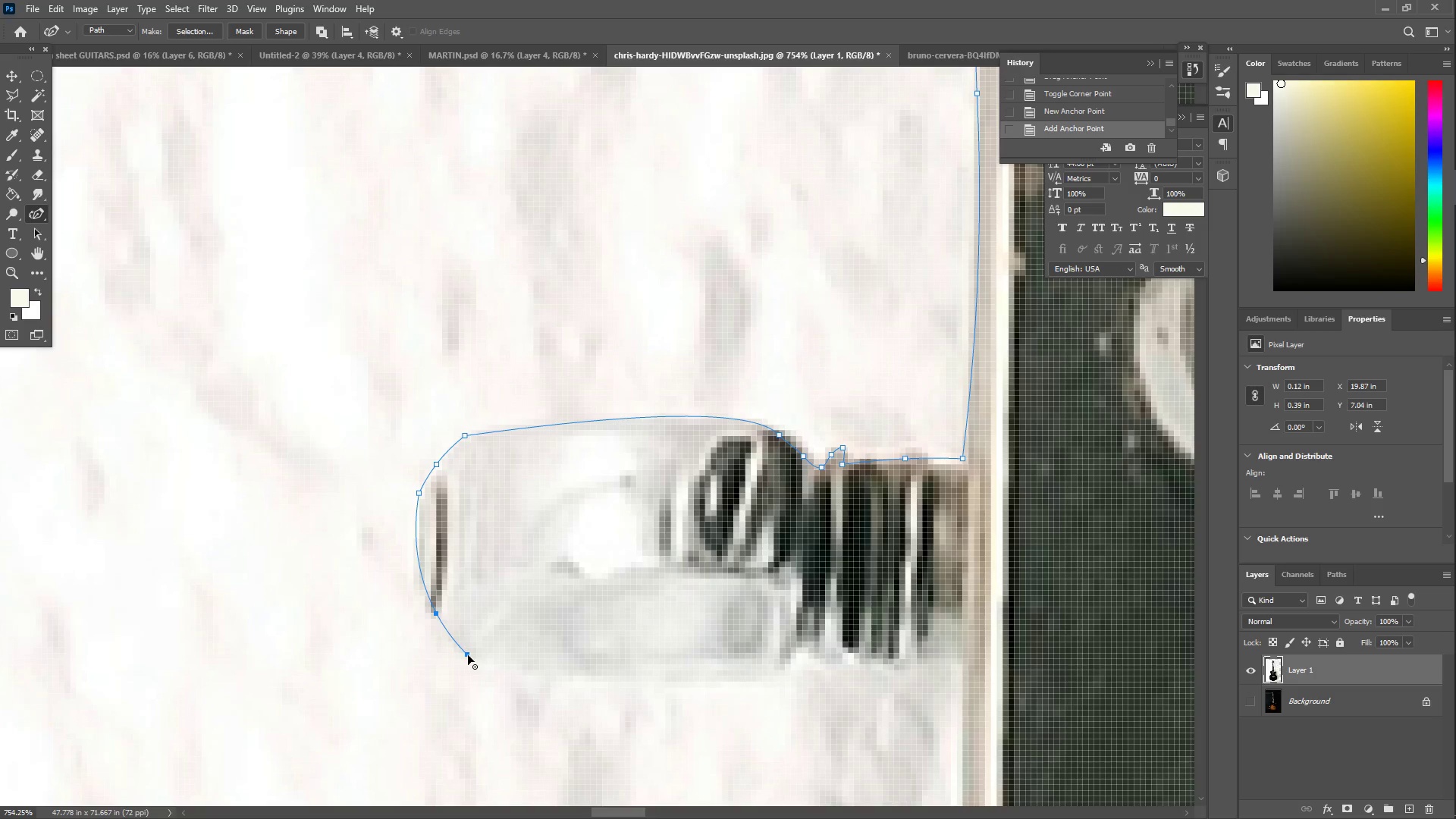 
double_click([468, 655])
 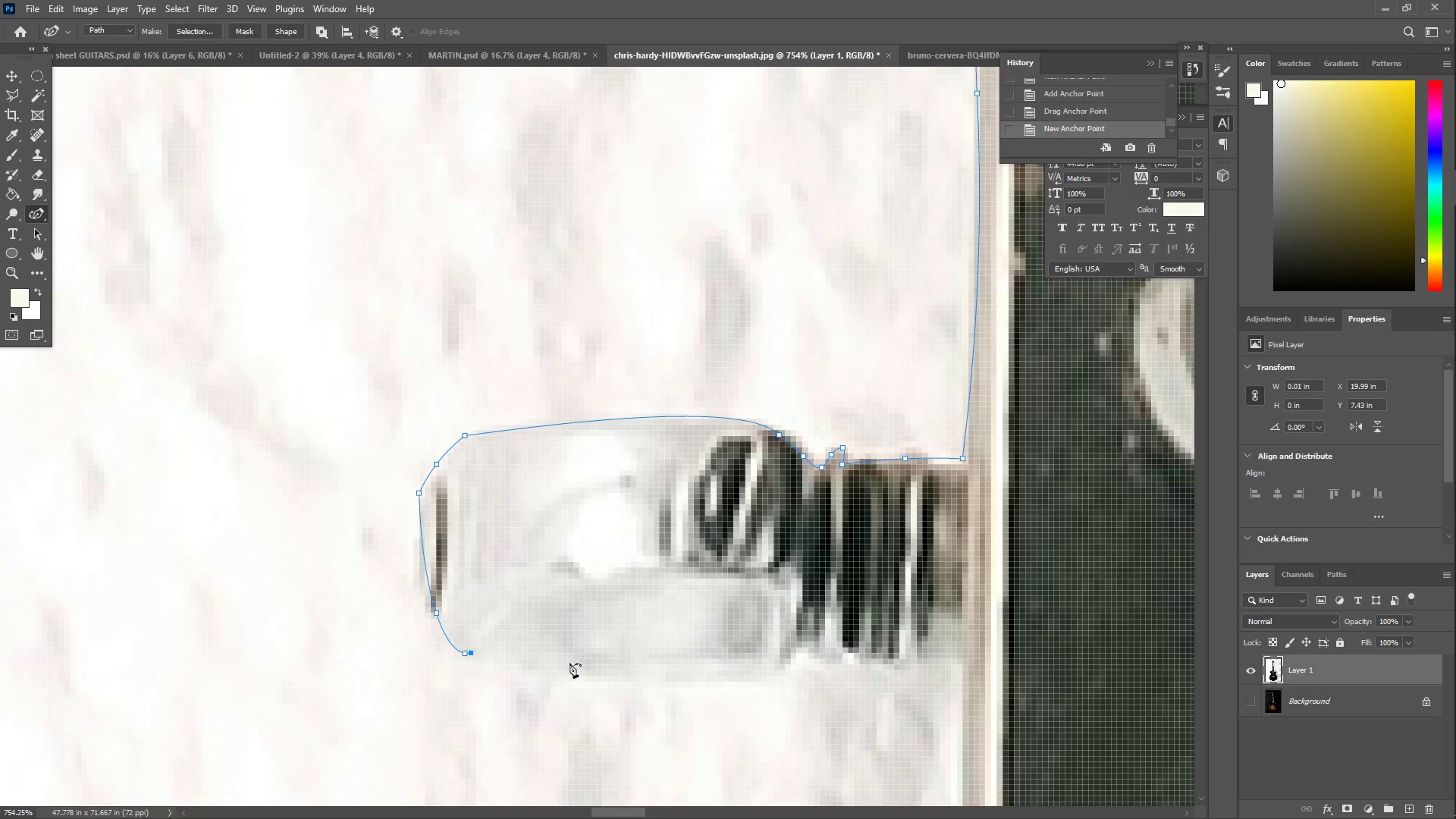 
left_click_drag(start_coordinate=[720, 683], to_coordinate=[783, 669])
 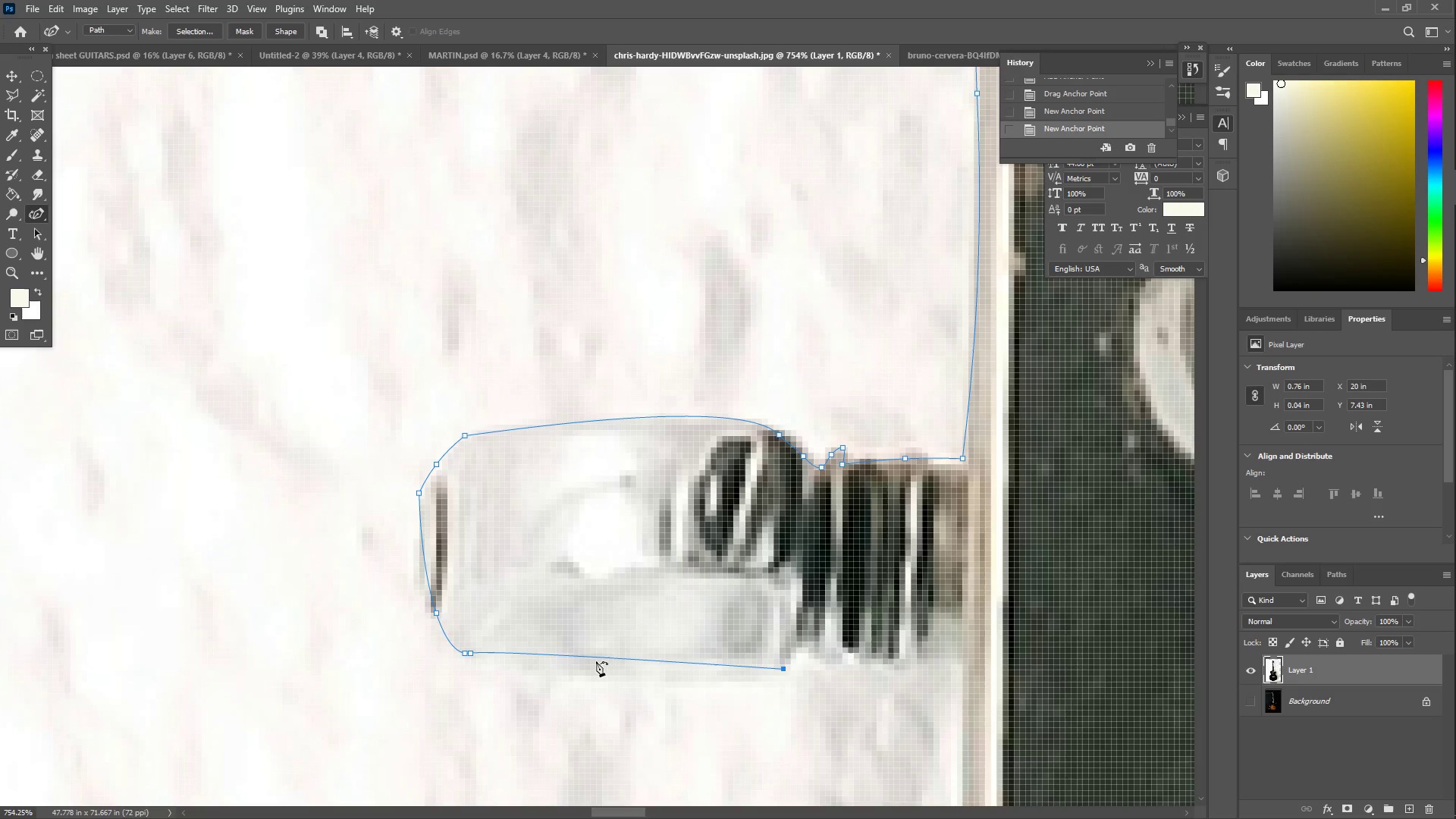 
left_click_drag(start_coordinate=[596, 661], to_coordinate=[594, 678])
 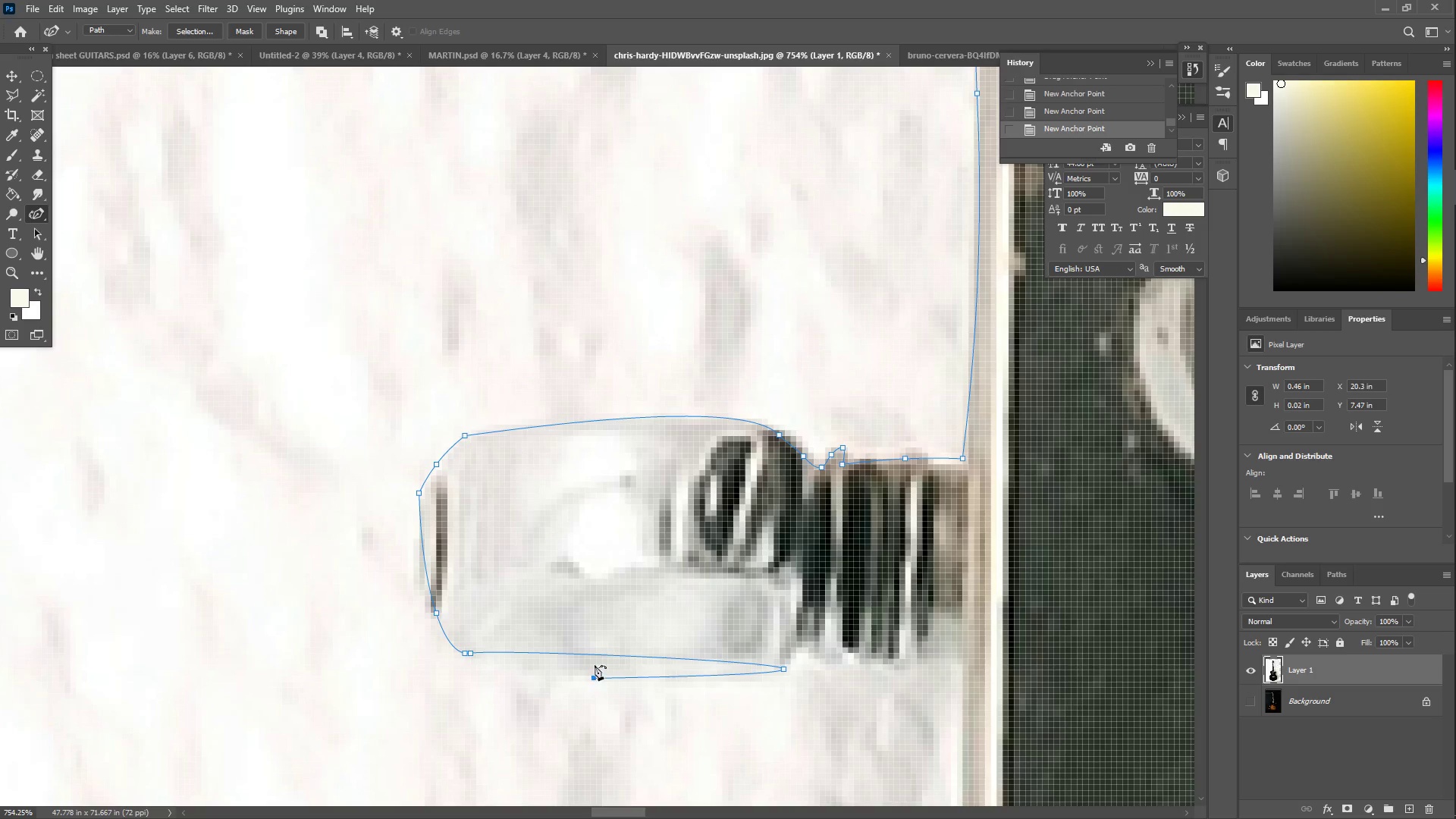 
key(Control+ControlLeft)
 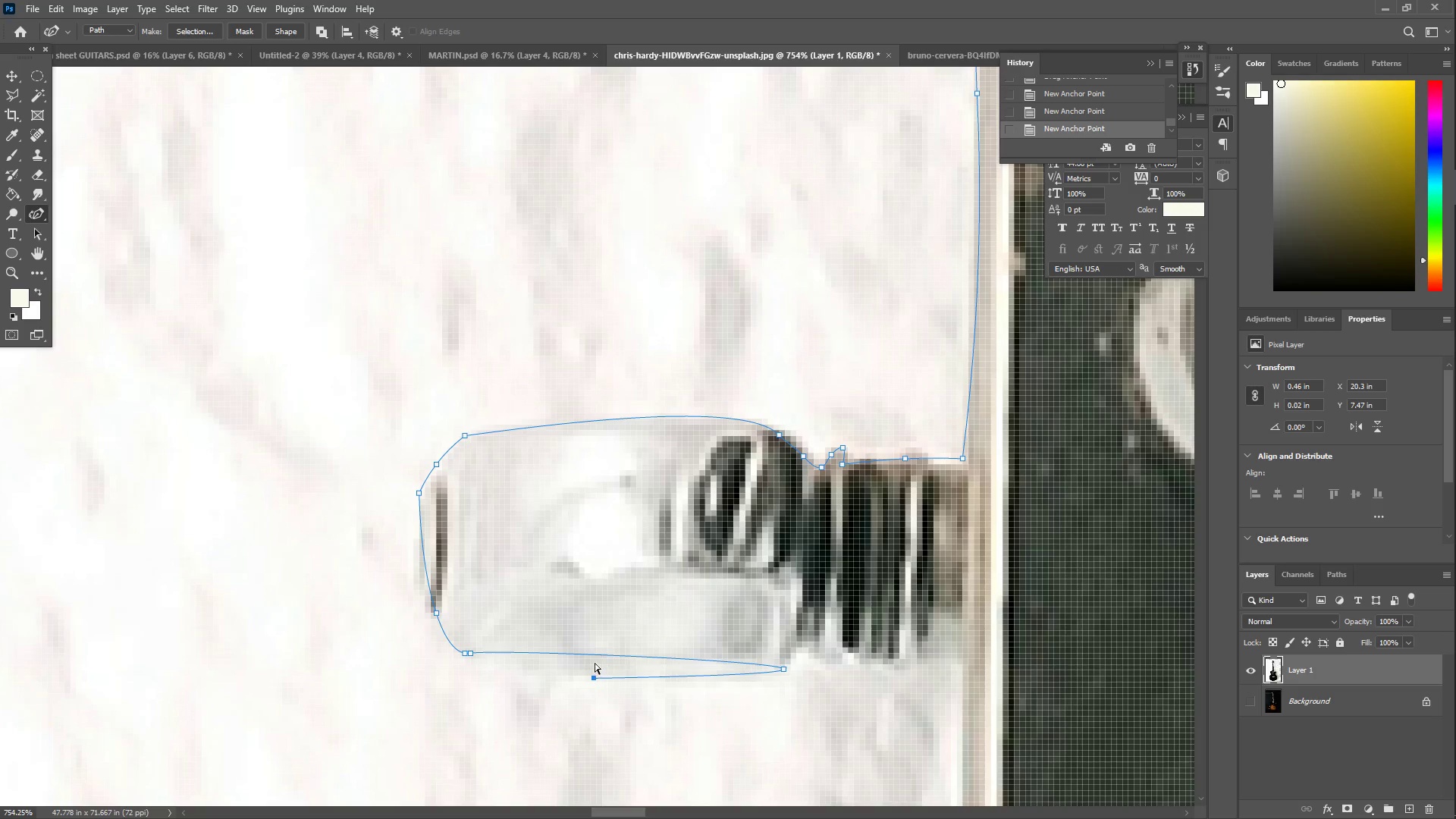 
key(Control+Z)
 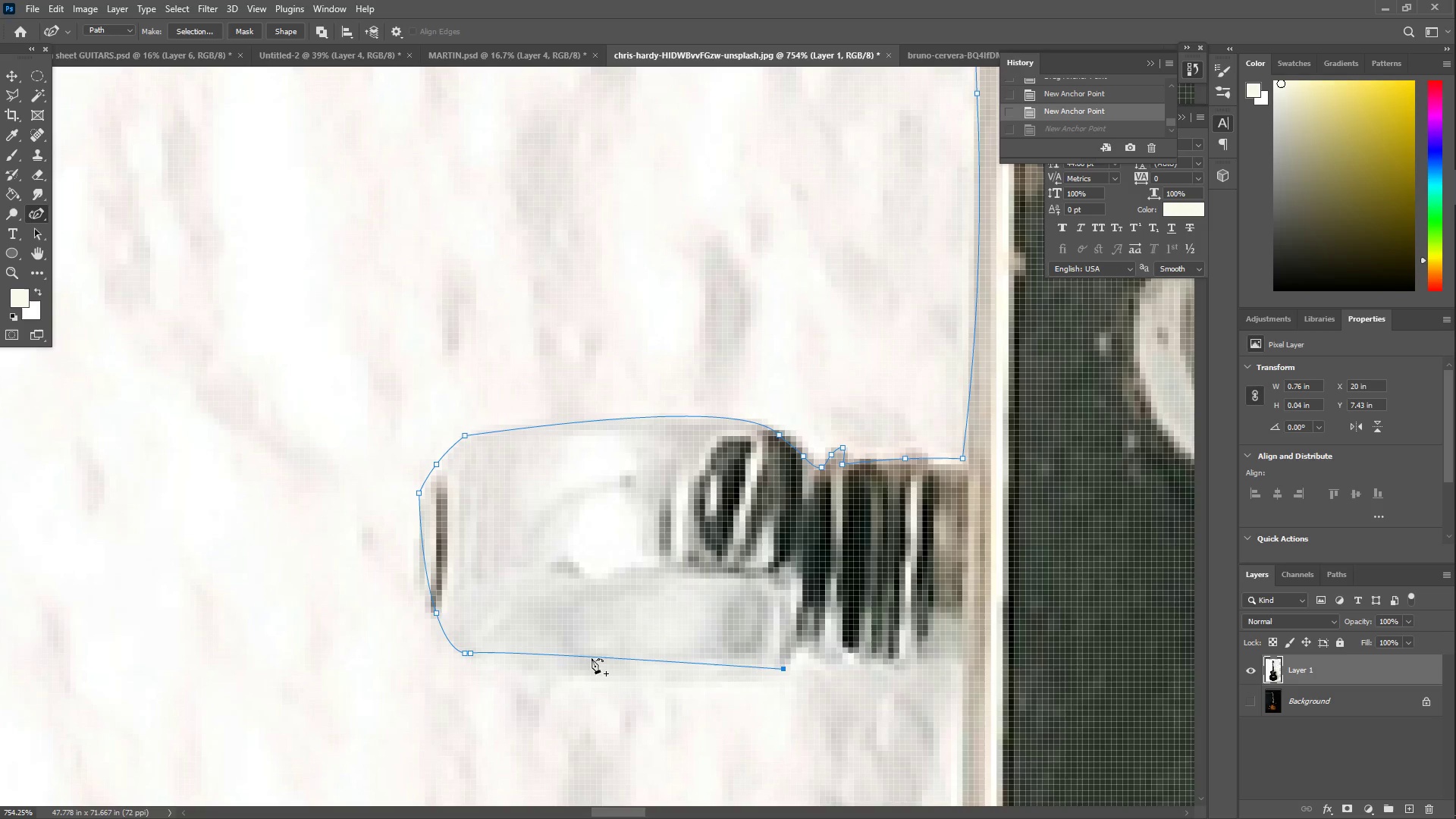 
left_click_drag(start_coordinate=[589, 656], to_coordinate=[500, 654])
 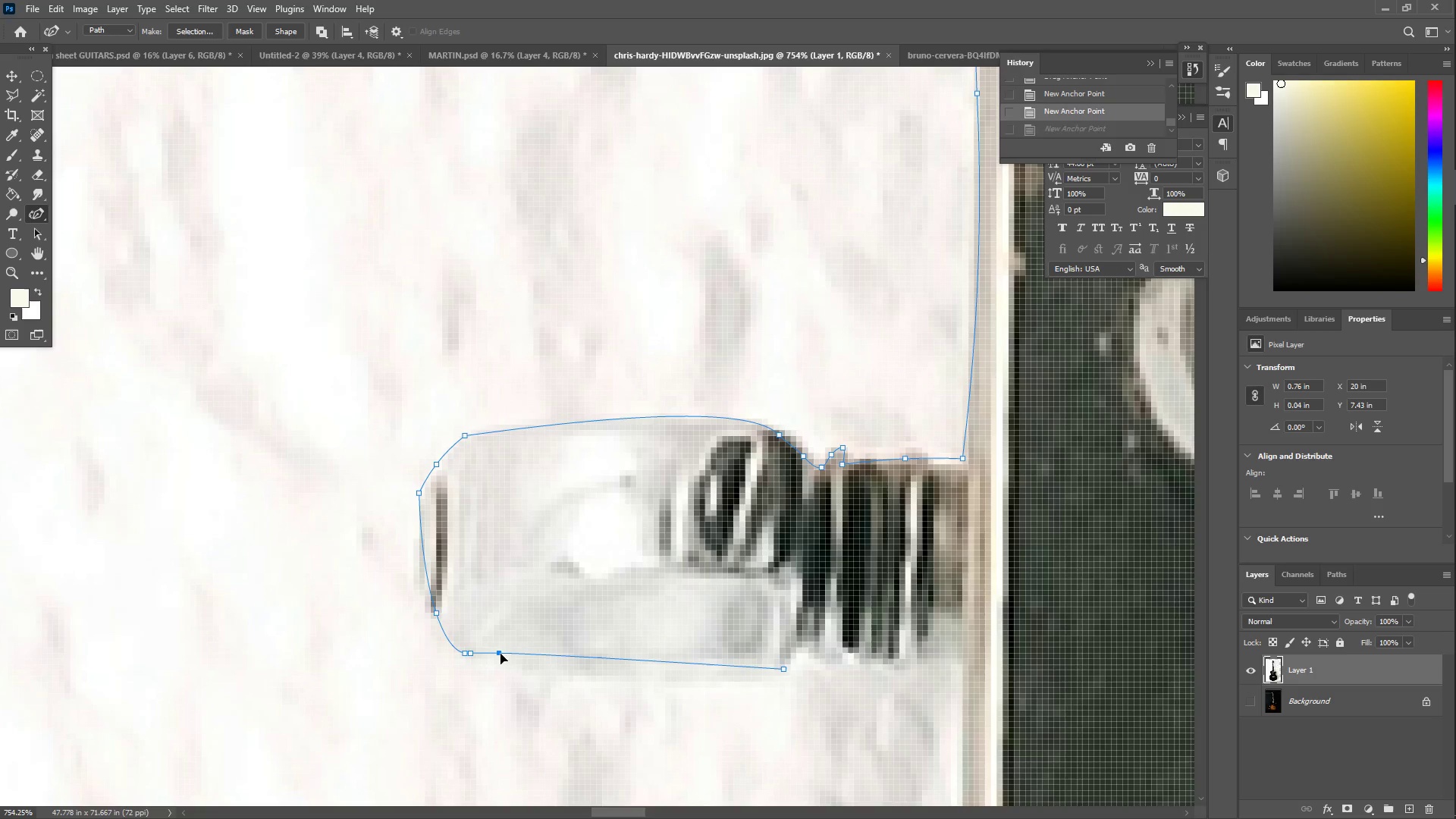 
key(Control+Z)
 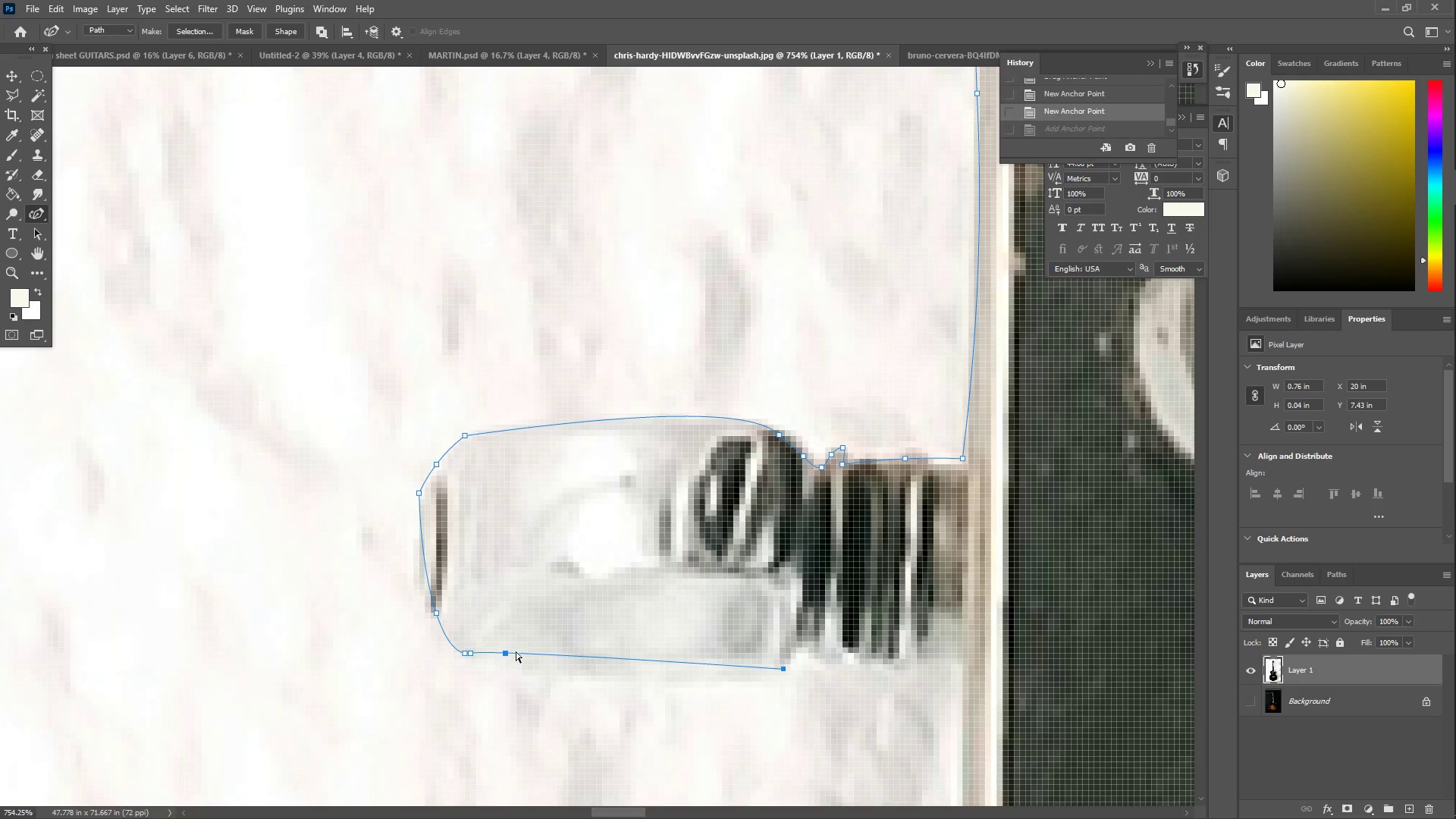 
key(Control+Z)
 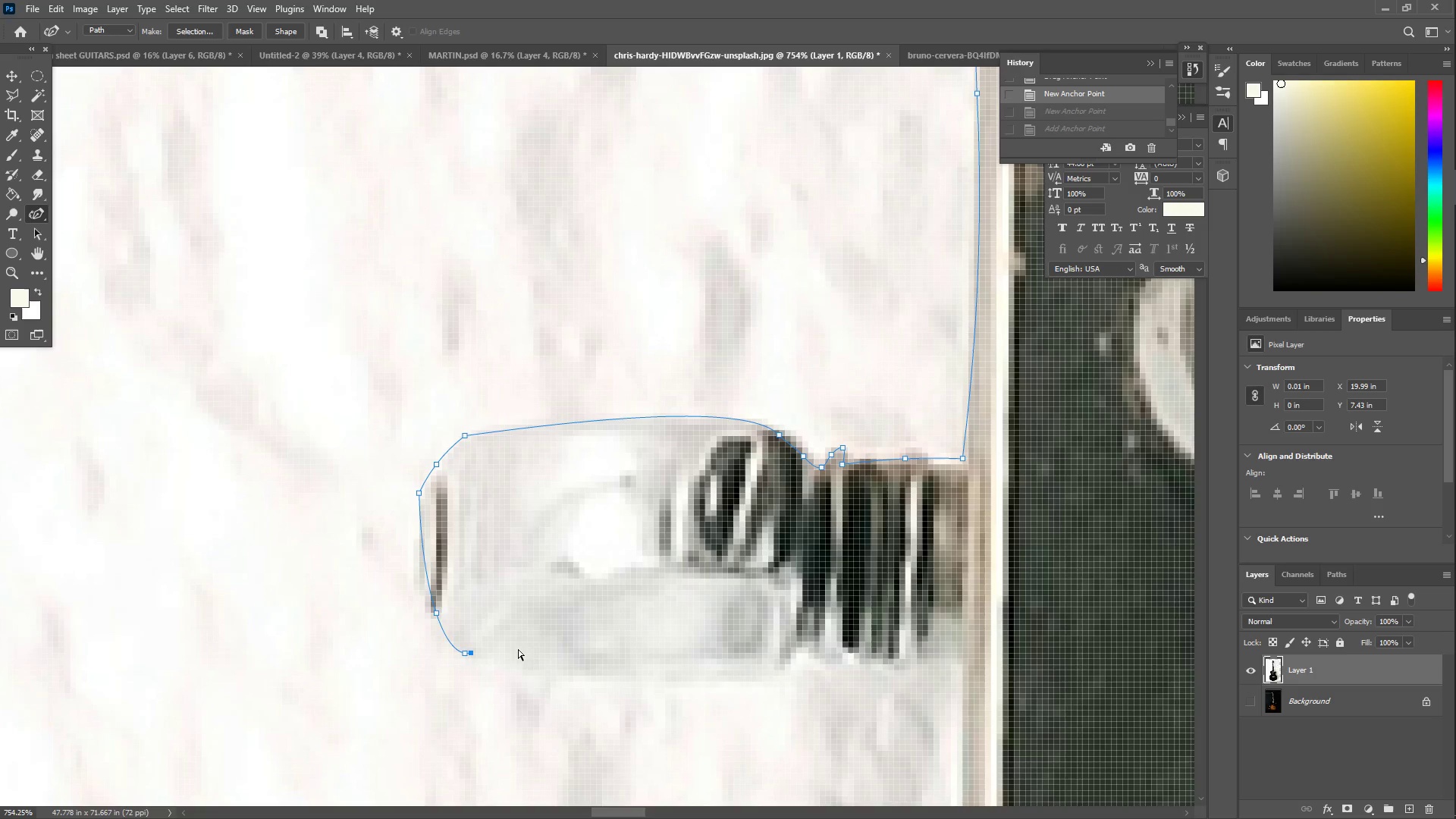 
key(Control+Z)
 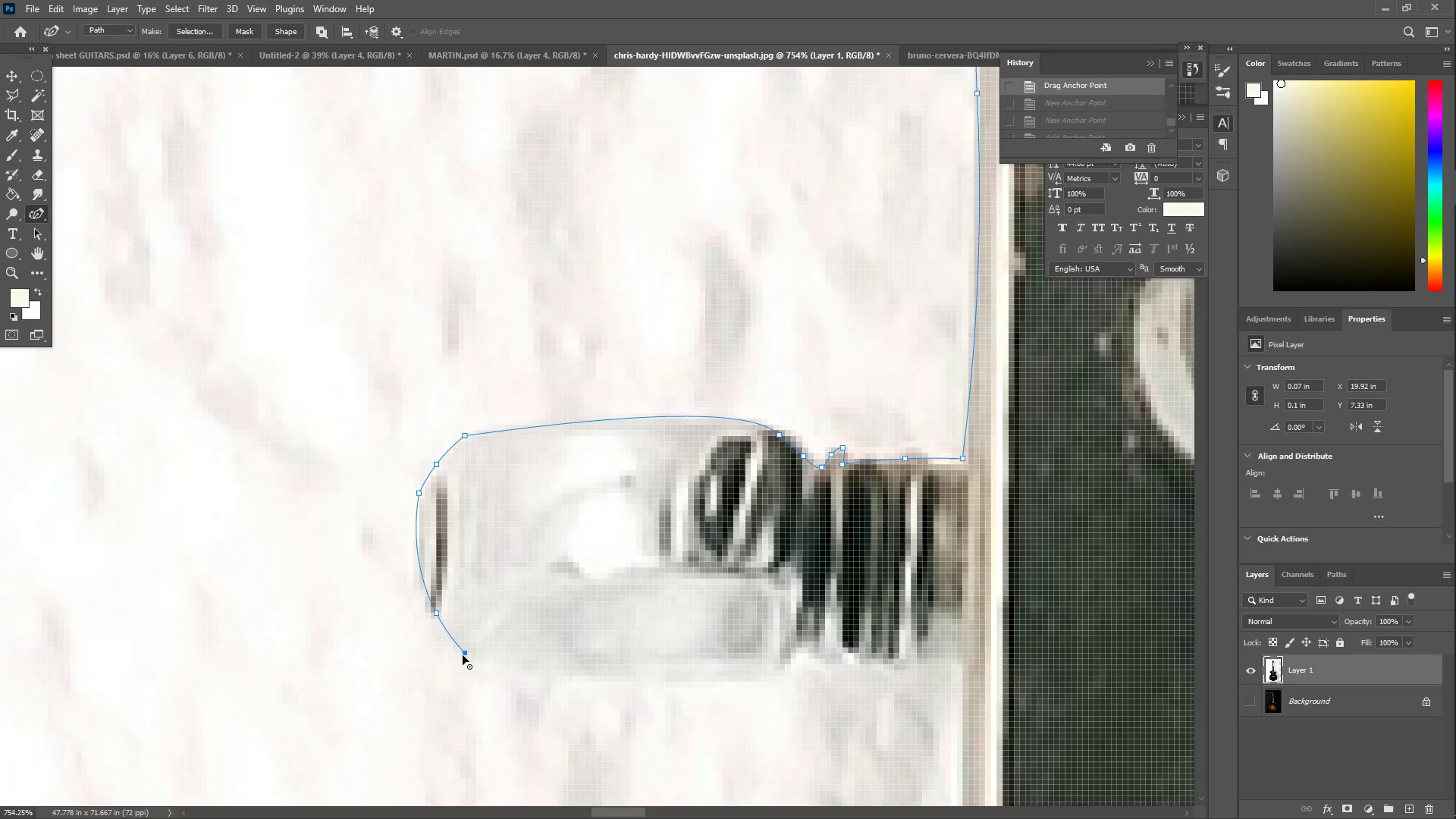 
left_click_drag(start_coordinate=[503, 670], to_coordinate=[497, 661])
 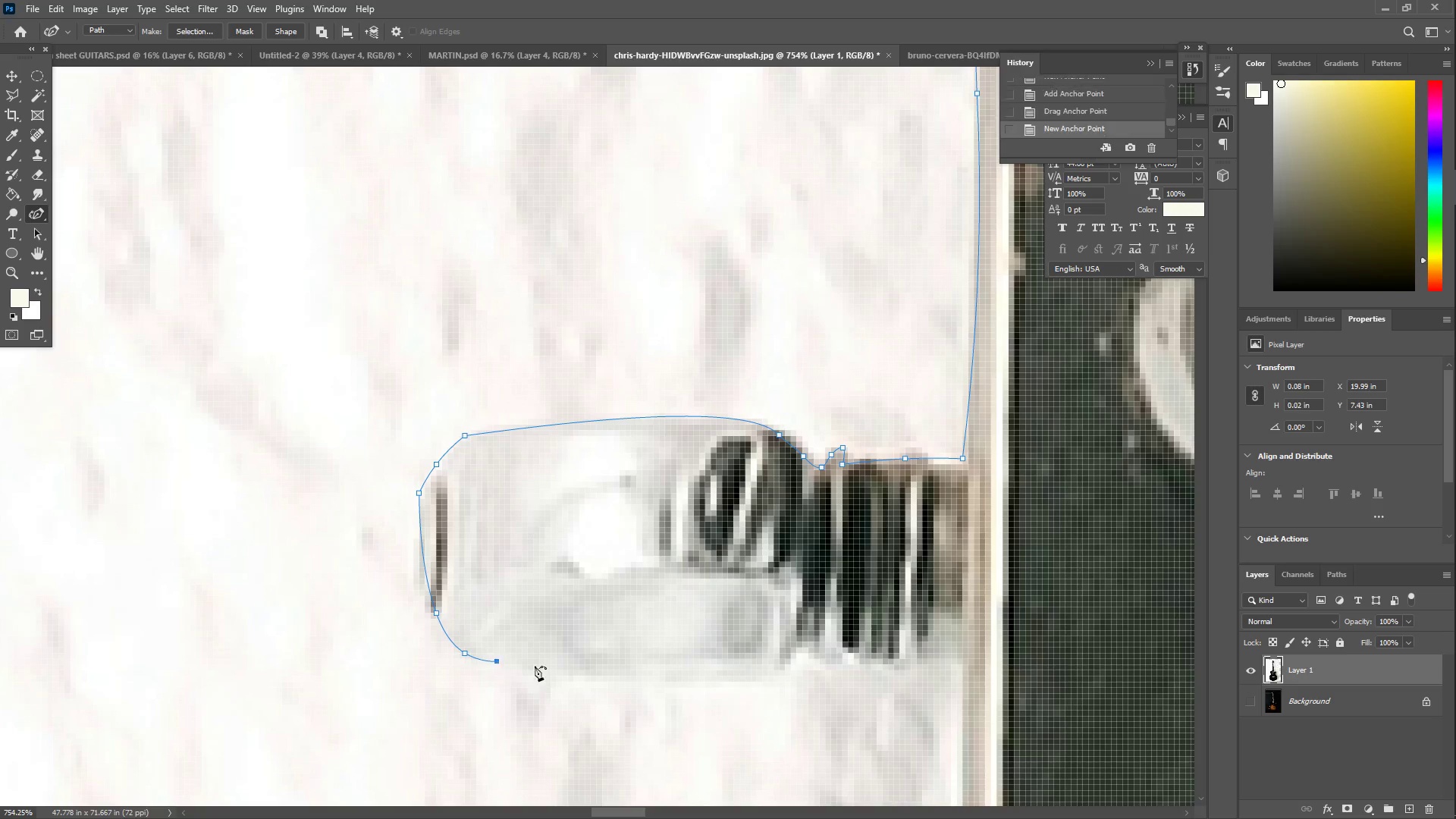 
left_click_drag(start_coordinate=[677, 682], to_coordinate=[763, 675])
 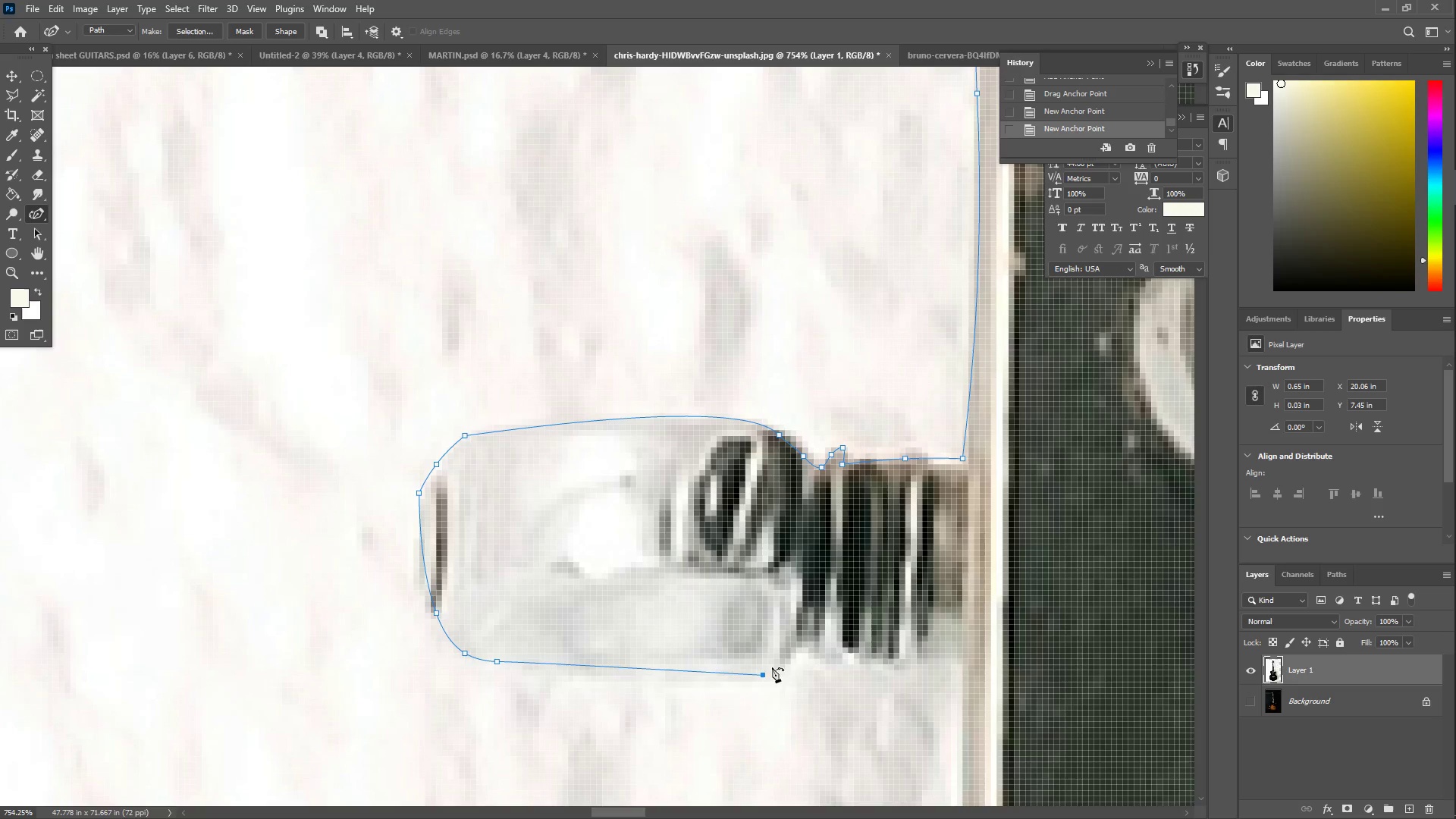 
left_click_drag(start_coordinate=[785, 666], to_coordinate=[783, 672])
 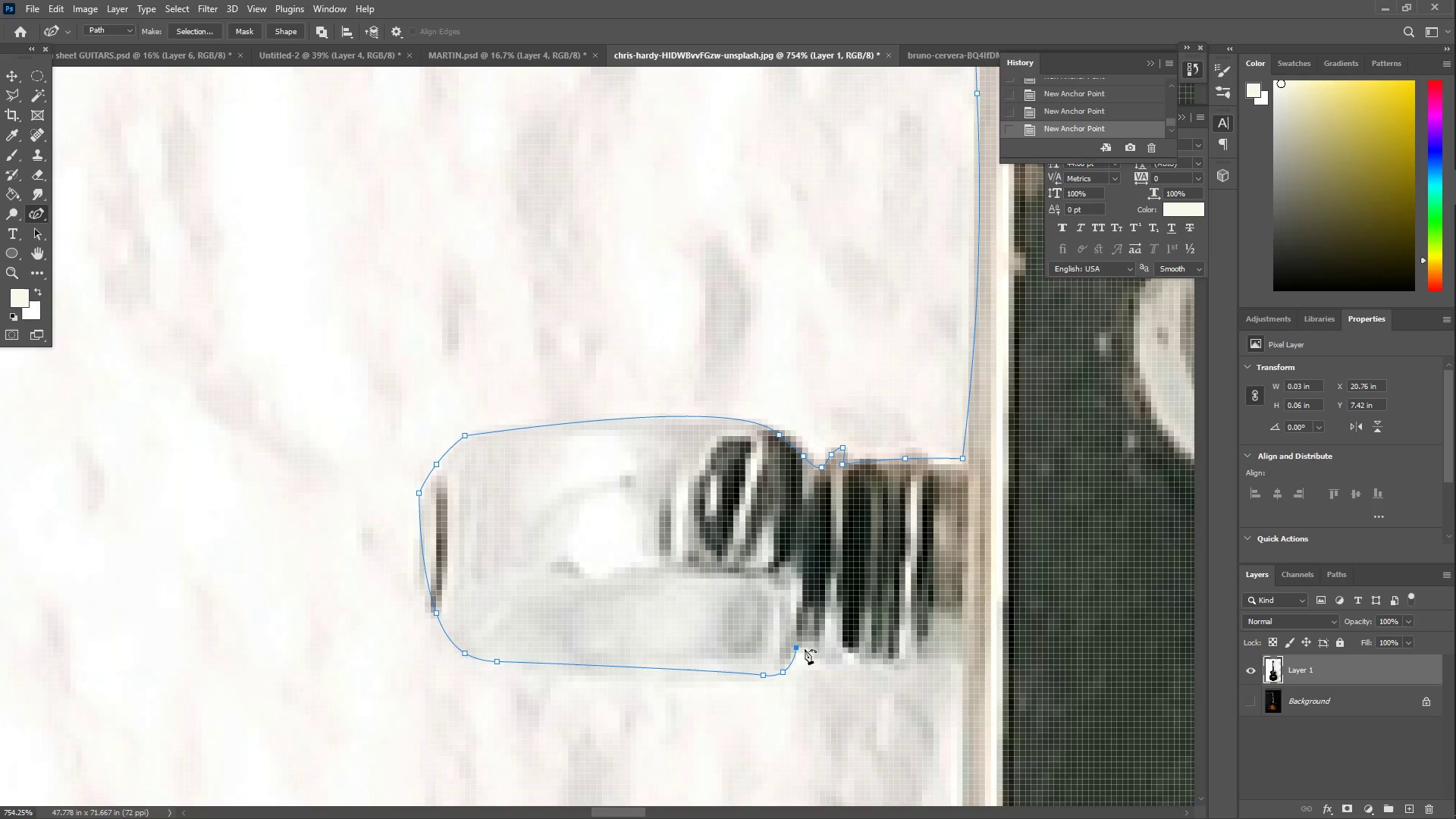 
left_click_drag(start_coordinate=[811, 651], to_coordinate=[818, 655])
 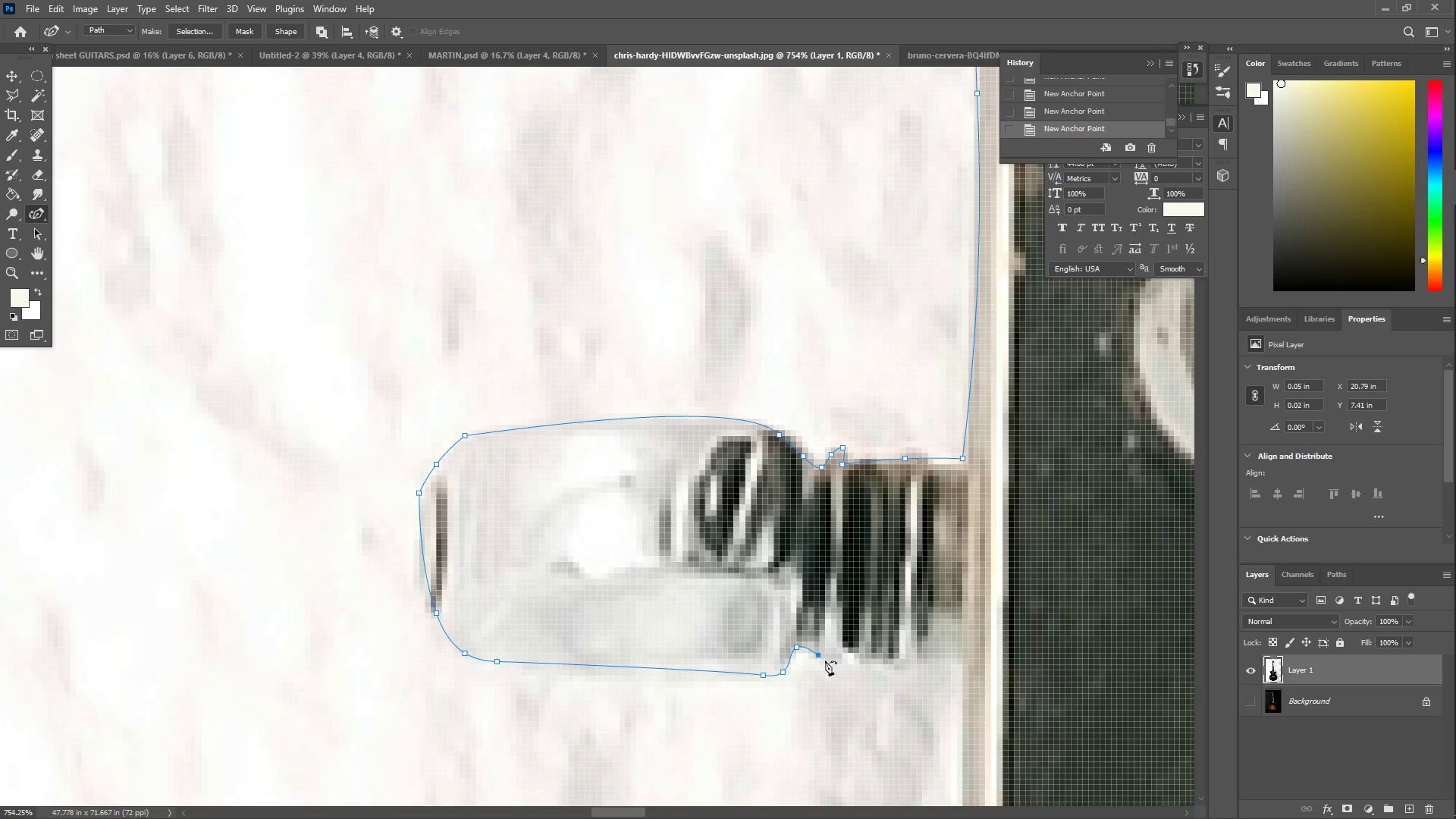 
left_click_drag(start_coordinate=[836, 664], to_coordinate=[843, 655])
 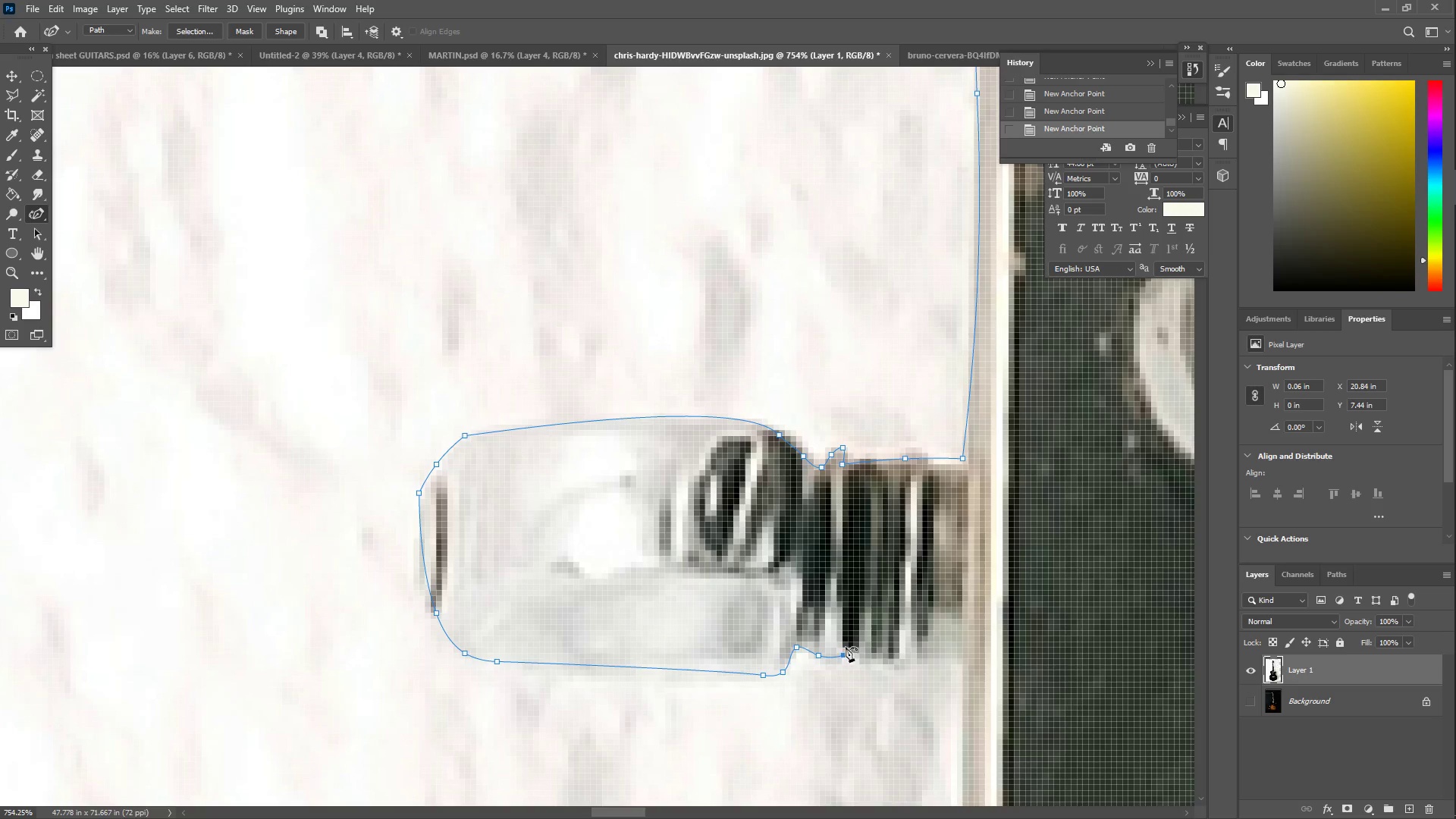 
left_click_drag(start_coordinate=[848, 646], to_coordinate=[858, 651])
 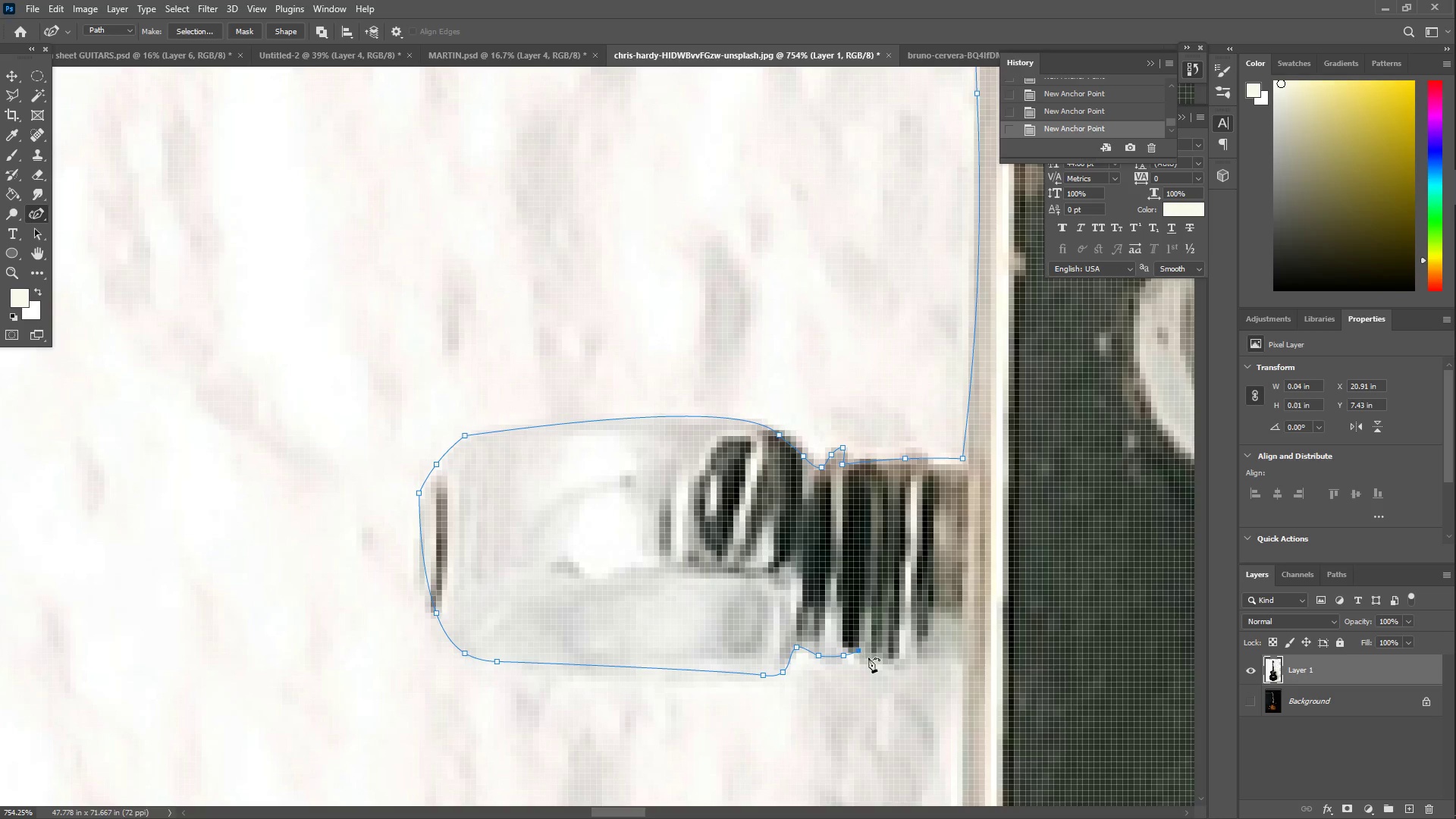 
left_click_drag(start_coordinate=[873, 659], to_coordinate=[877, 667])
 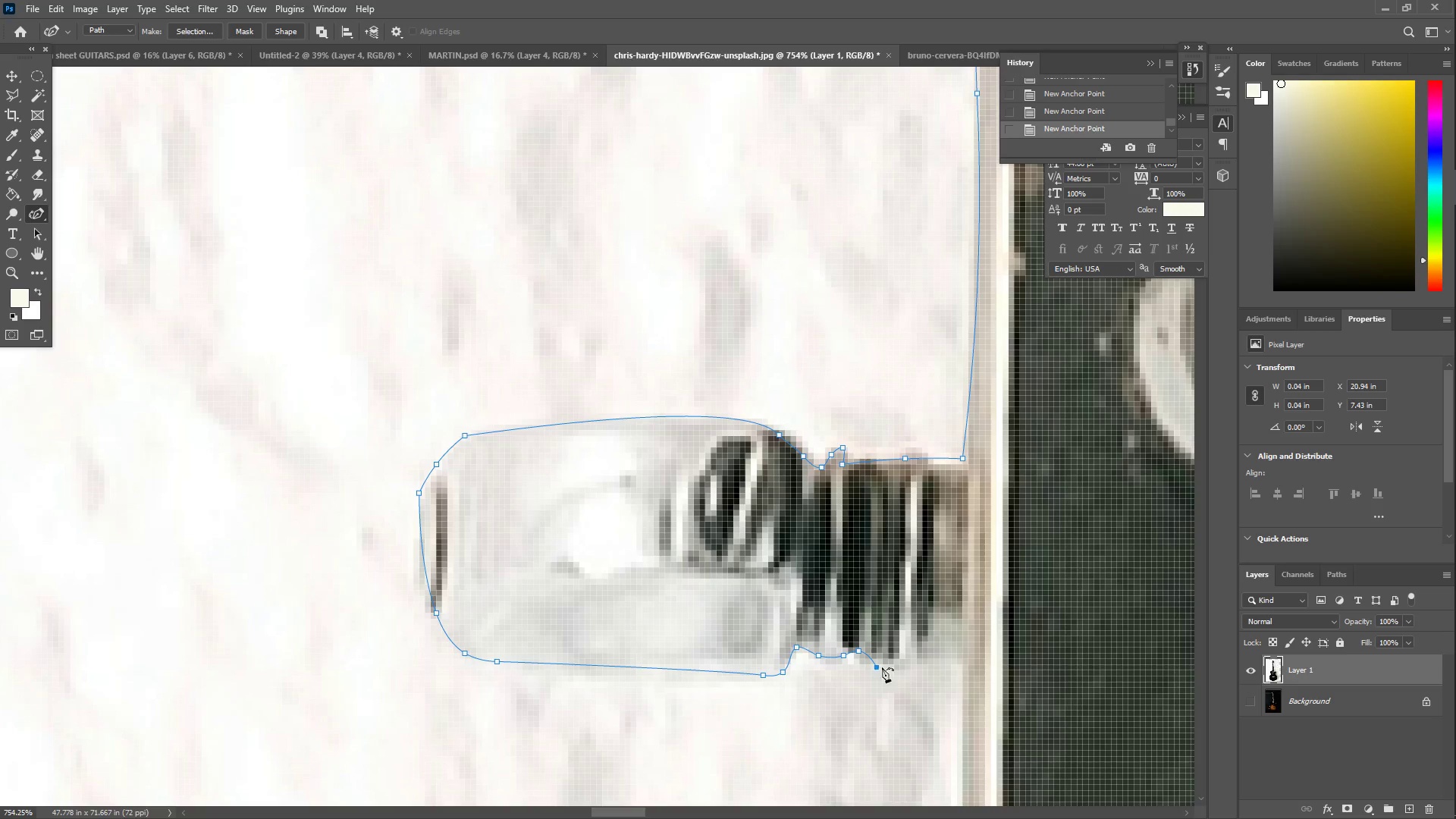 
left_click_drag(start_coordinate=[895, 667], to_coordinate=[904, 667])
 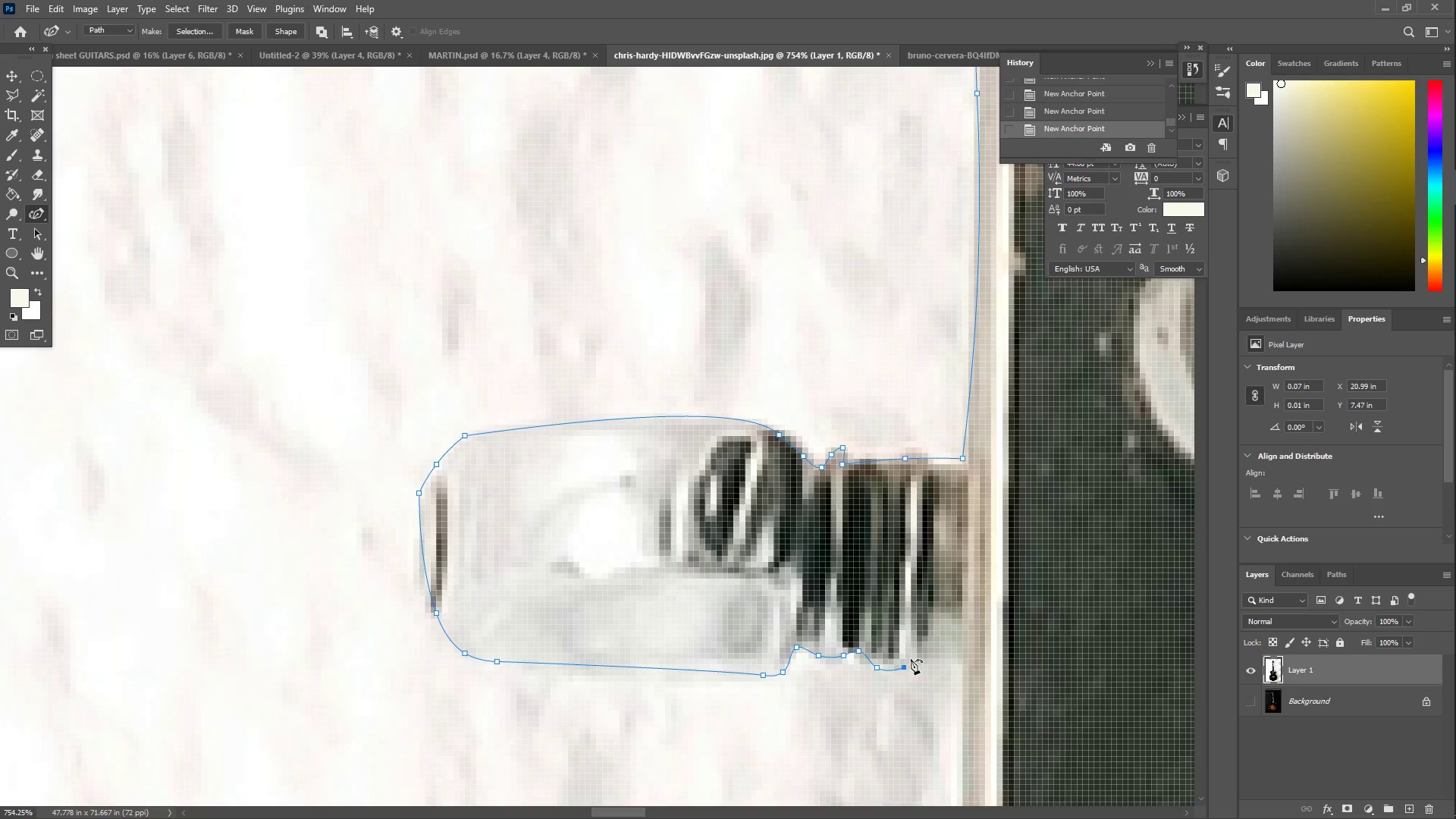 
left_click_drag(start_coordinate=[917, 654], to_coordinate=[927, 636])
 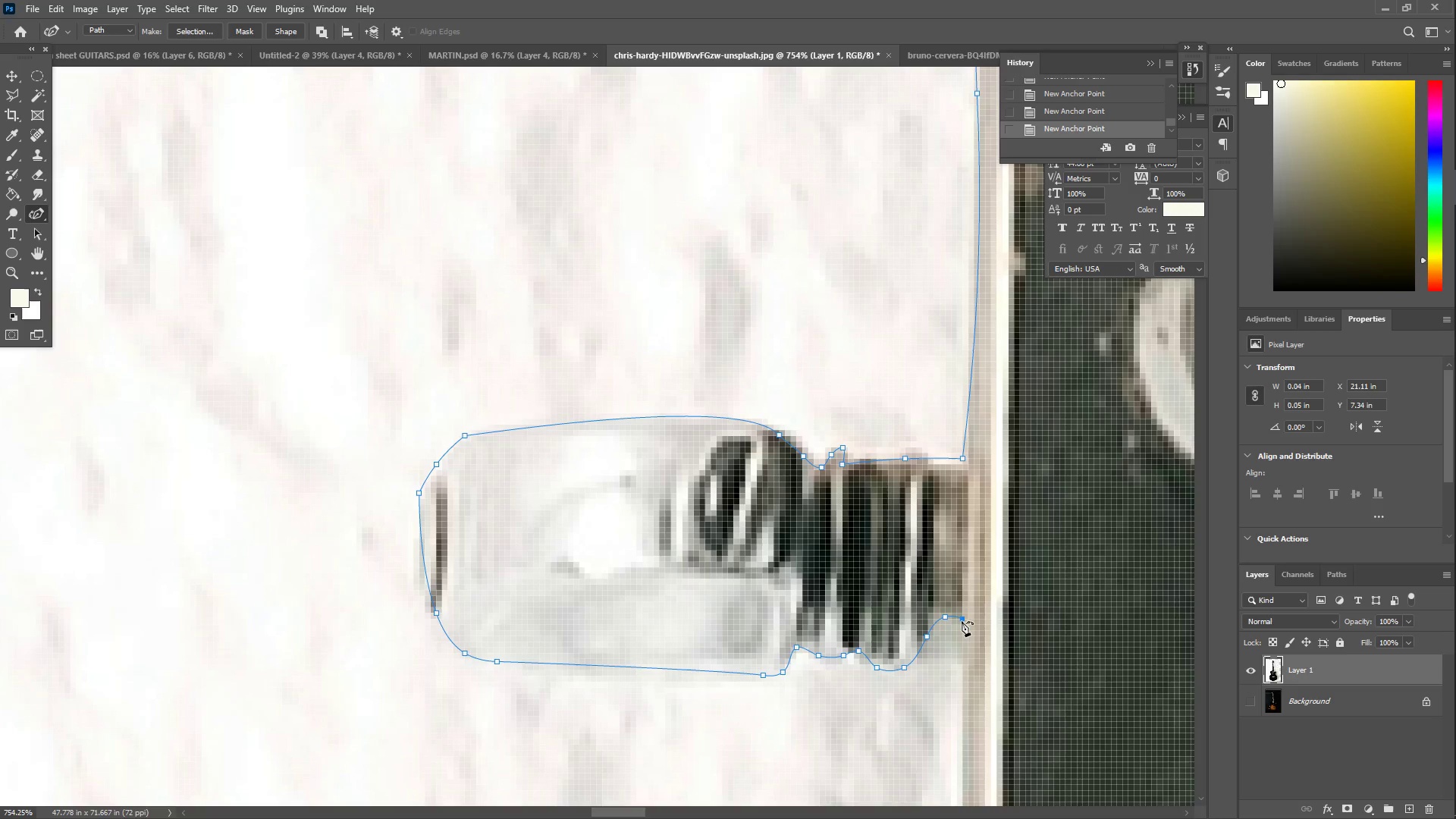 
hold_key(key=Space, duration=0.58)
 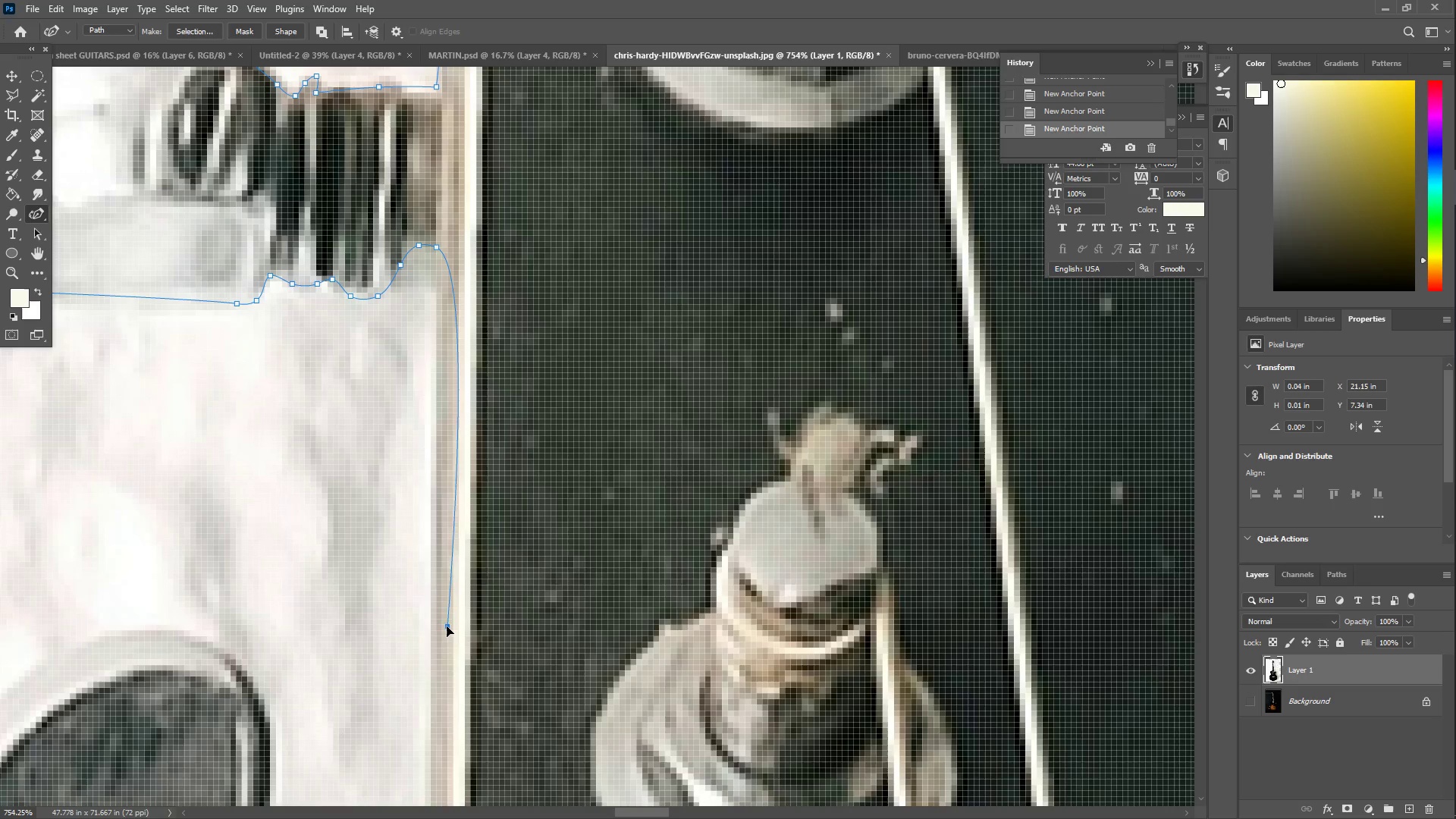 
left_click_drag(start_coordinate=[975, 696], to_coordinate=[449, 325])
 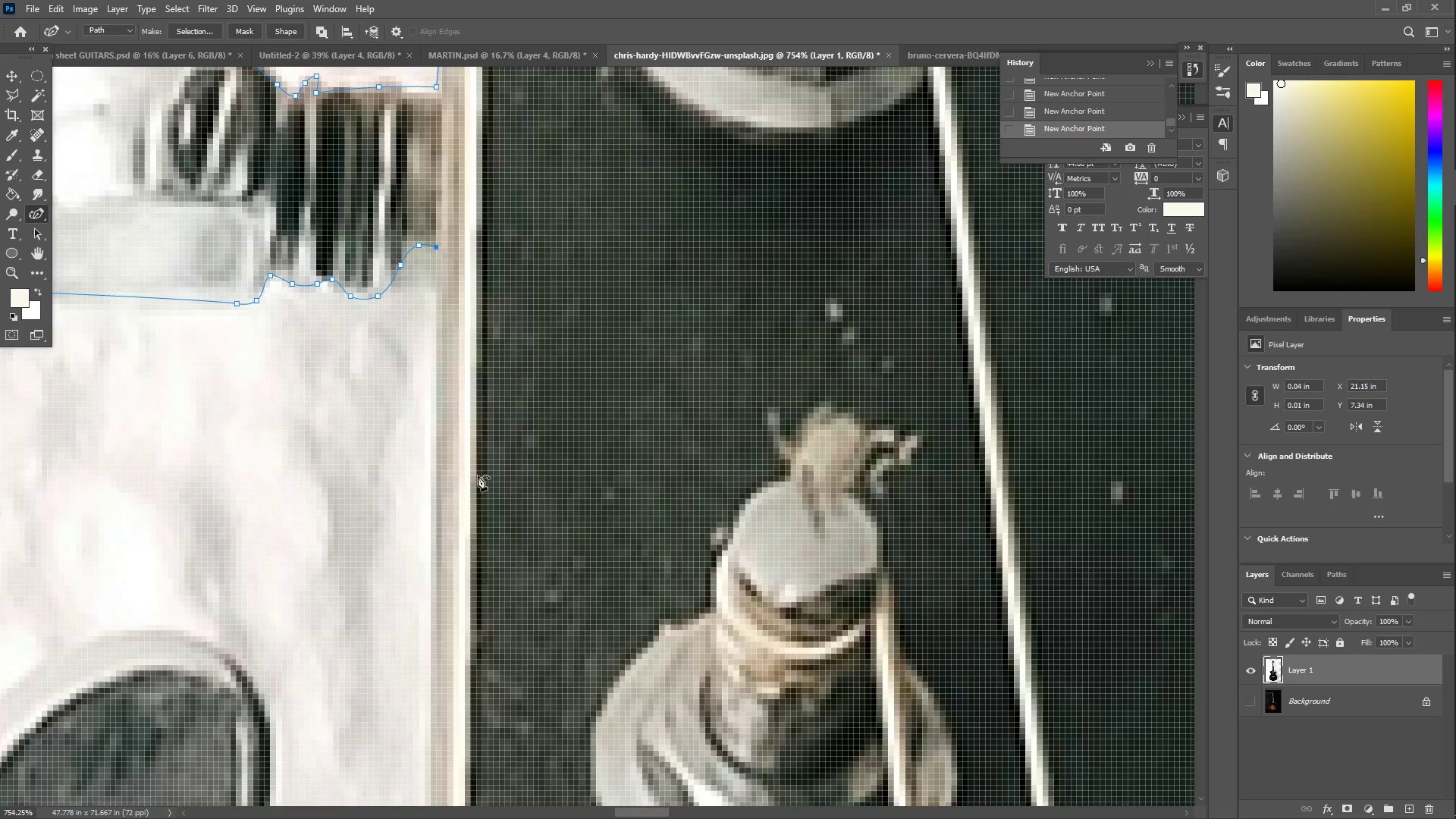 
left_click_drag(start_coordinate=[479, 497], to_coordinate=[437, 624])
 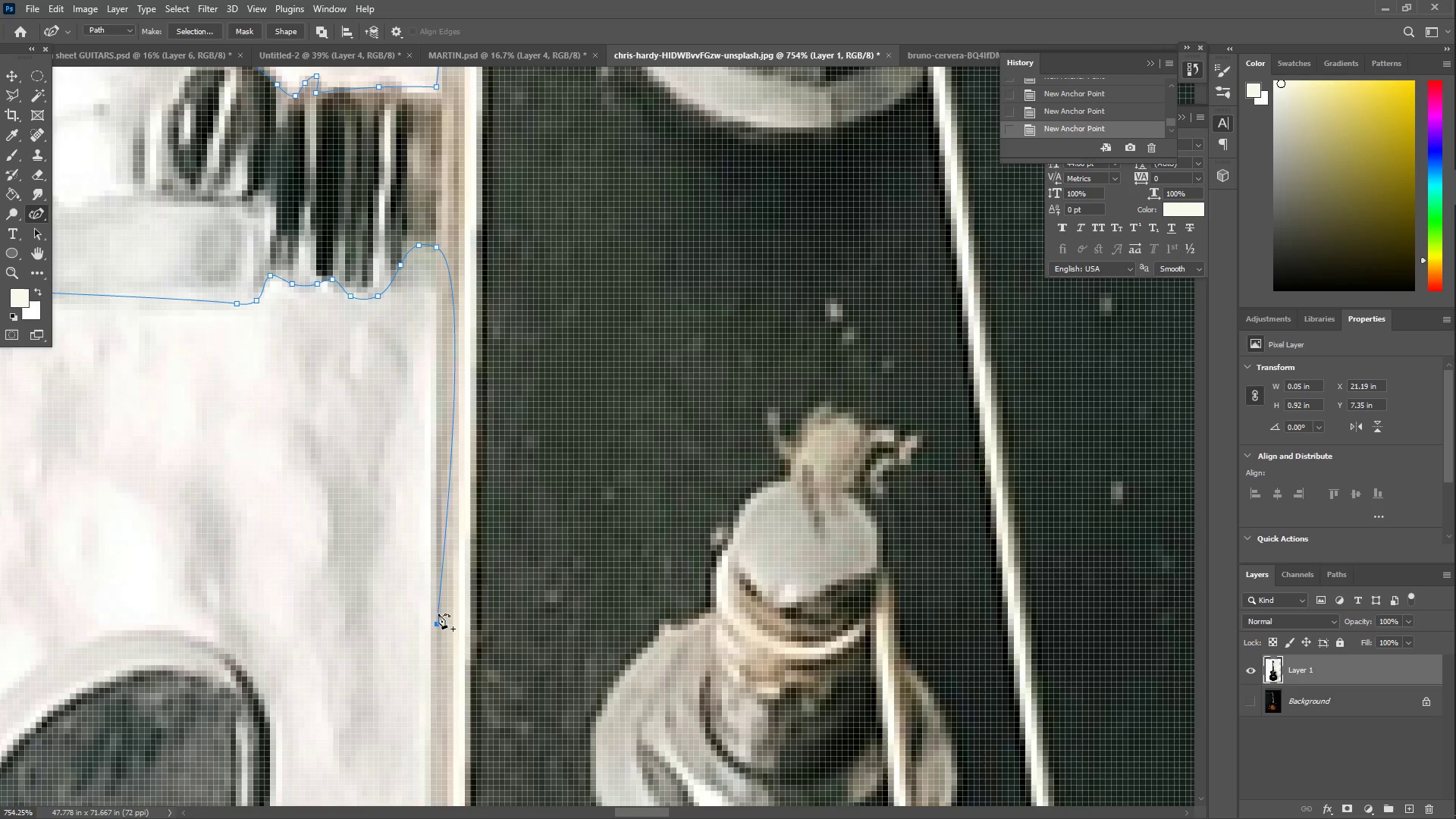 
key(Control+ControlLeft)
 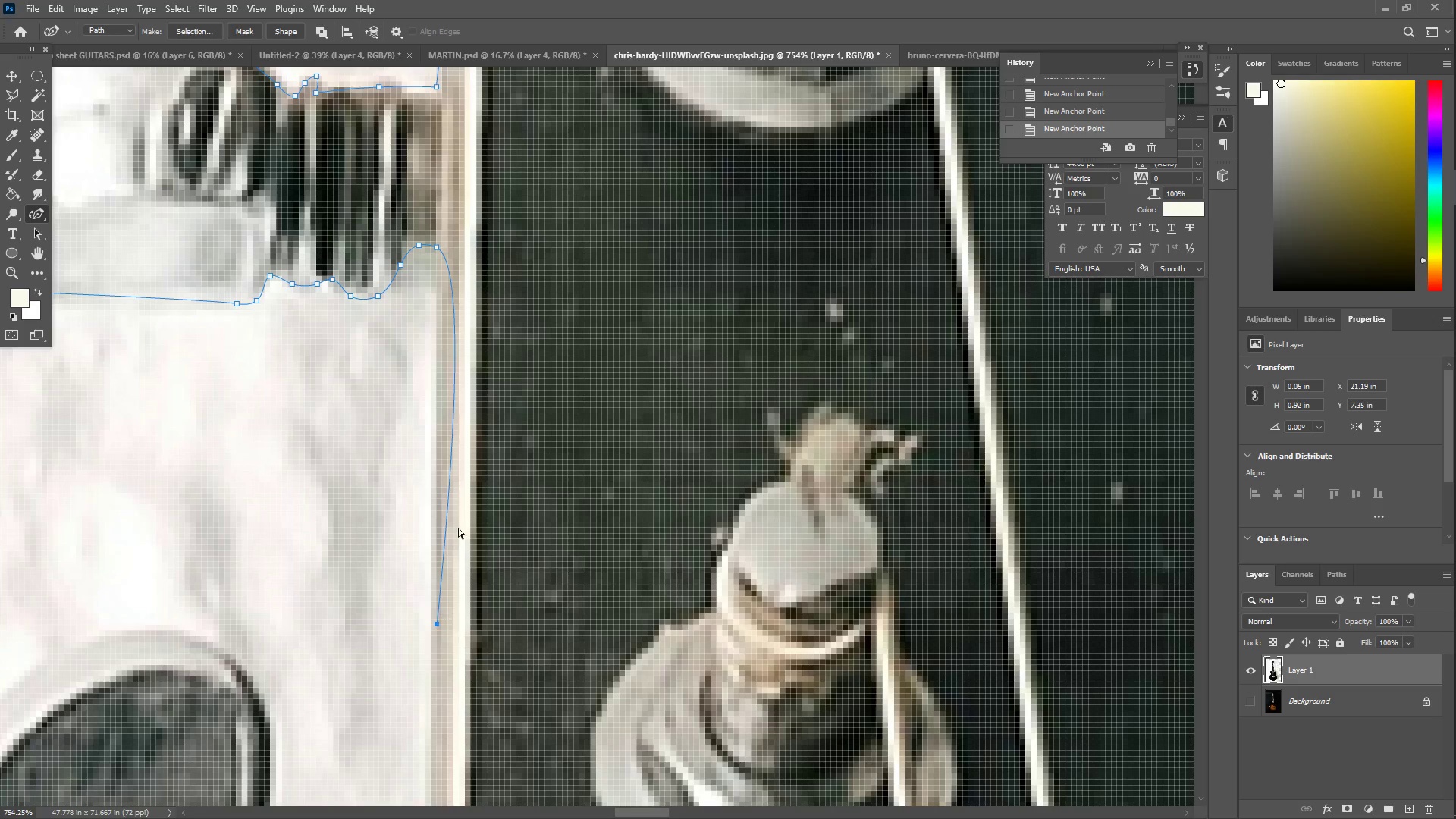 
key(Control+Z)
 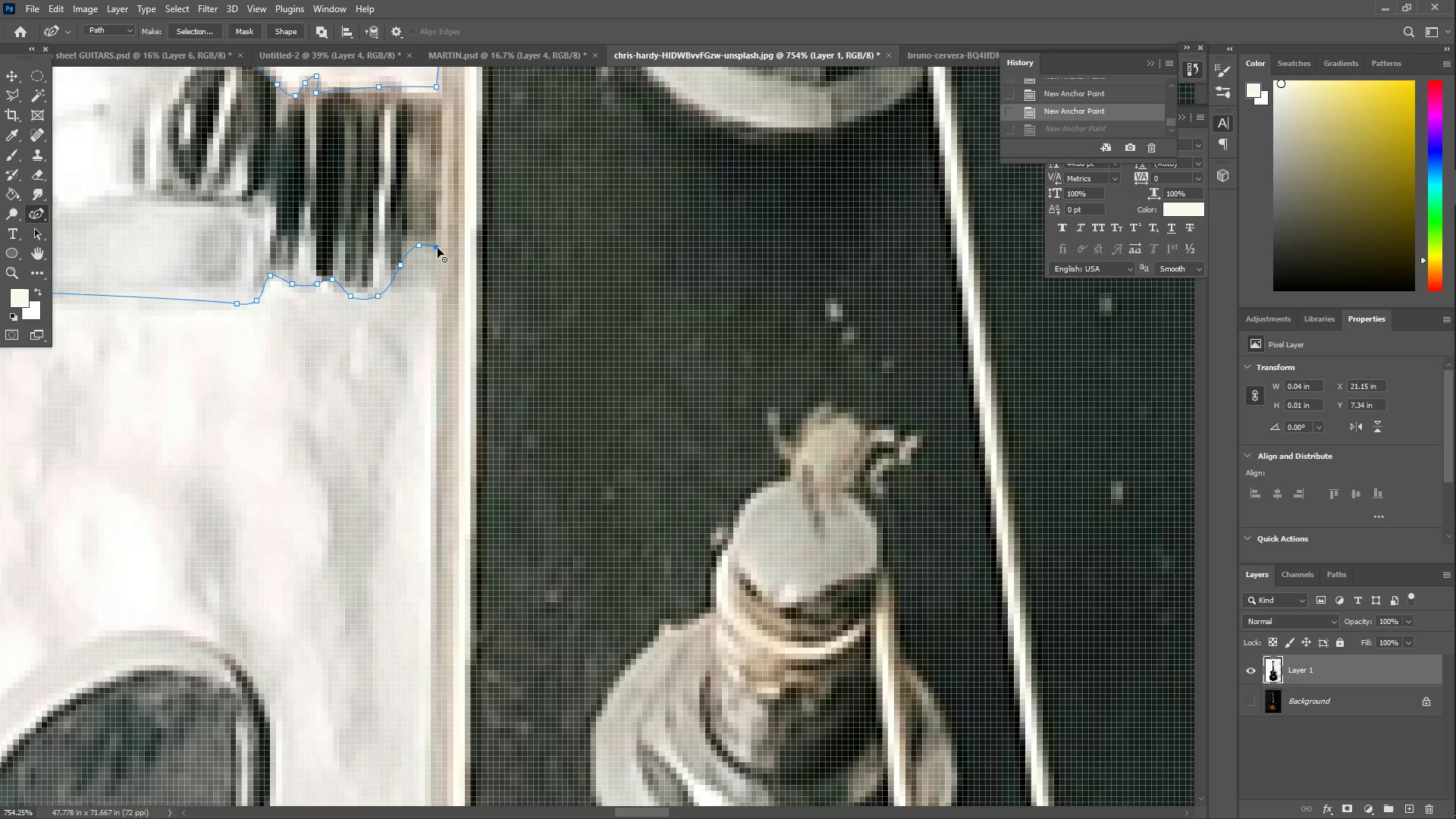 
double_click([438, 246])
 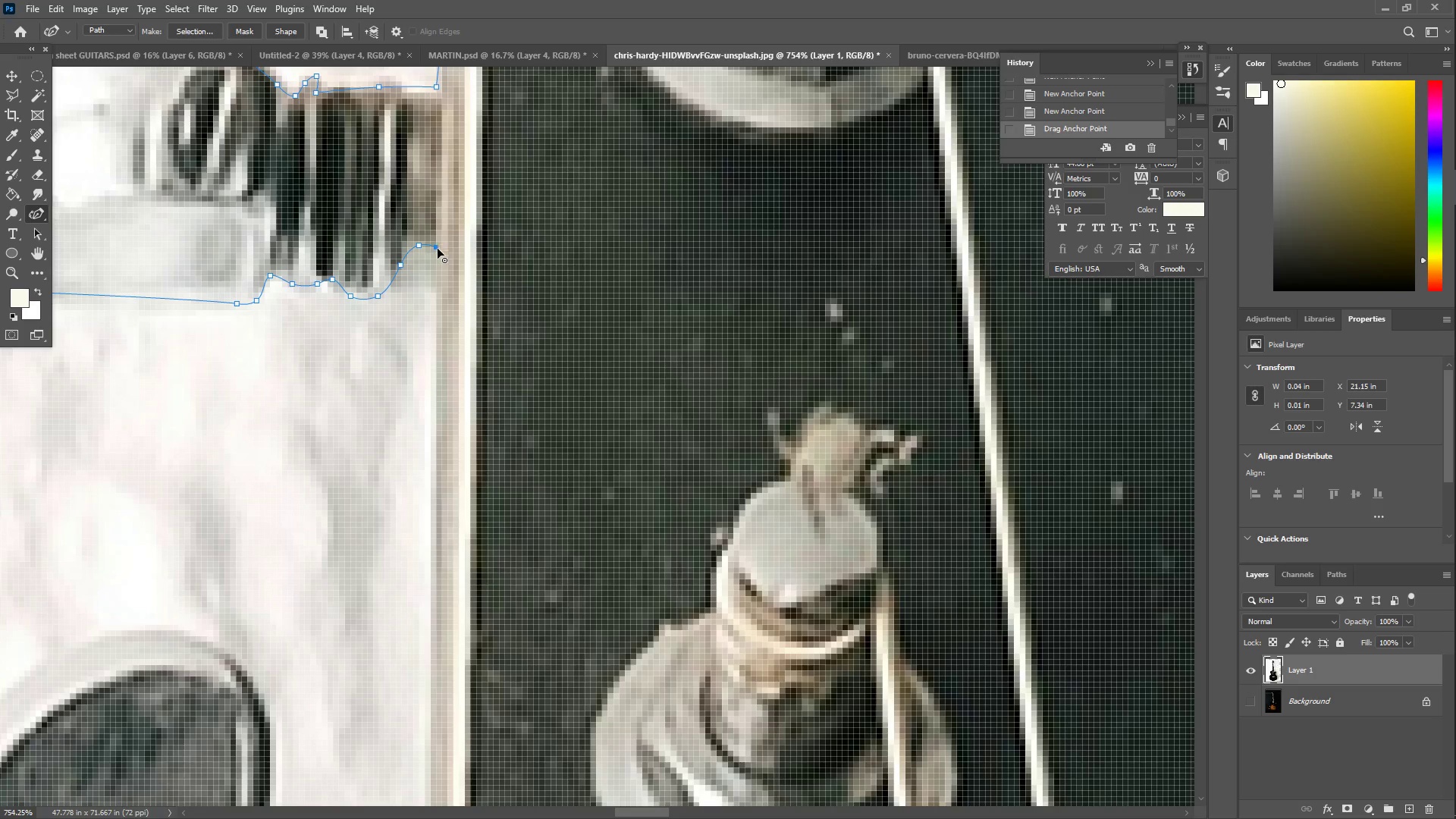 
left_click_drag(start_coordinate=[394, 531], to_coordinate=[431, 722])
 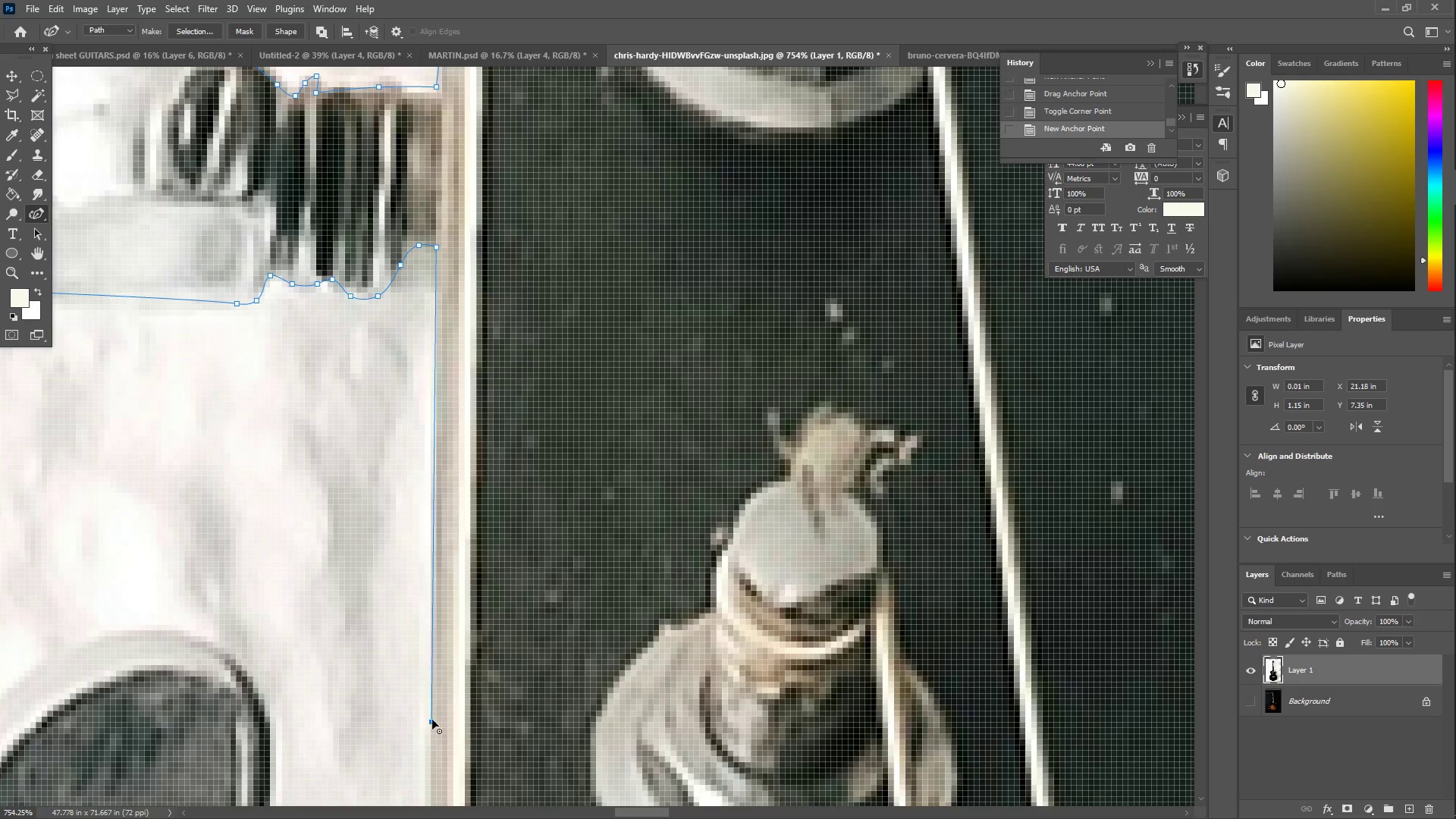 
hold_key(key=Space, duration=0.64)
 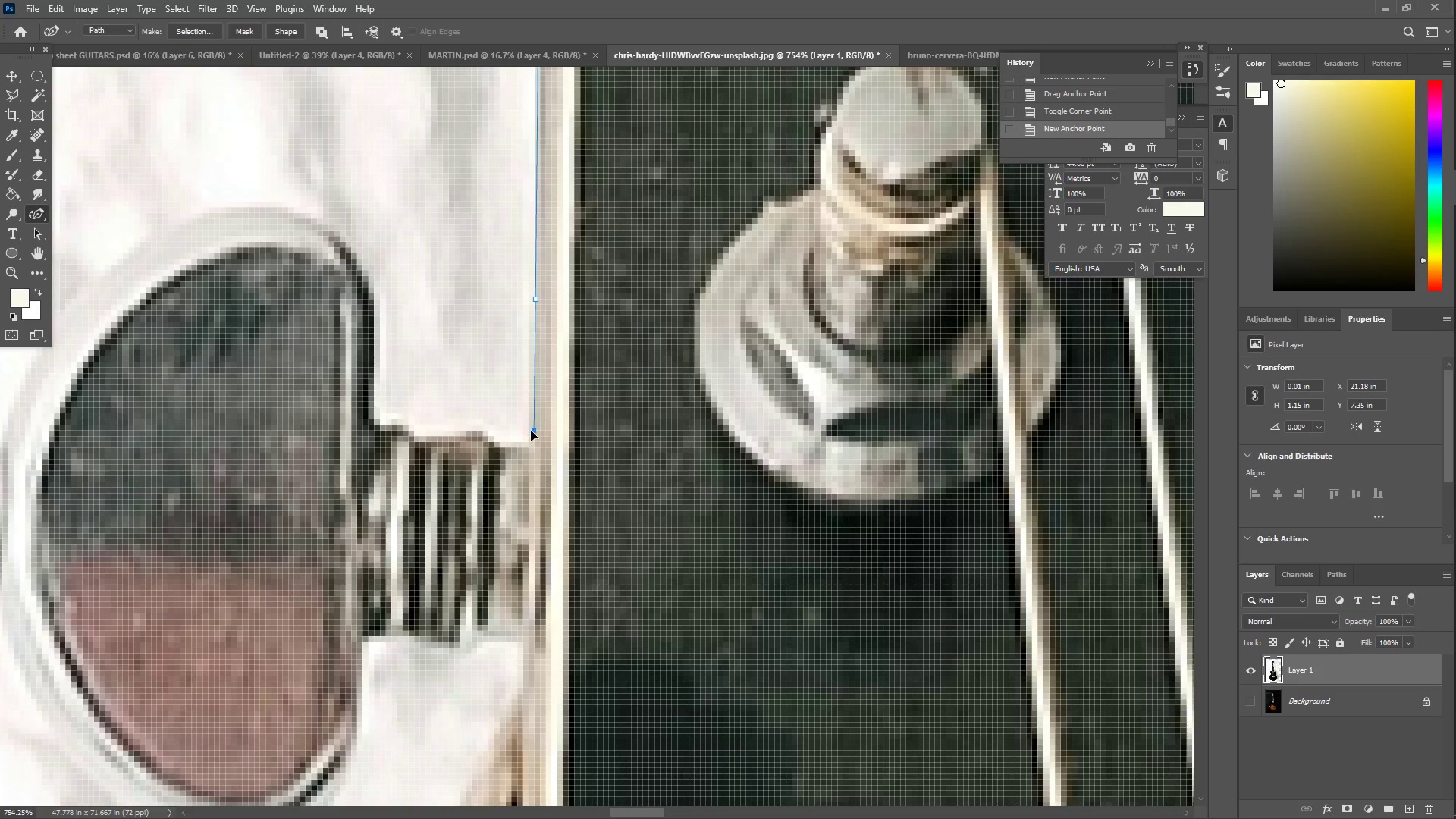 
left_click_drag(start_coordinate=[527, 733], to_coordinate=[631, 309])
 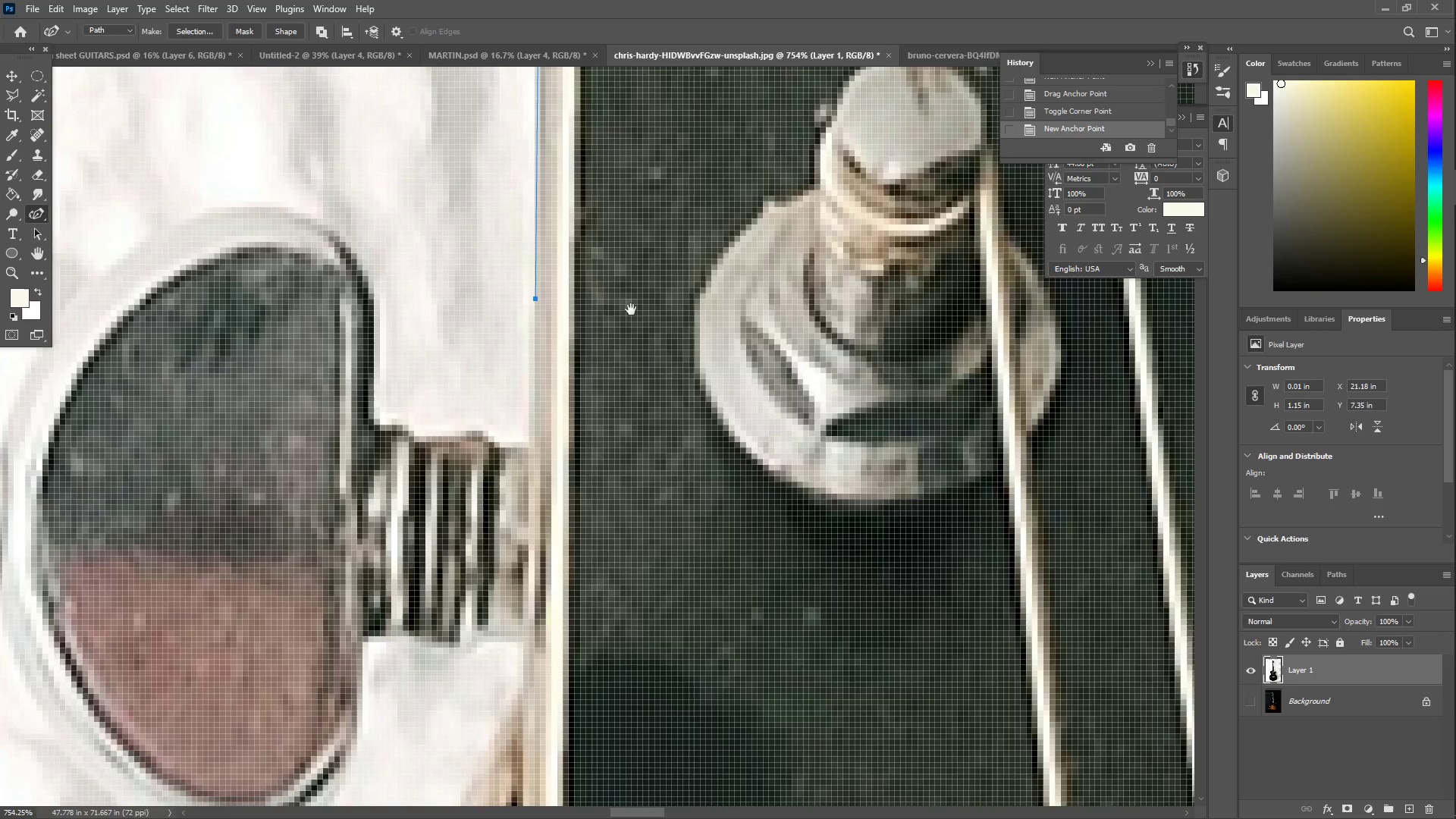 
hold_key(key=Space, duration=13.27)
 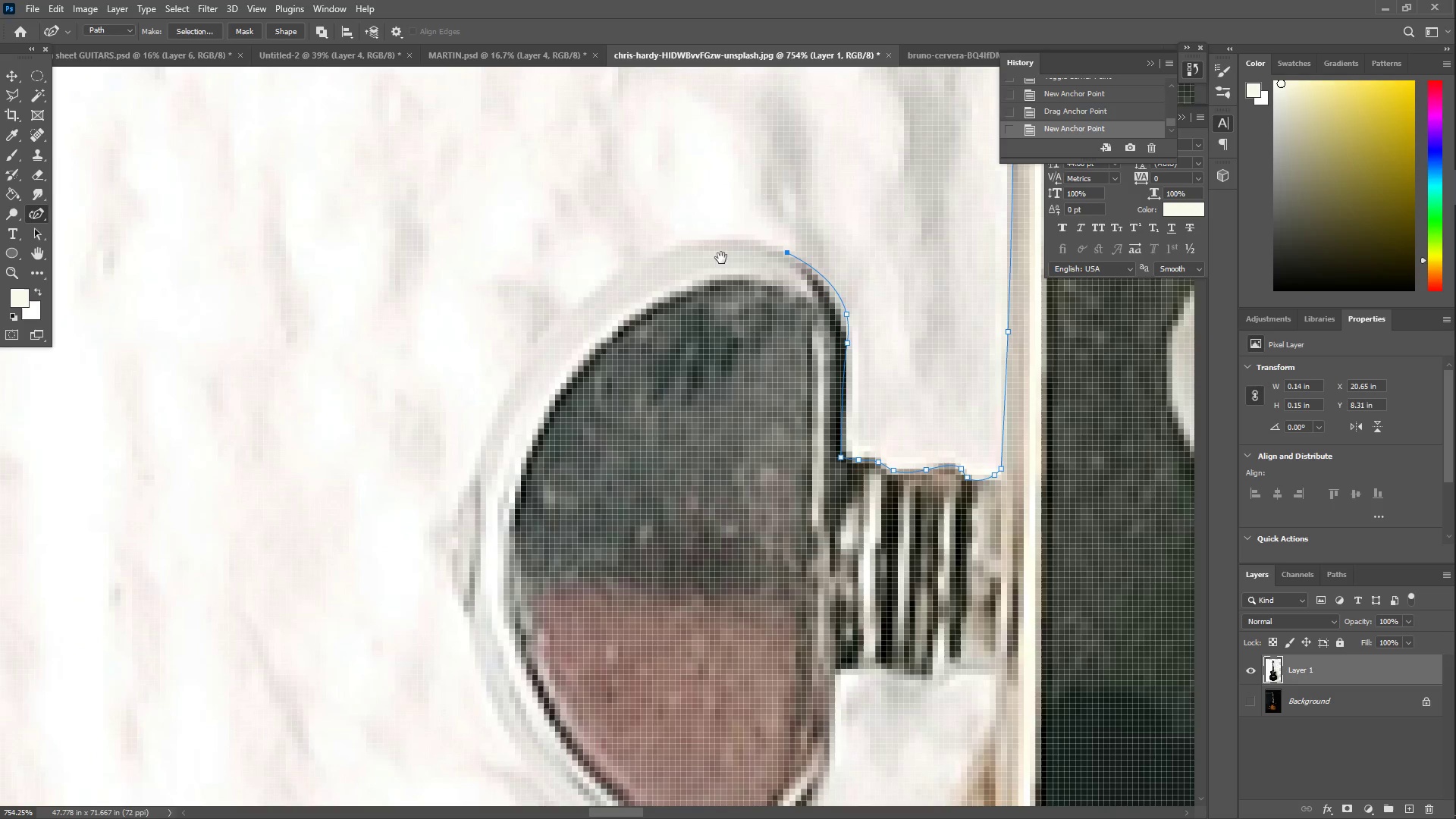 
left_click_drag(start_coordinate=[546, 425], to_coordinate=[529, 438])
 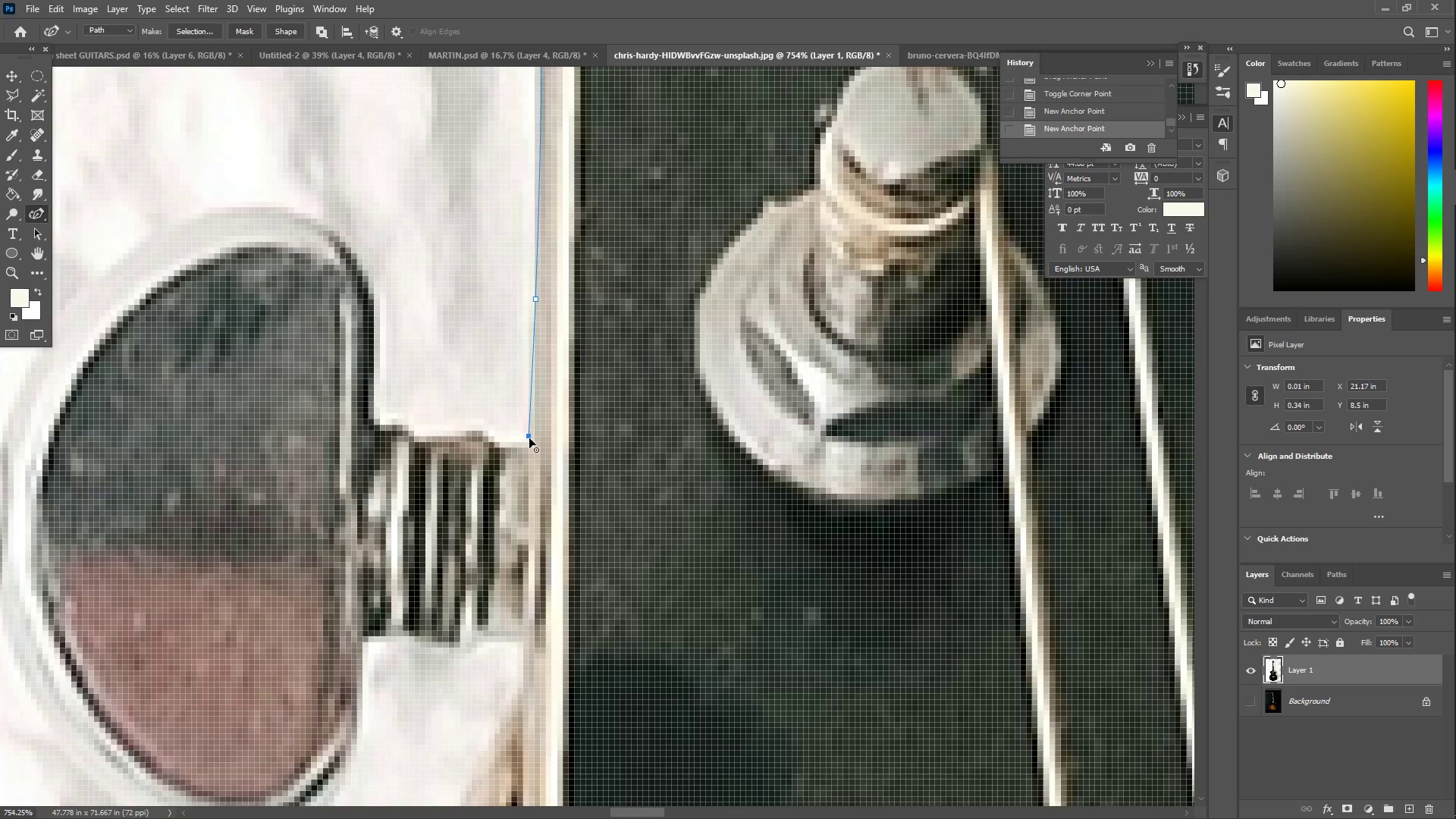 
double_click([529, 438])
 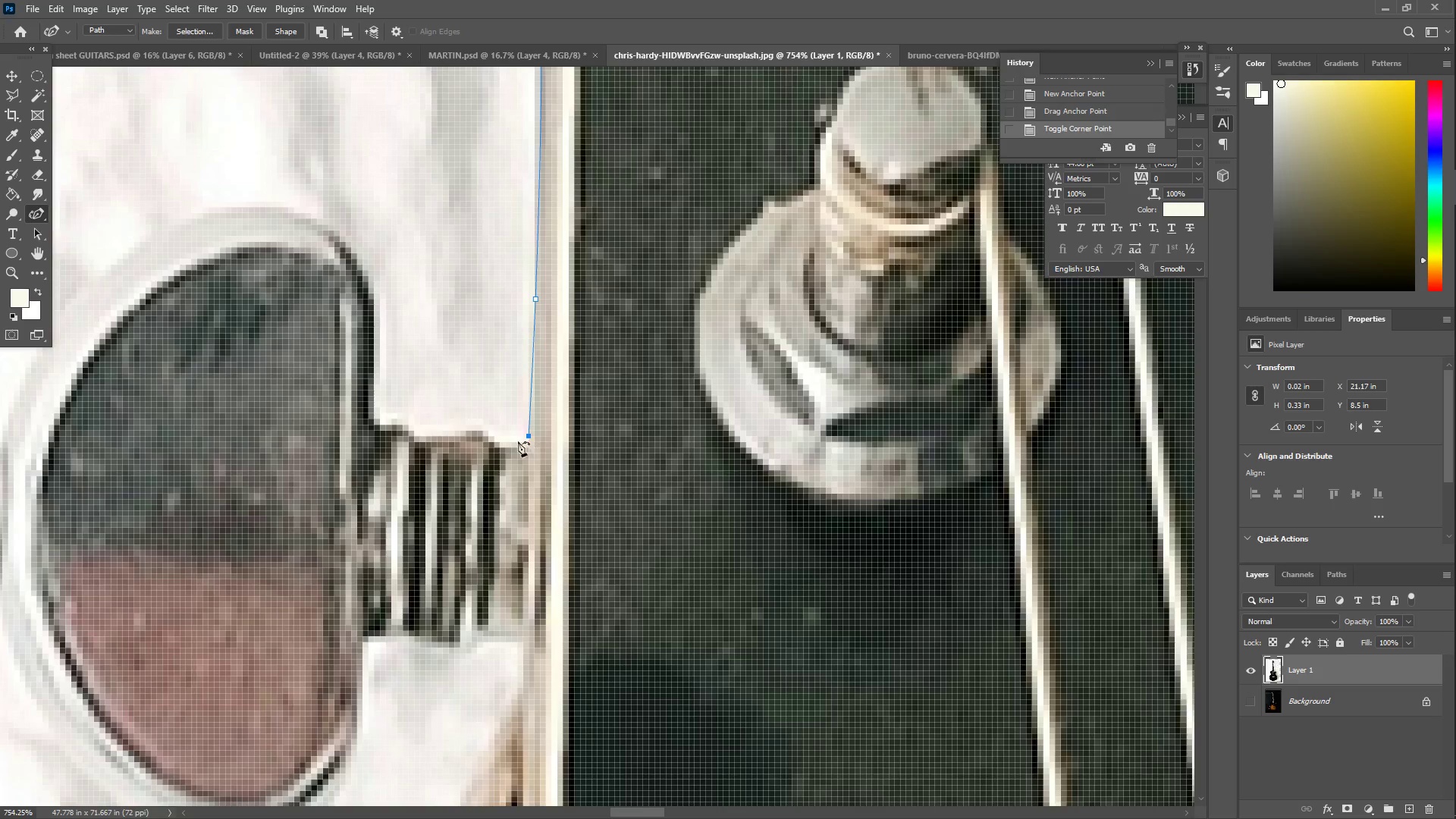 
left_click_drag(start_coordinate=[505, 441], to_coordinate=[522, 442])
 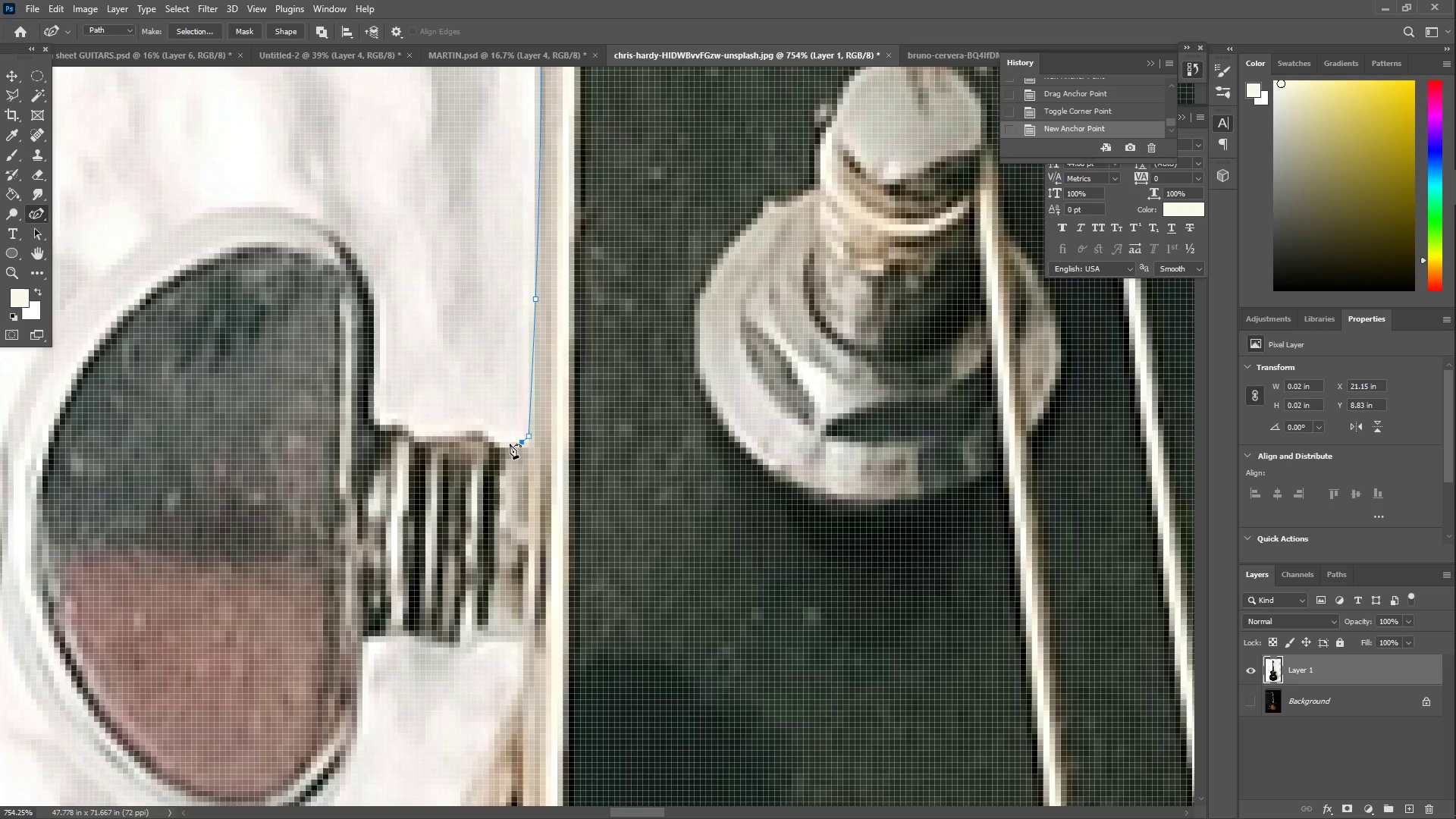 
left_click_drag(start_coordinate=[501, 445], to_coordinate=[494, 444])
 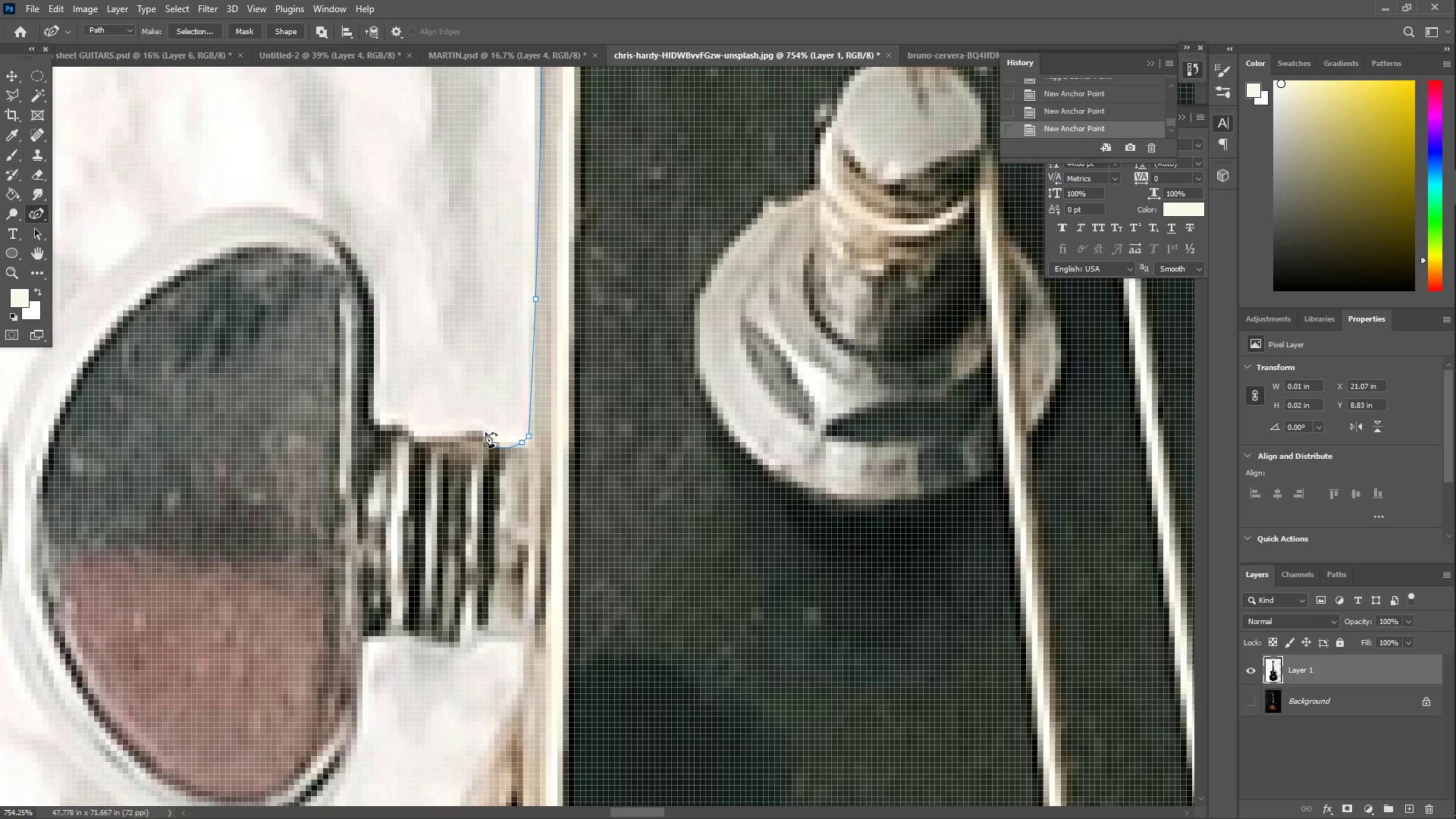 
left_click_drag(start_coordinate=[474, 429], to_coordinate=[453, 437])
 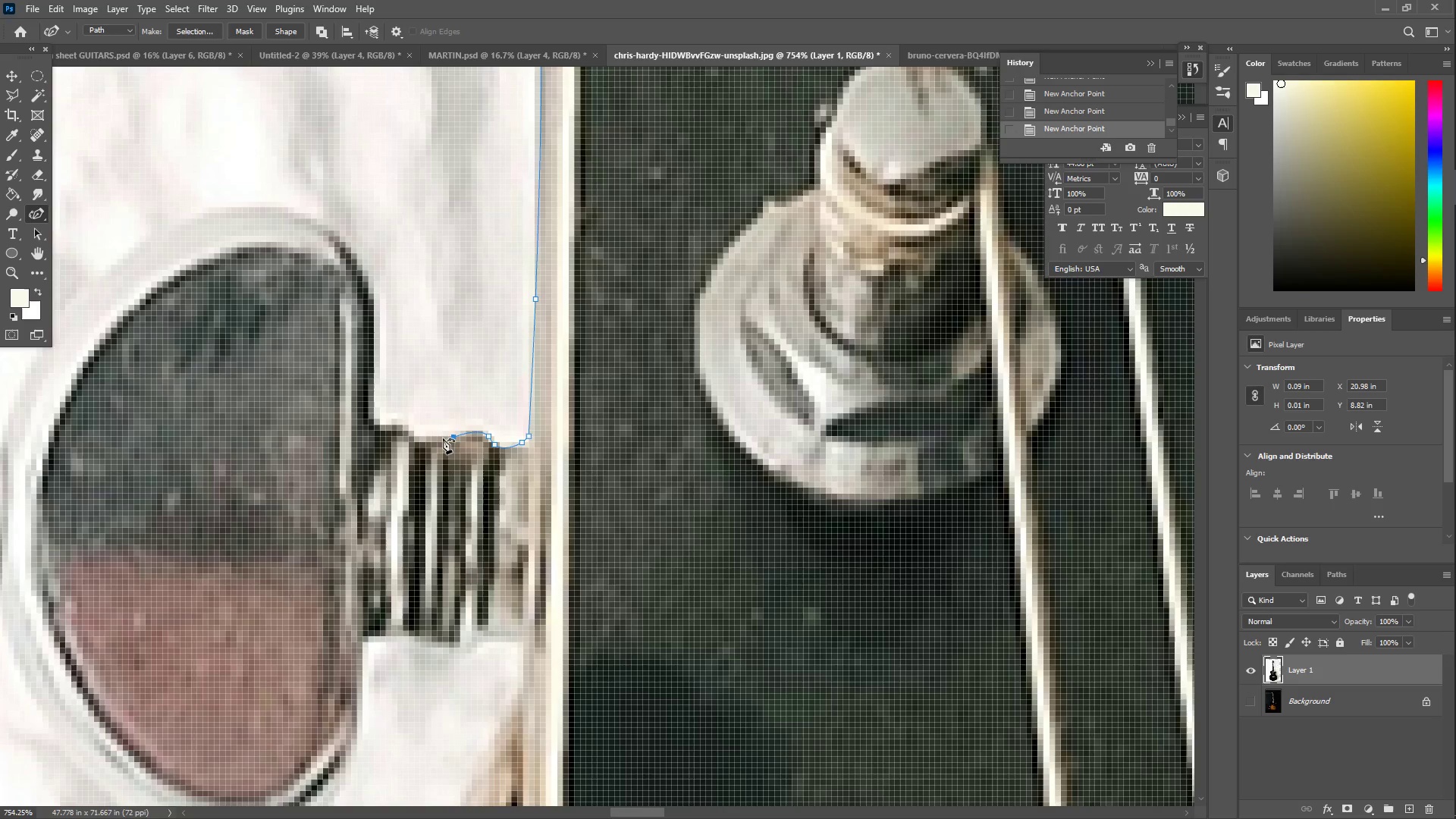 
left_click_drag(start_coordinate=[438, 438], to_coordinate=[421, 438])
 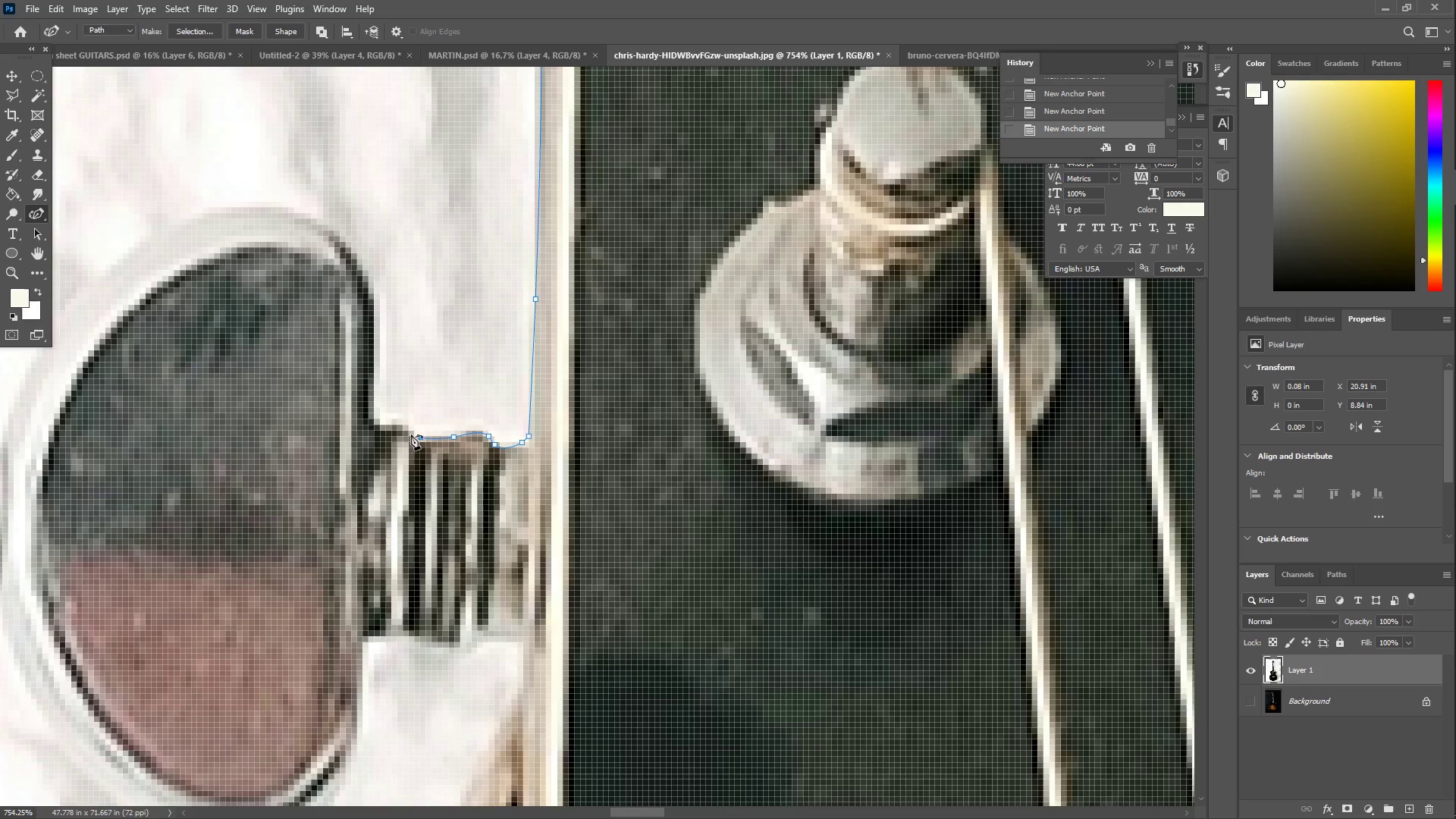 
left_click_drag(start_coordinate=[409, 433], to_coordinate=[406, 429])
 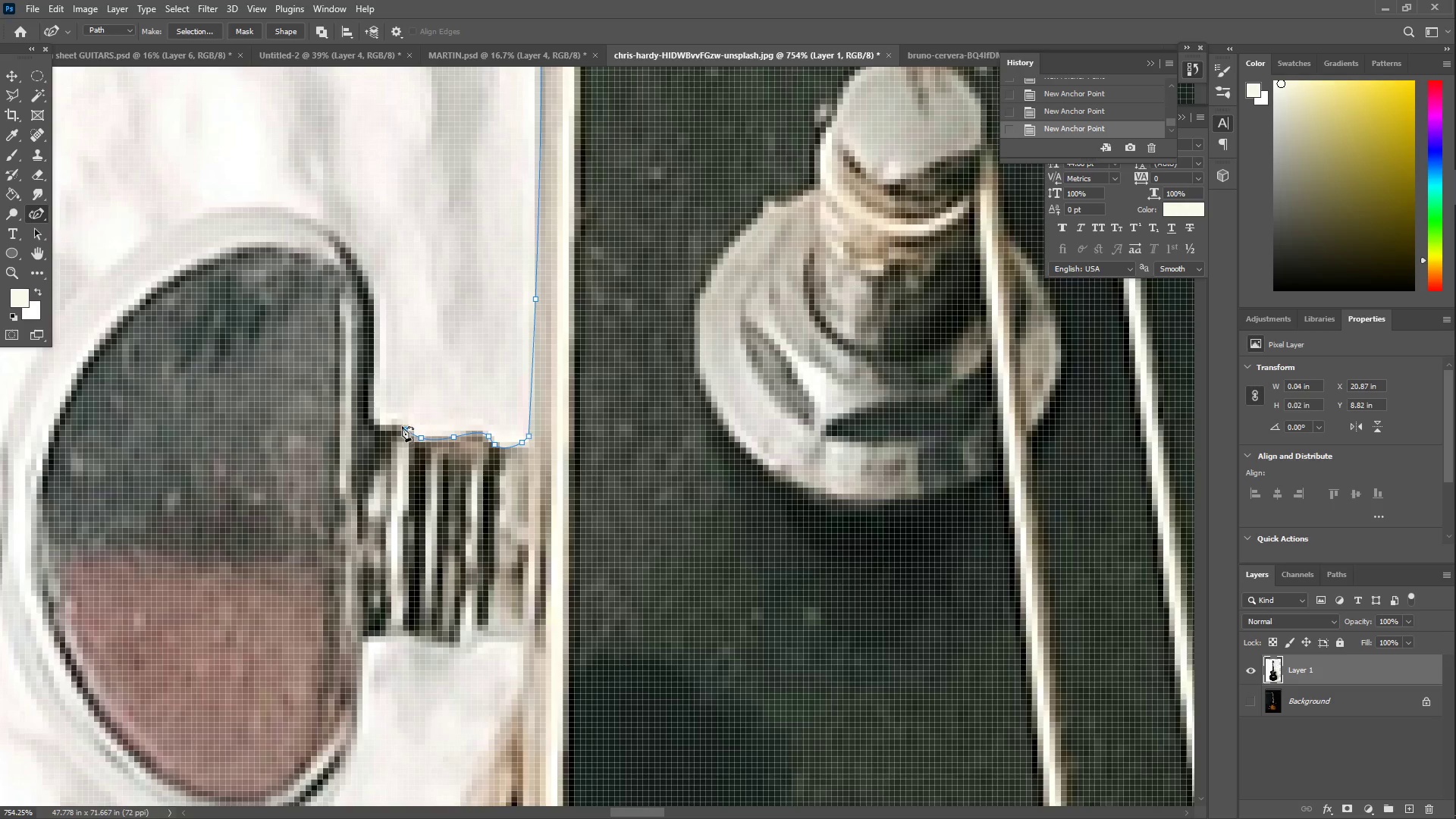 
left_click_drag(start_coordinate=[402, 426], to_coordinate=[386, 427])
 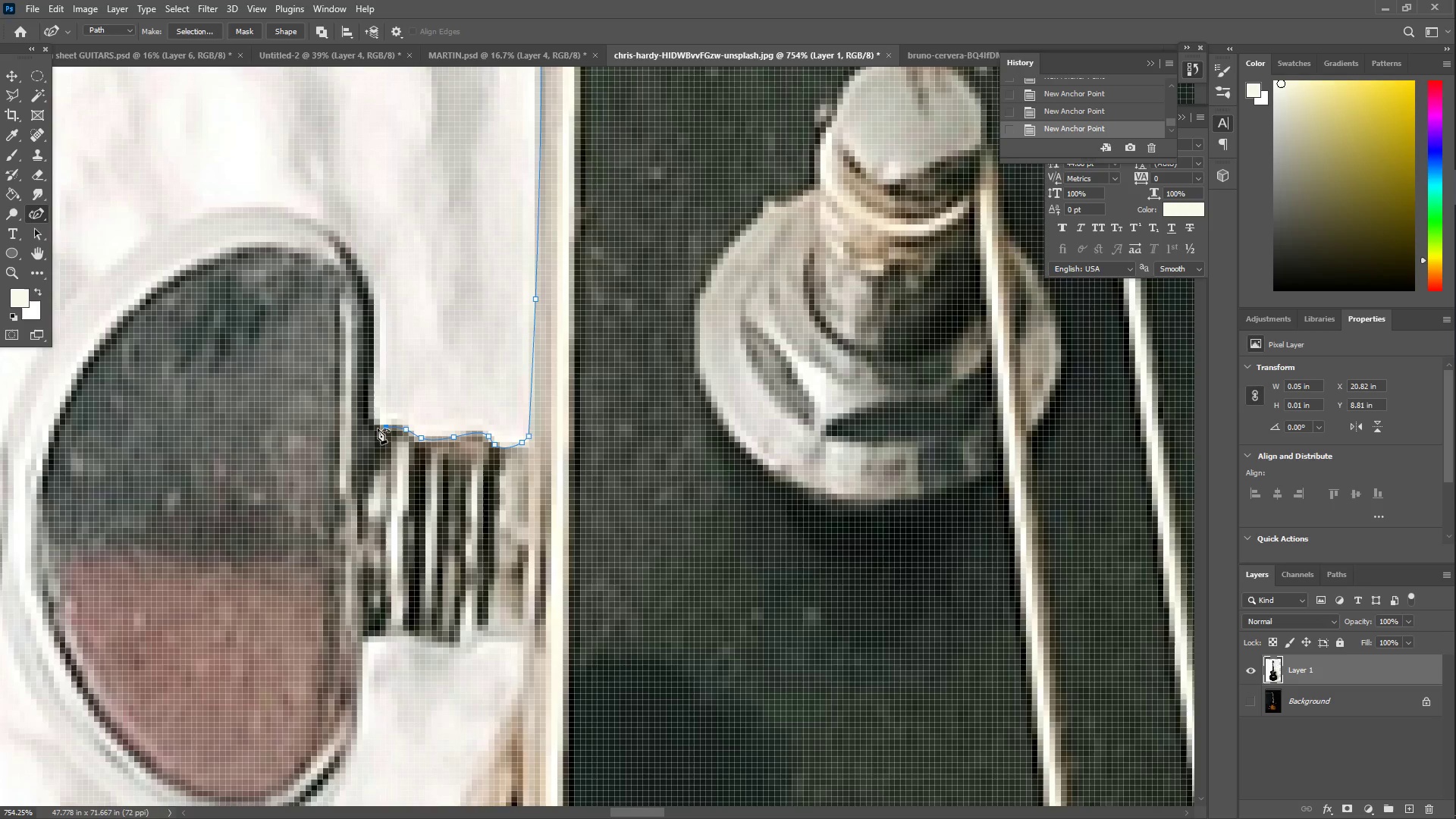 
left_click_drag(start_coordinate=[370, 428], to_coordinate=[371, 422])
 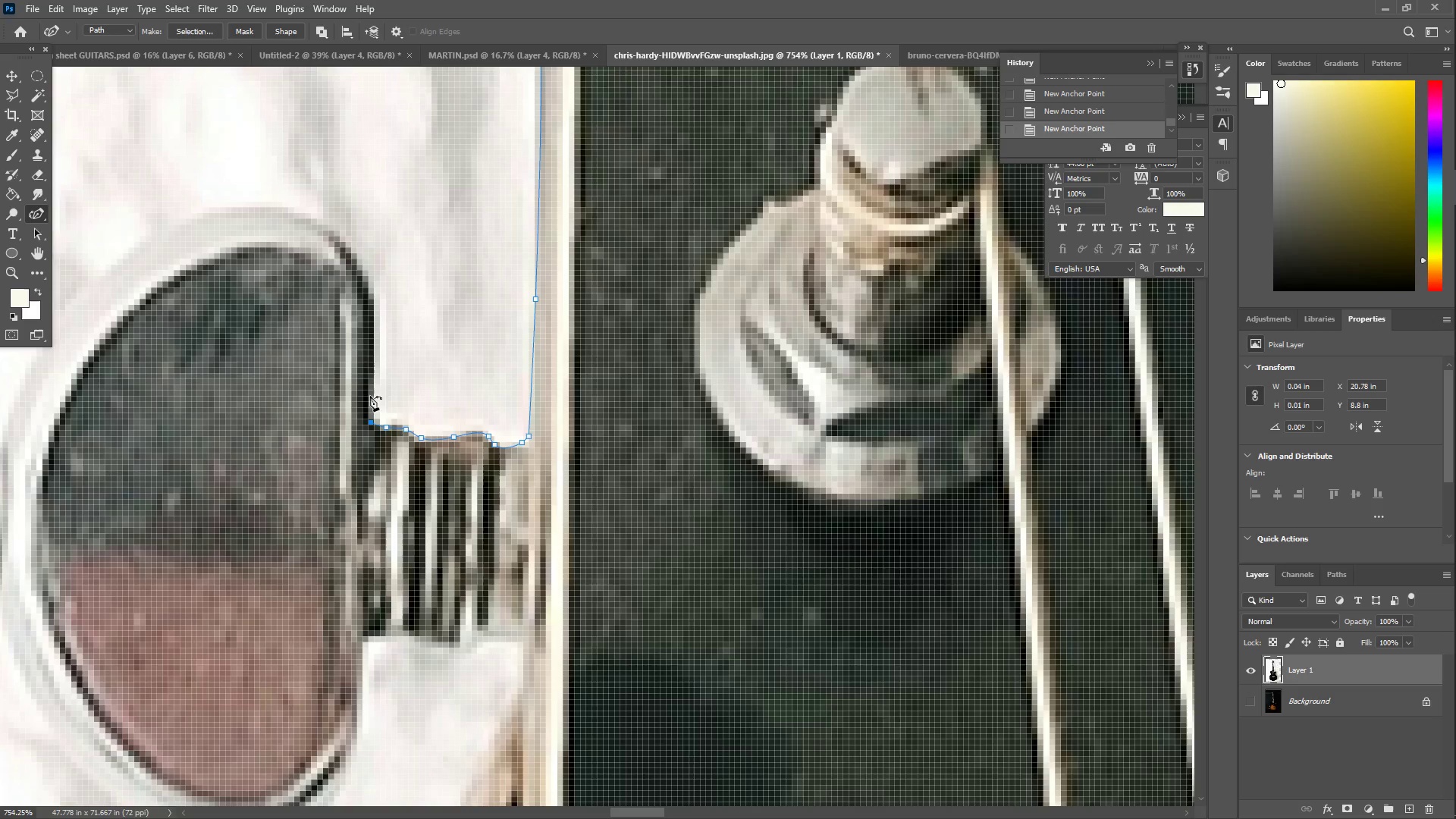 
left_click_drag(start_coordinate=[375, 334], to_coordinate=[375, 310])
 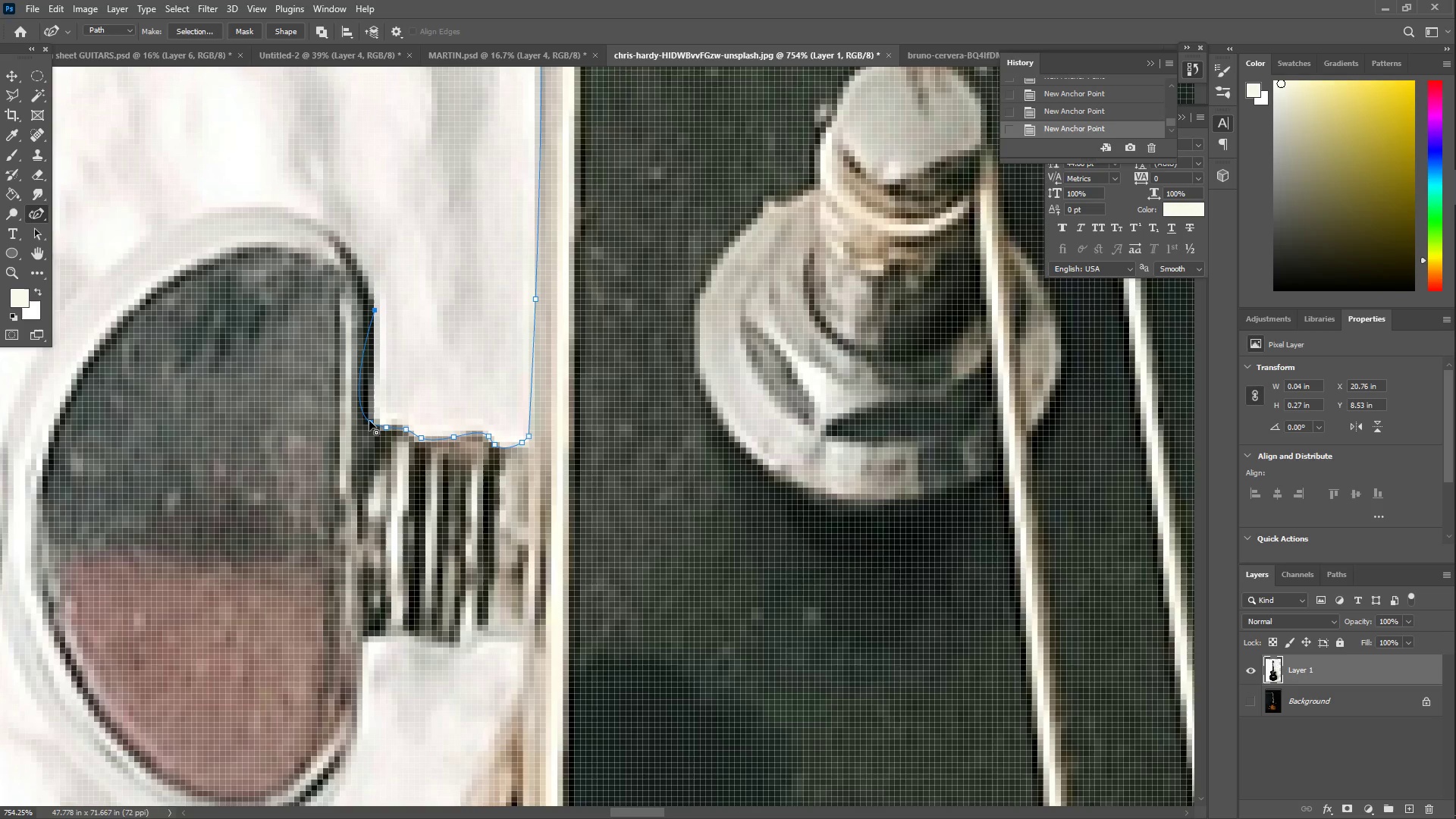 
double_click([372, 423])
 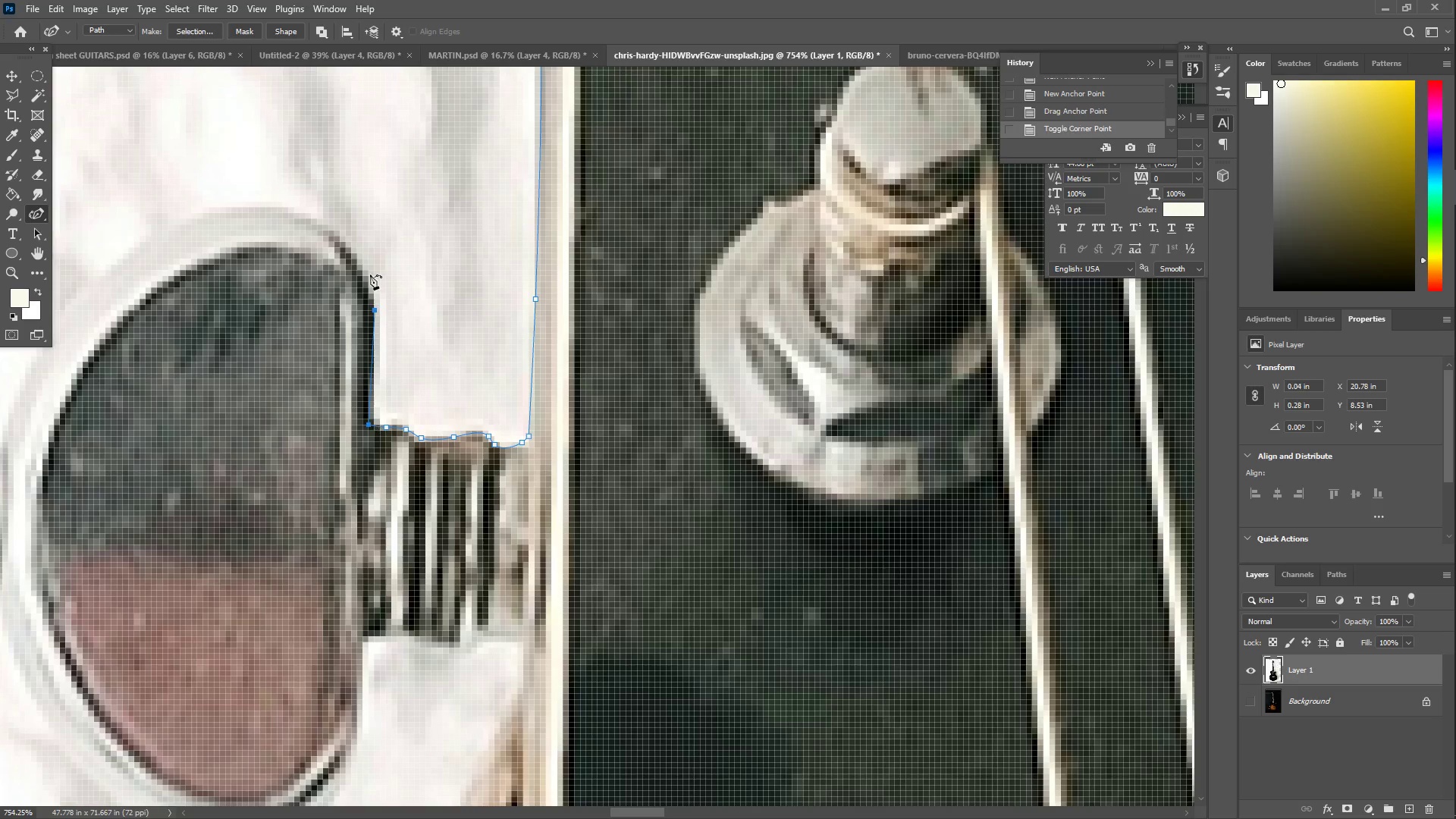 
left_click_drag(start_coordinate=[369, 273], to_coordinate=[343, 237])
 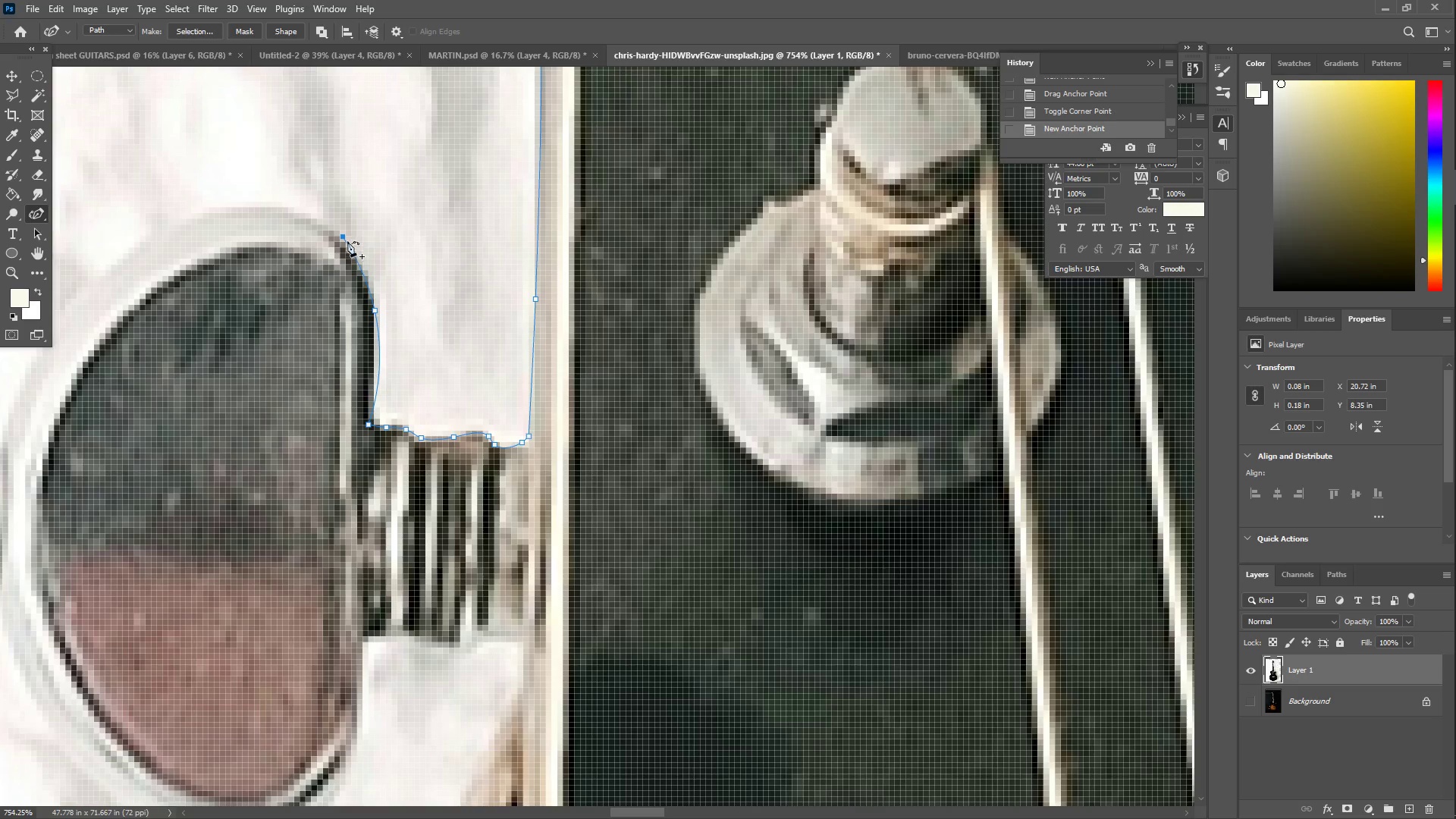 
left_click_drag(start_coordinate=[343, 237], to_coordinate=[372, 281])
 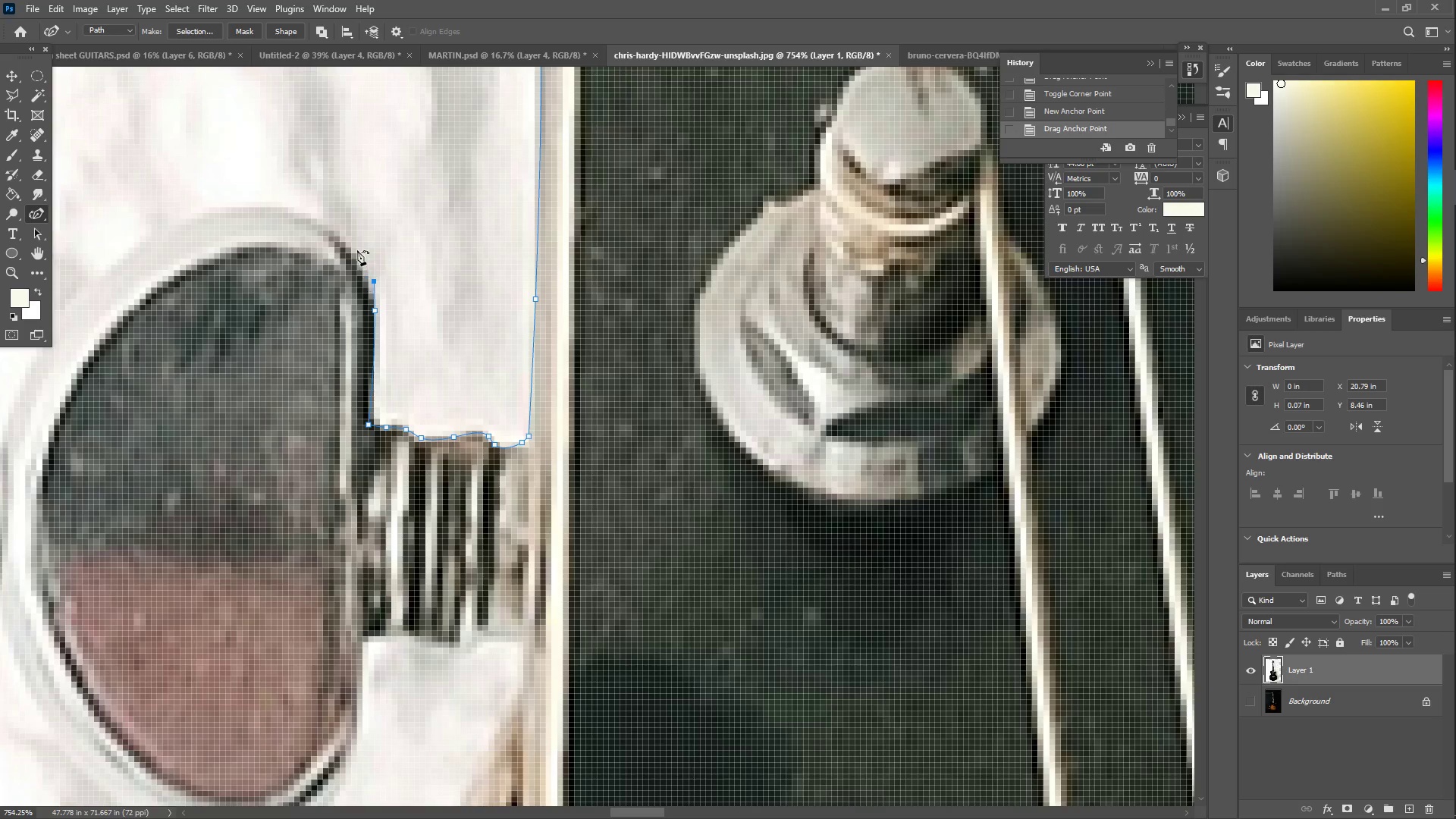 
left_click_drag(start_coordinate=[356, 249], to_coordinate=[315, 220])
 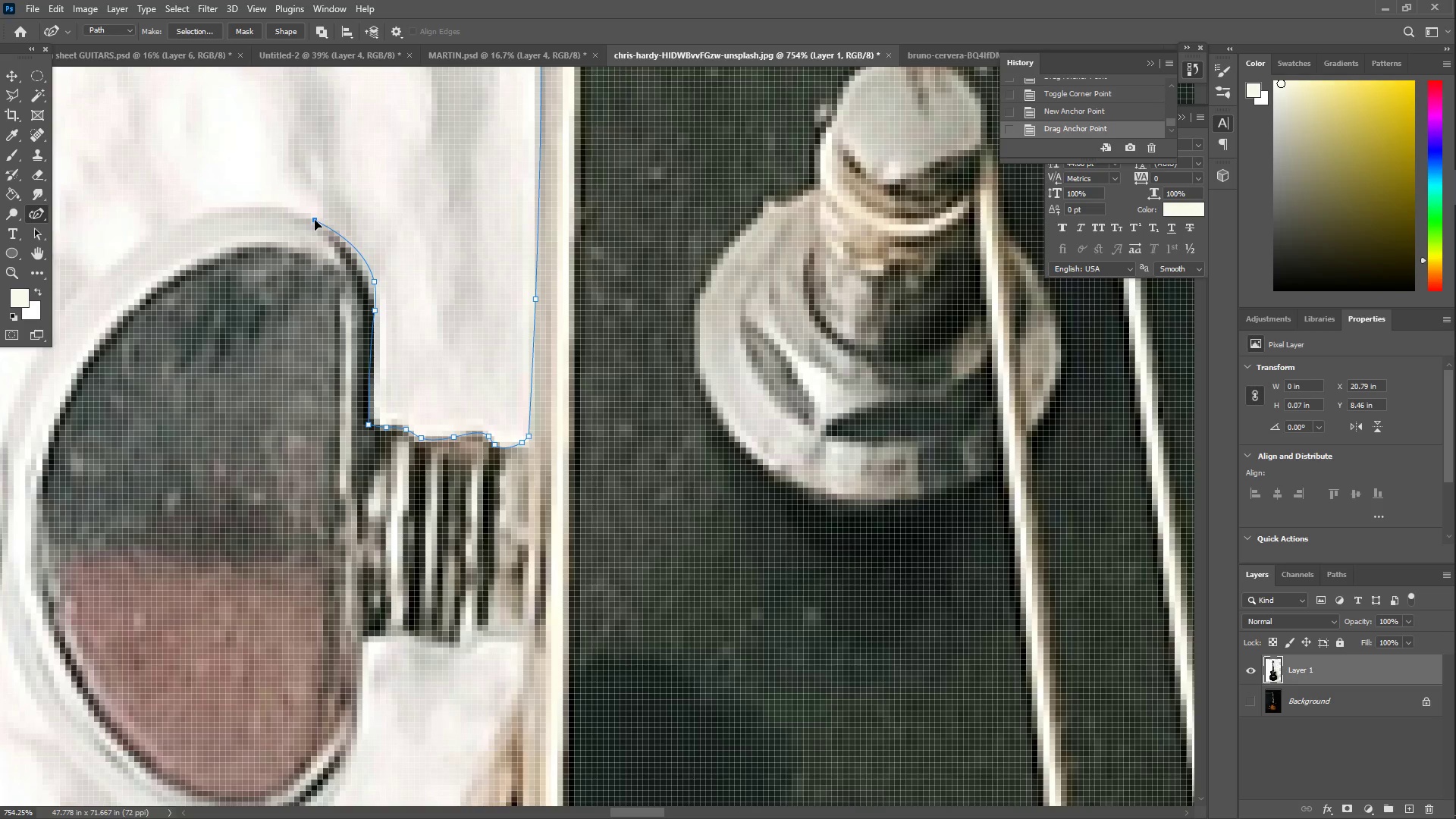 
hold_key(key=Space, duration=0.62)
 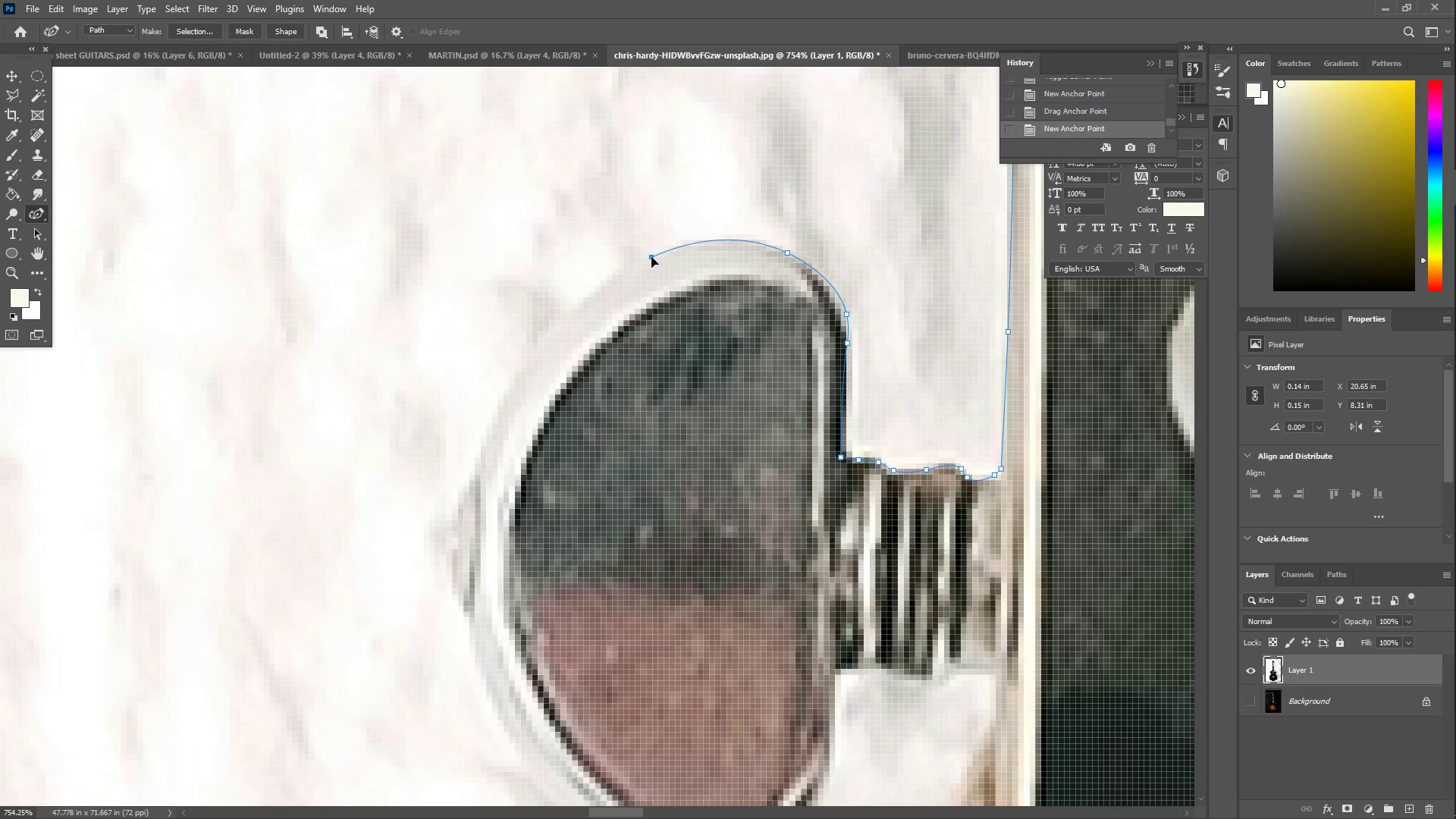 
left_click_drag(start_coordinate=[249, 225], to_coordinate=[721, 258])
 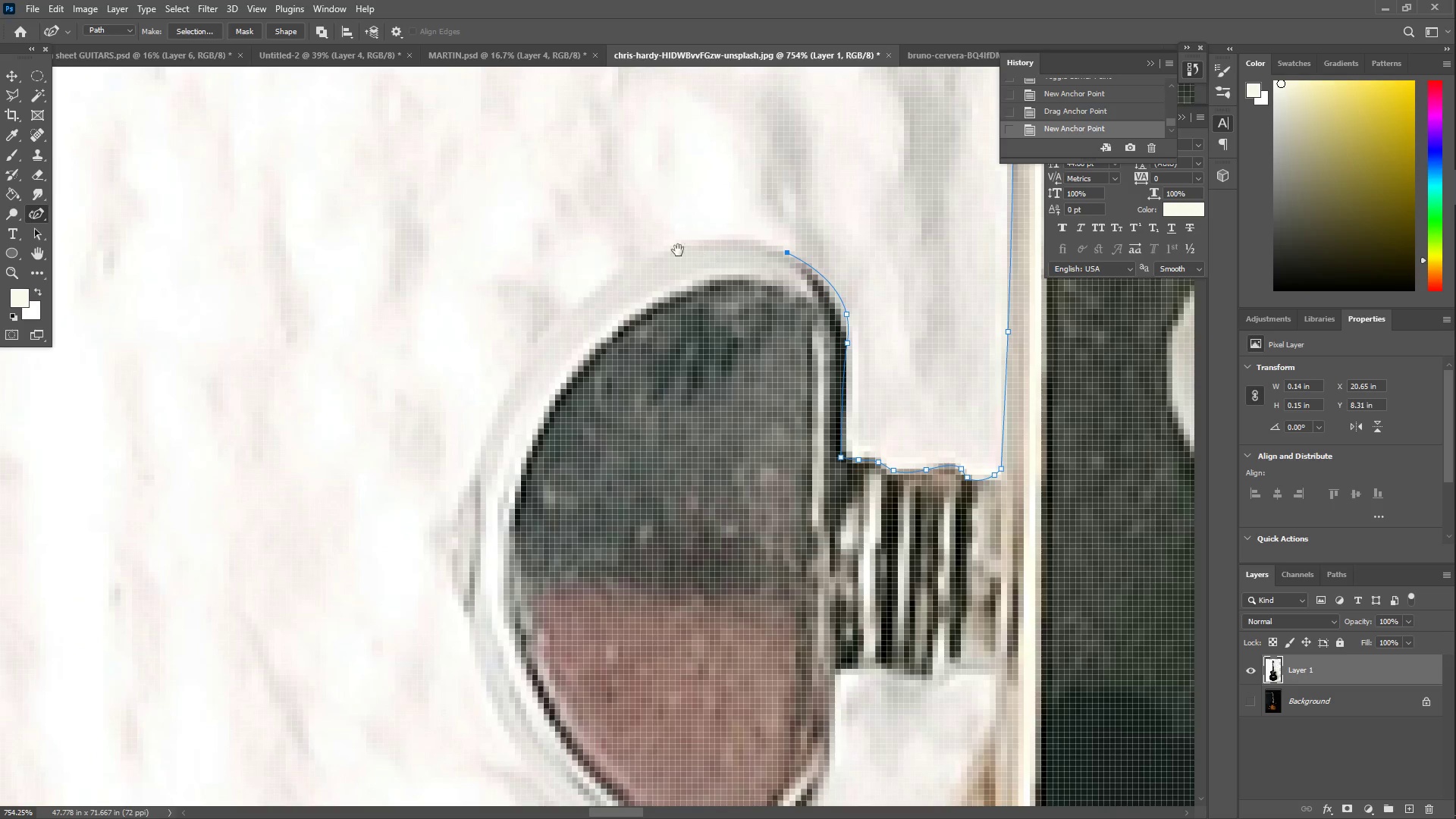 
left_click_drag(start_coordinate=[657, 245], to_coordinate=[650, 256])
 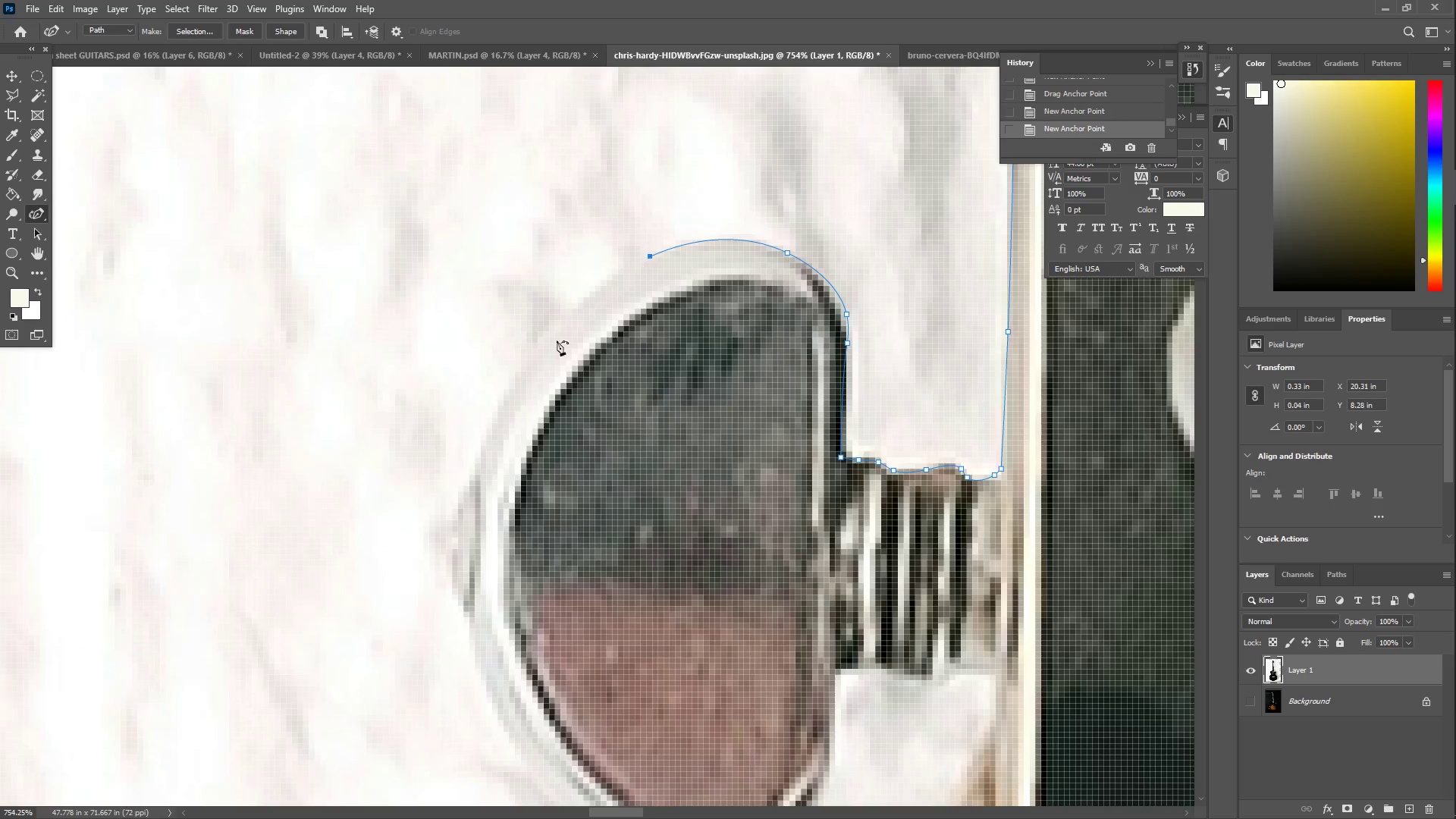 
left_click_drag(start_coordinate=[557, 340], to_coordinate=[505, 403])
 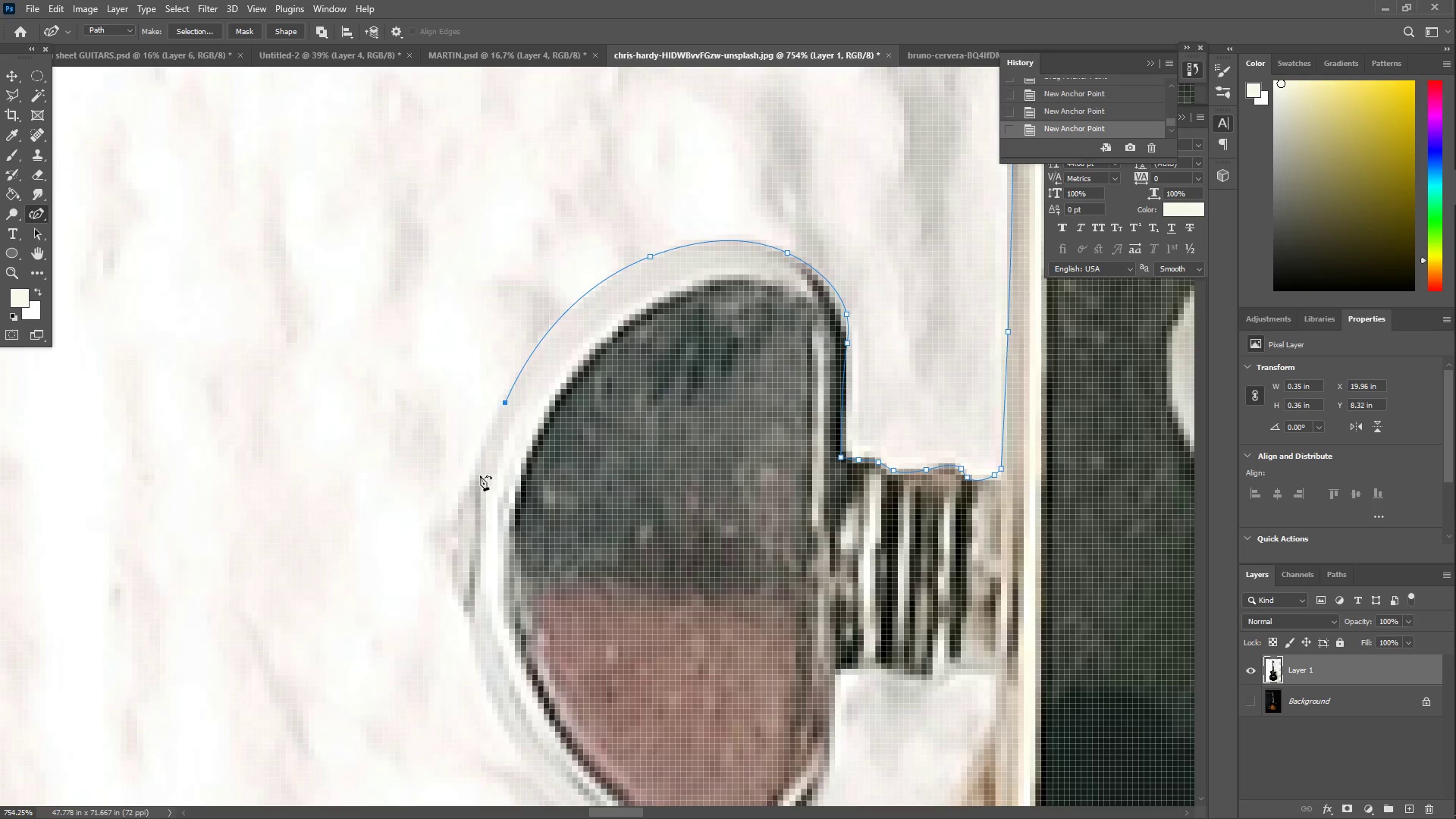 
left_click_drag(start_coordinate=[463, 544], to_coordinate=[454, 536])
 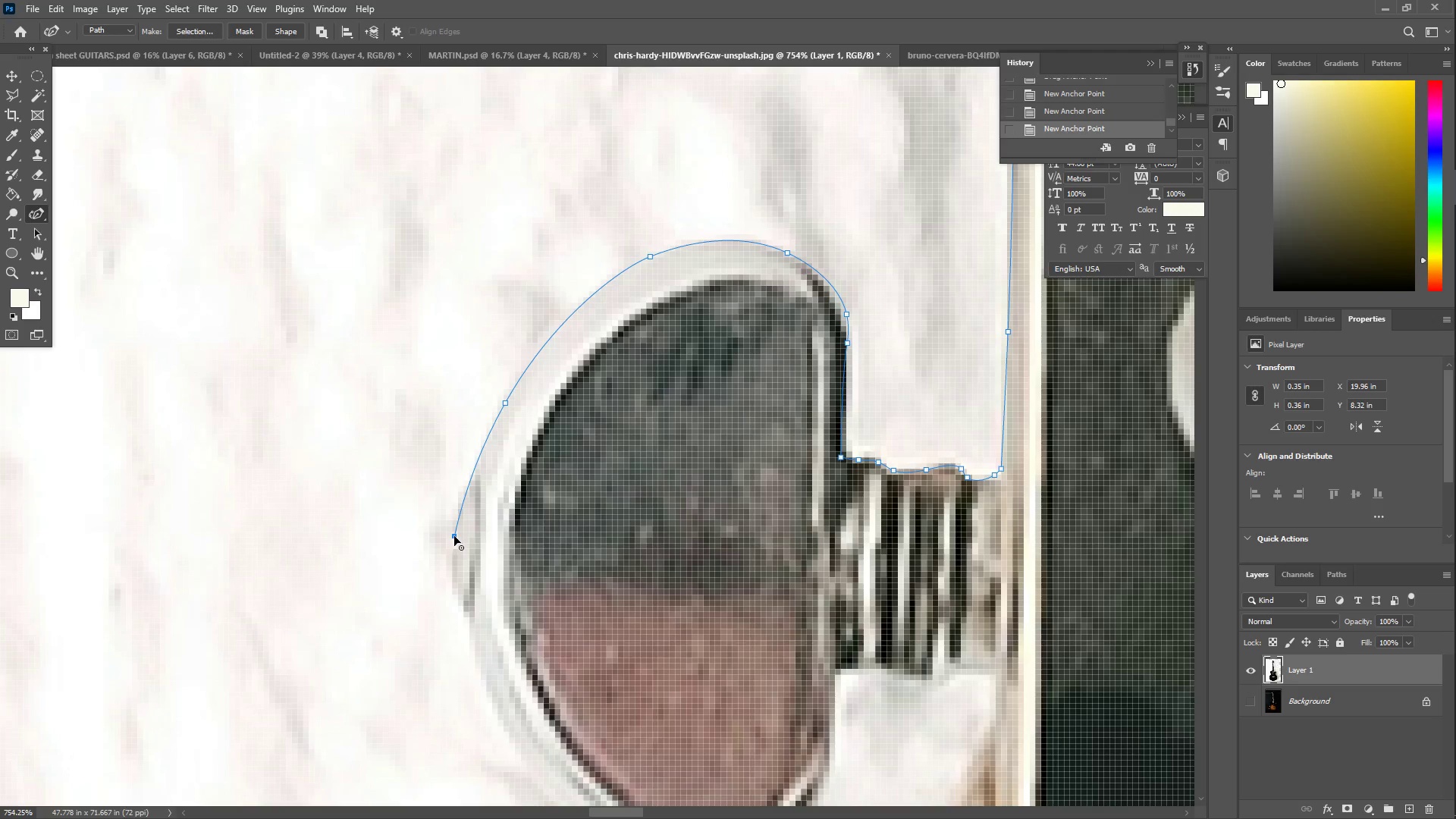 
hold_key(key=Space, duration=0.53)
 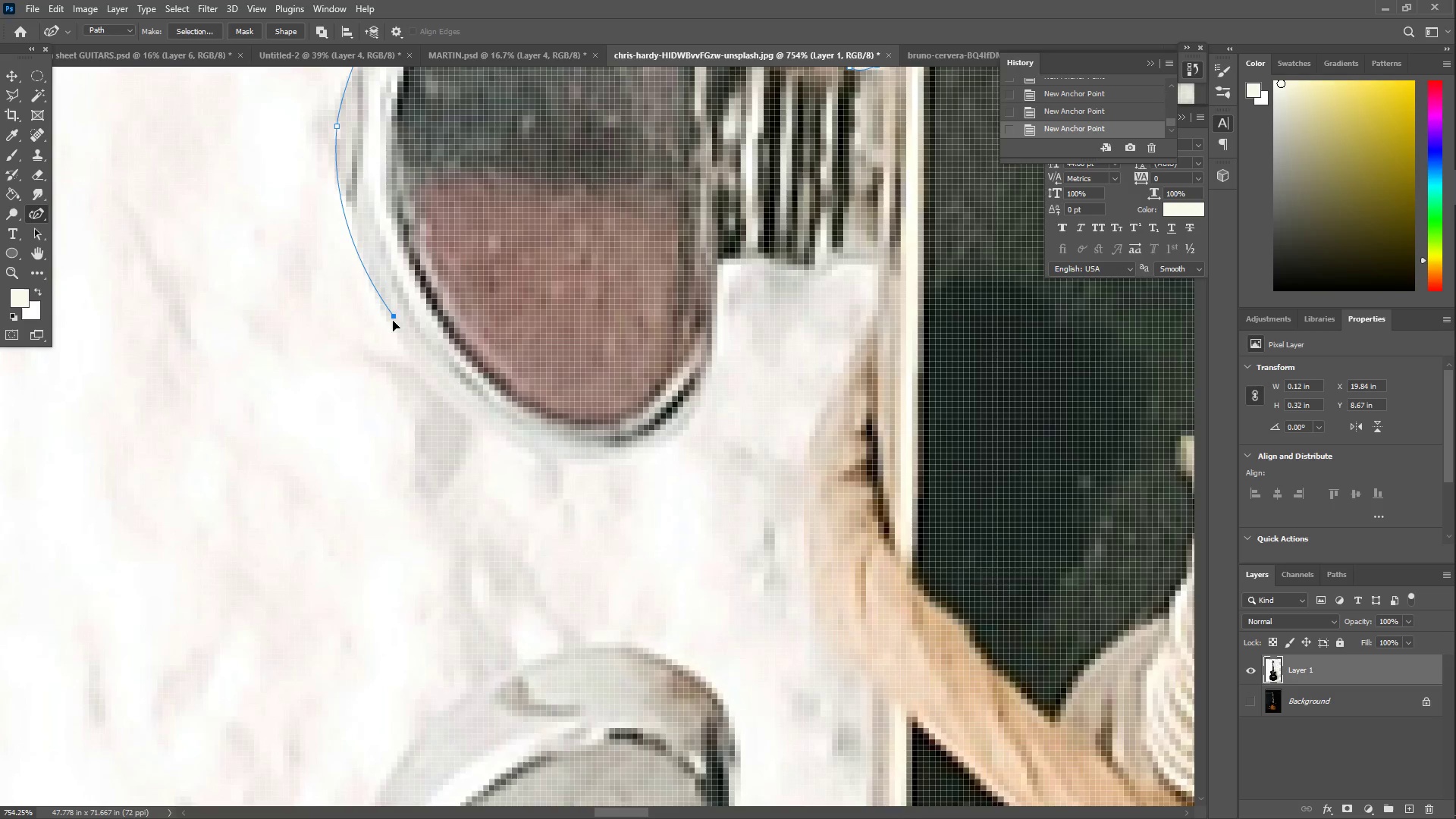 
left_click_drag(start_coordinate=[507, 586], to_coordinate=[446, 292])
 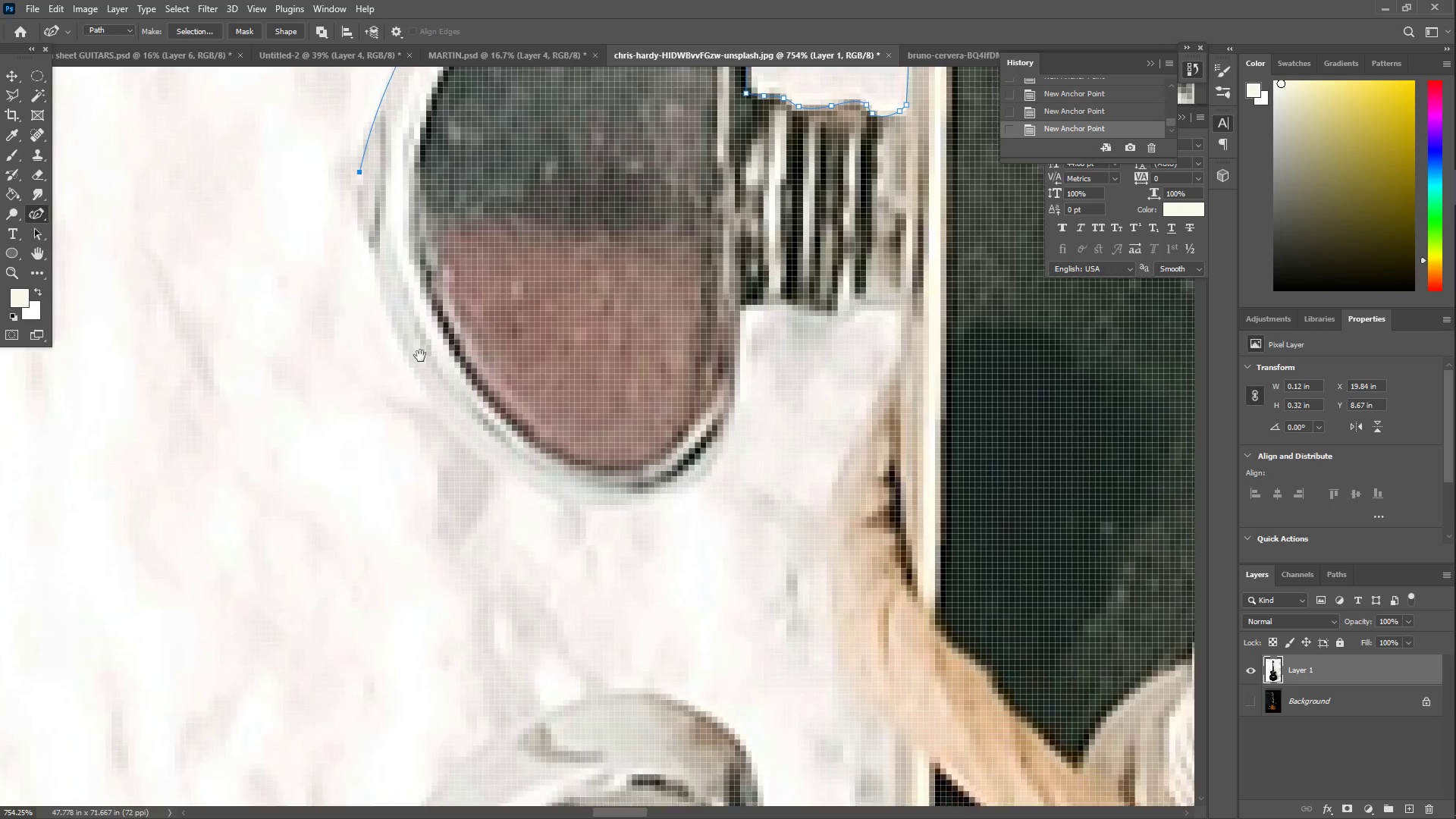 
left_click_drag(start_coordinate=[394, 311], to_coordinate=[393, 322])
 